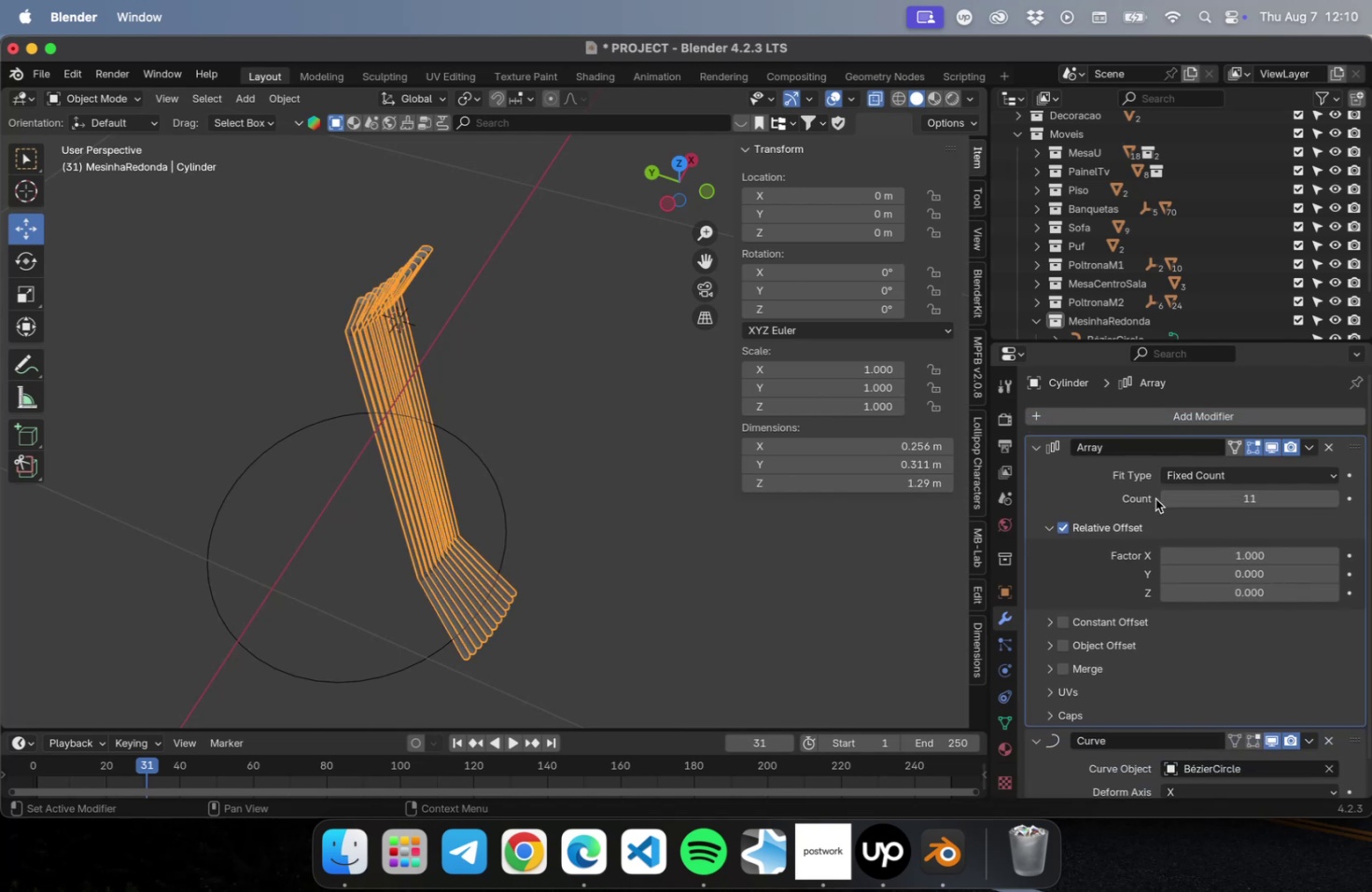 
double_click([1162, 498])
 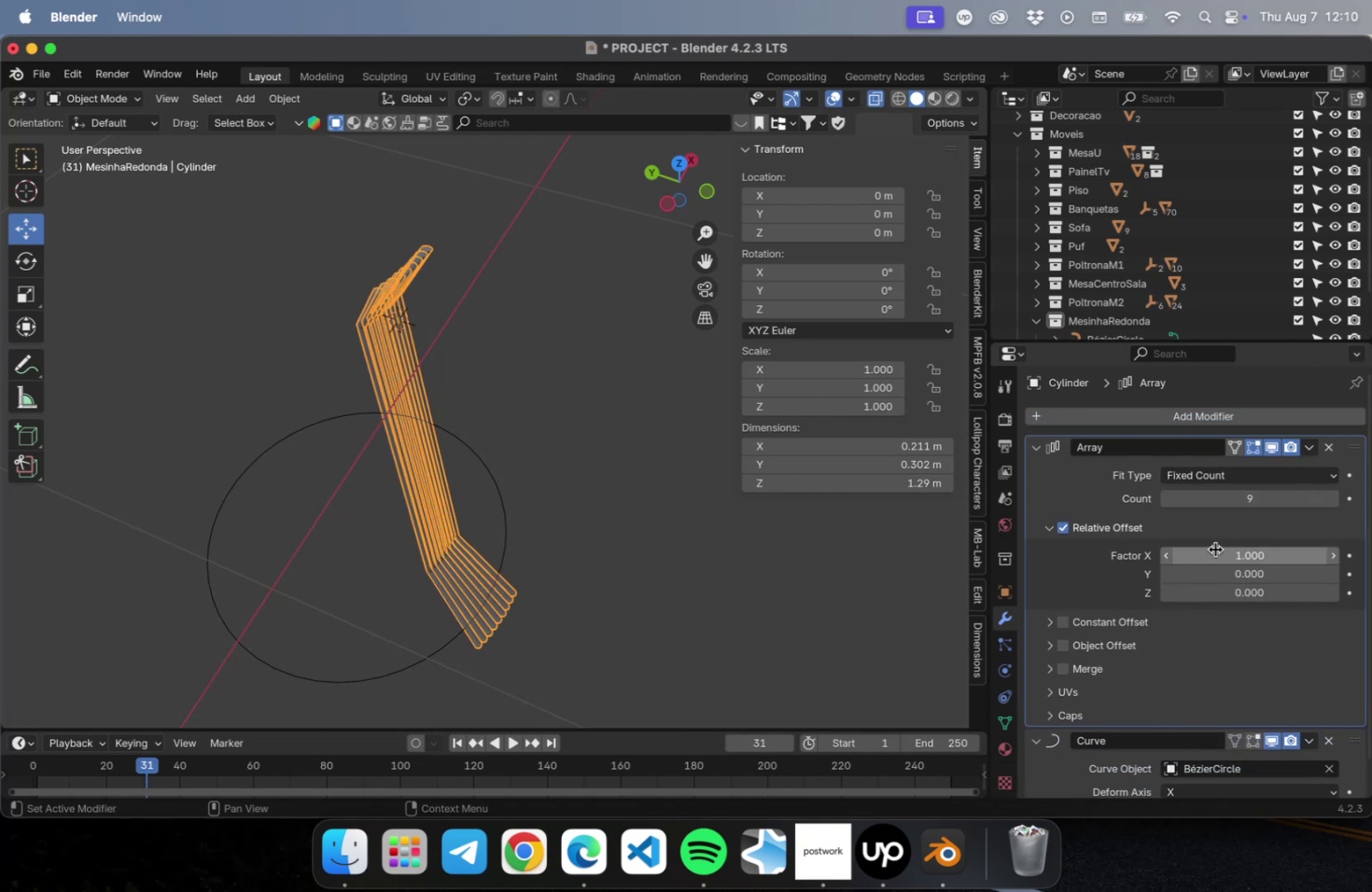 
left_click_drag(start_coordinate=[1213, 551], to_coordinate=[1283, 554])
 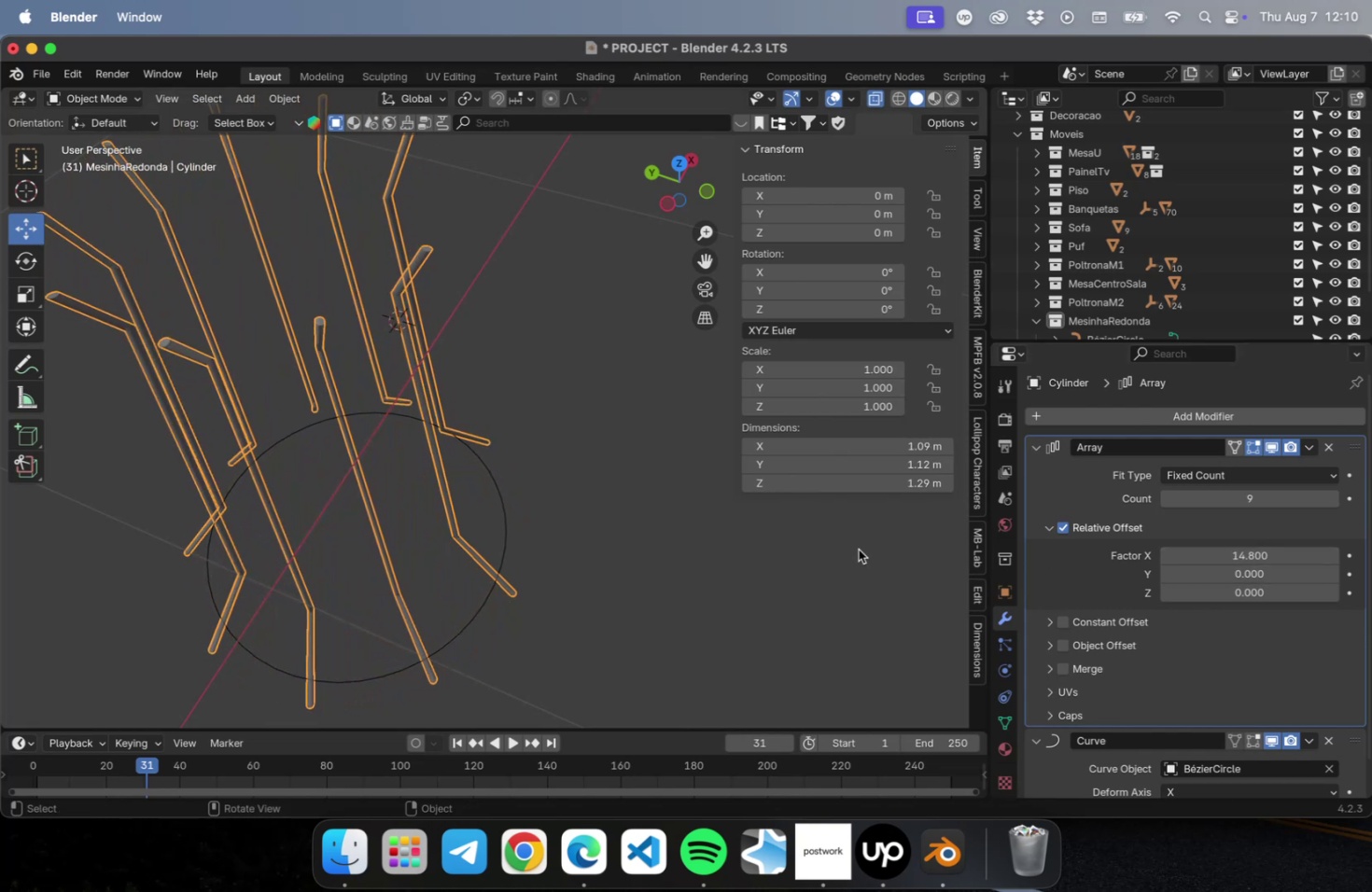 
scroll: coordinate [592, 549], scroll_direction: down, amount: 4.0
 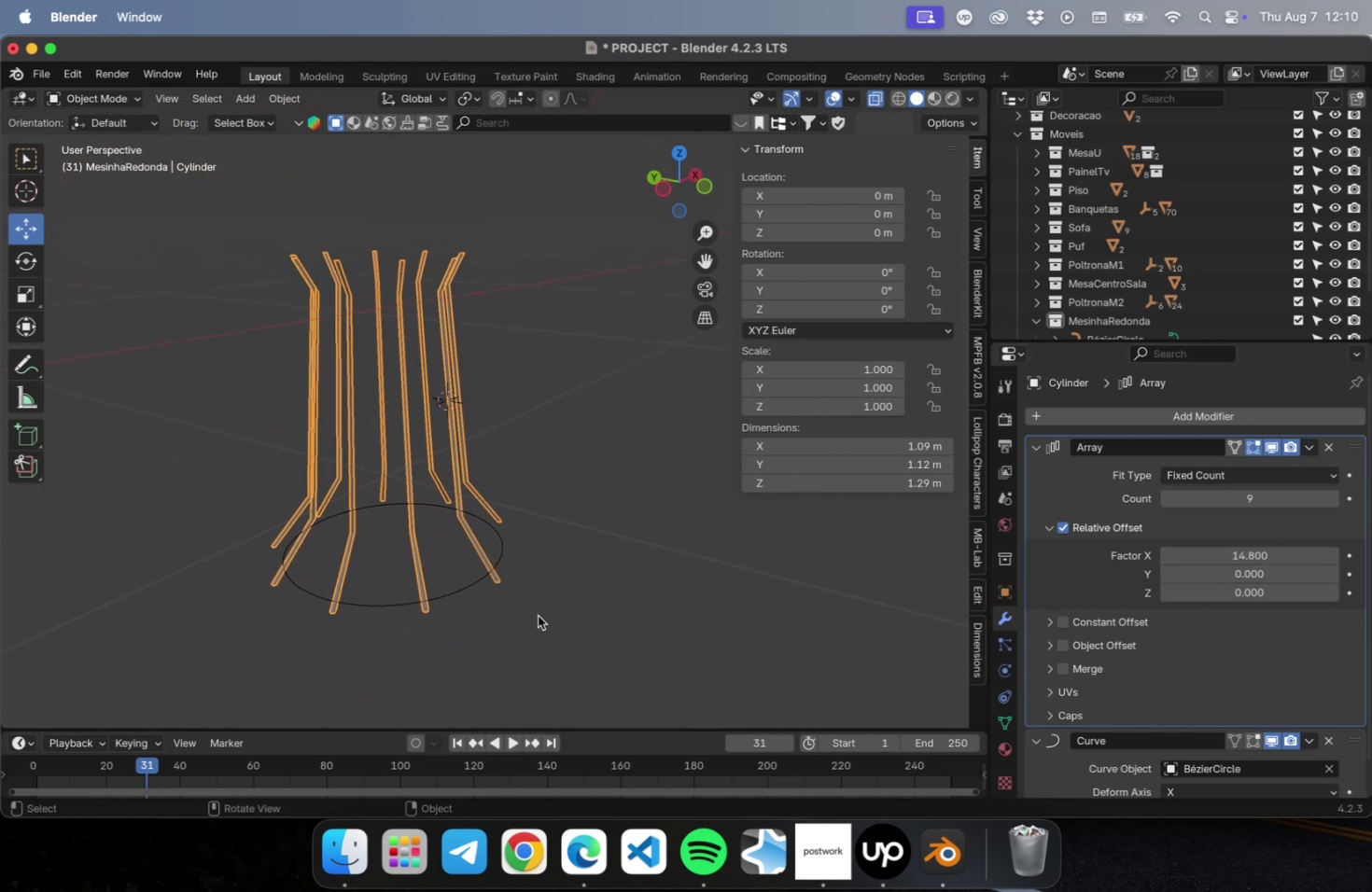 
left_click([456, 592])
 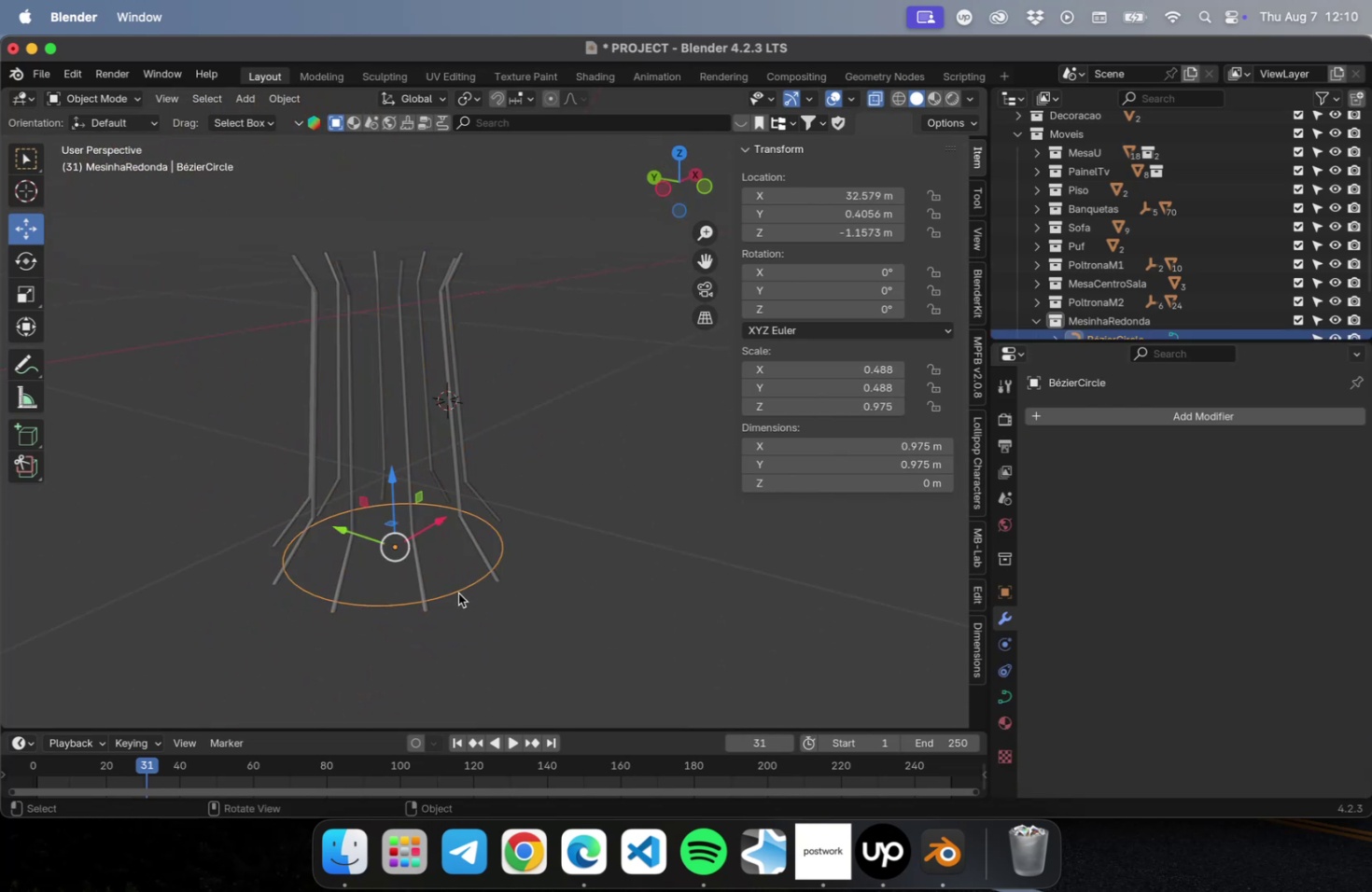 
key(S)
 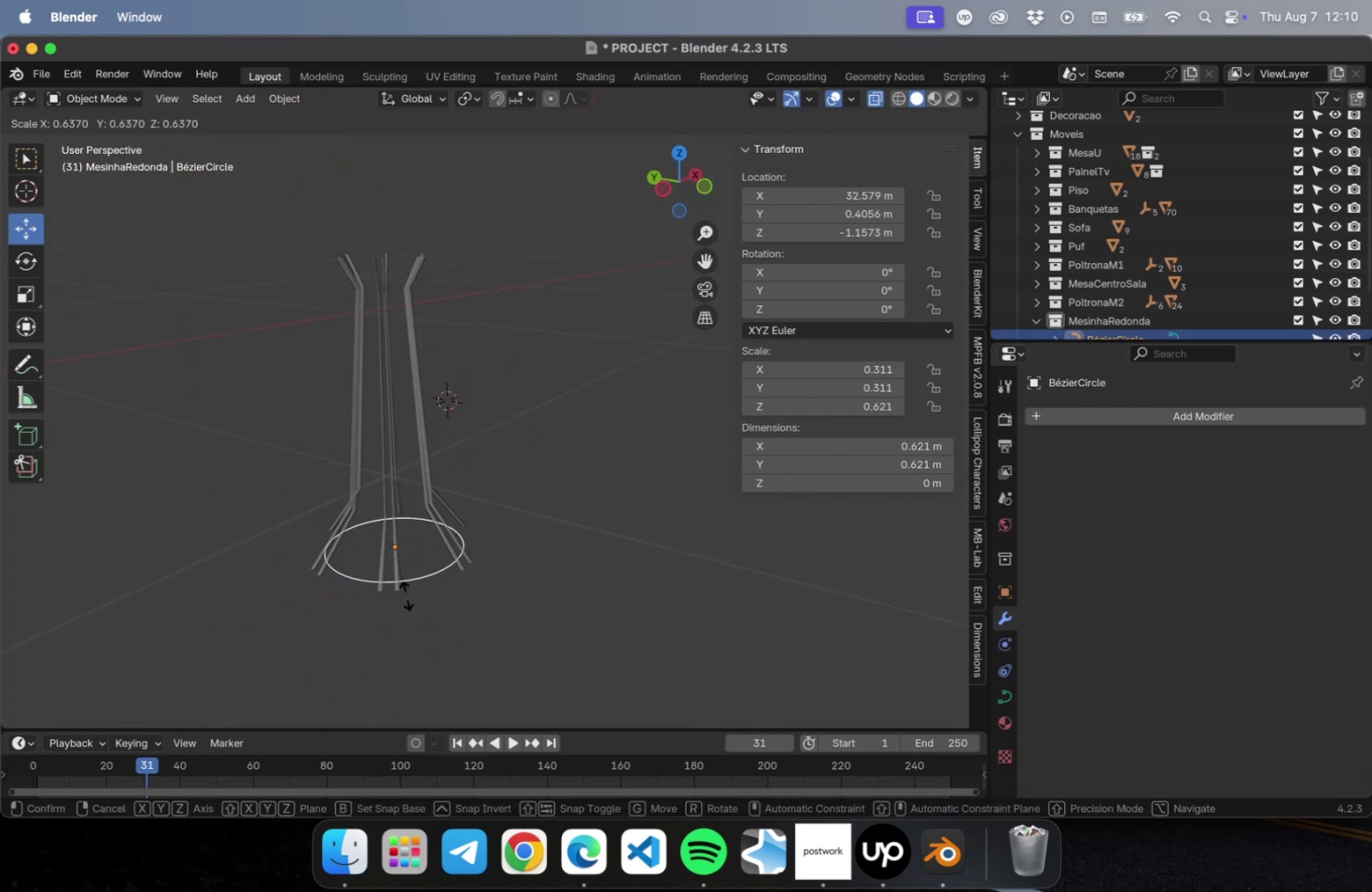 
left_click([406, 590])
 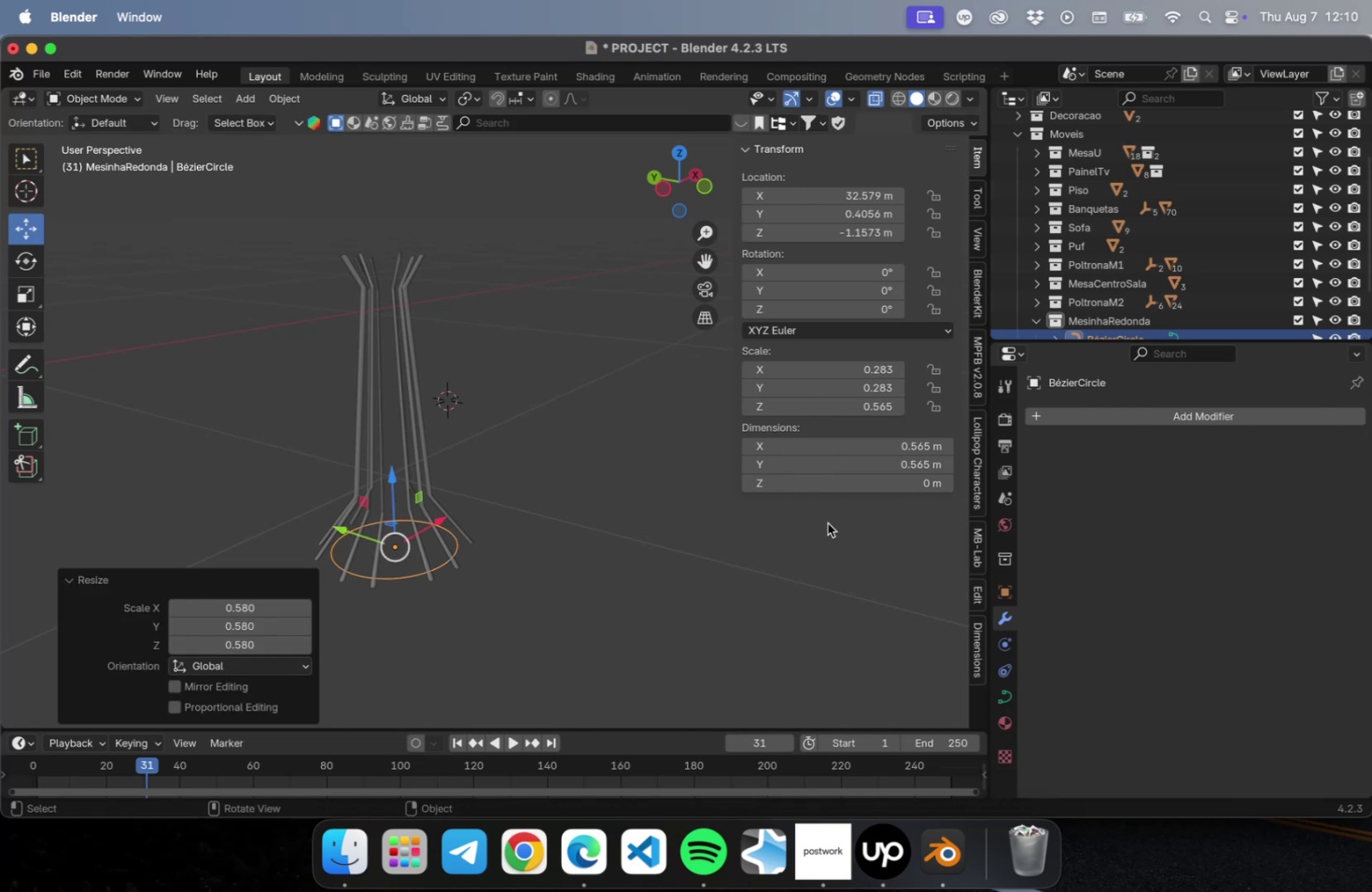 
left_click([581, 577])
 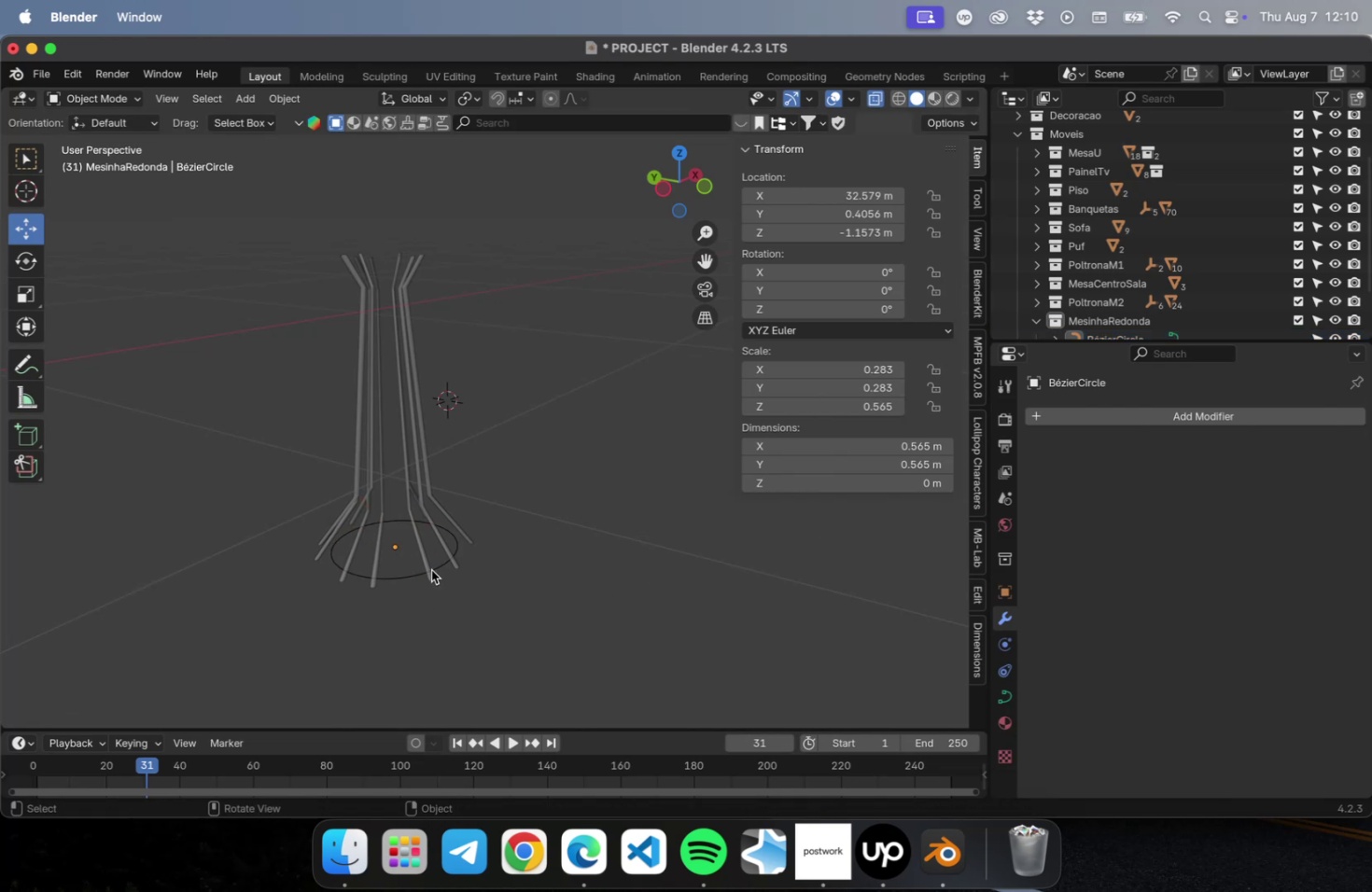 
left_click([431, 562])
 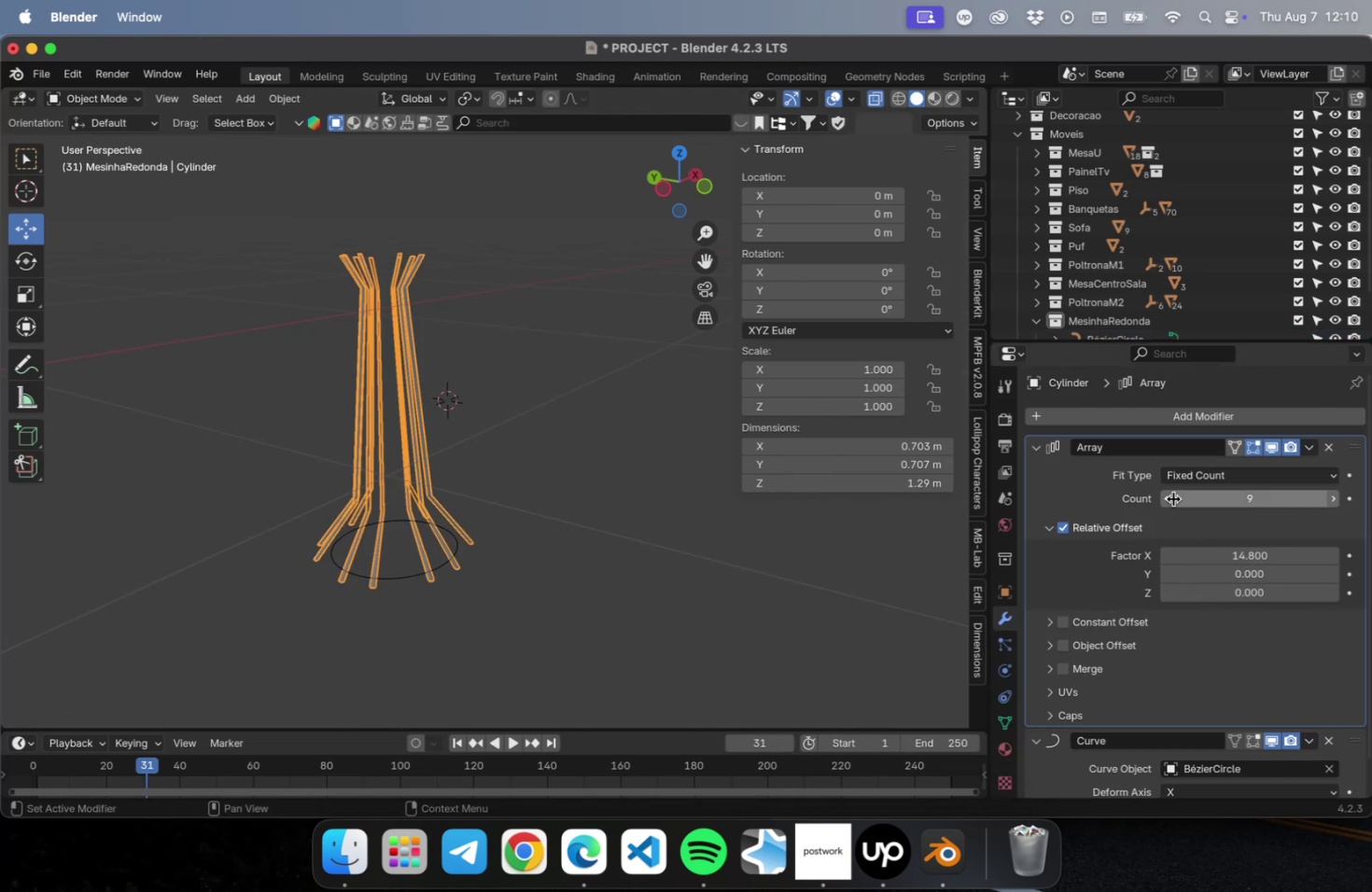 
double_click([1165, 501])
 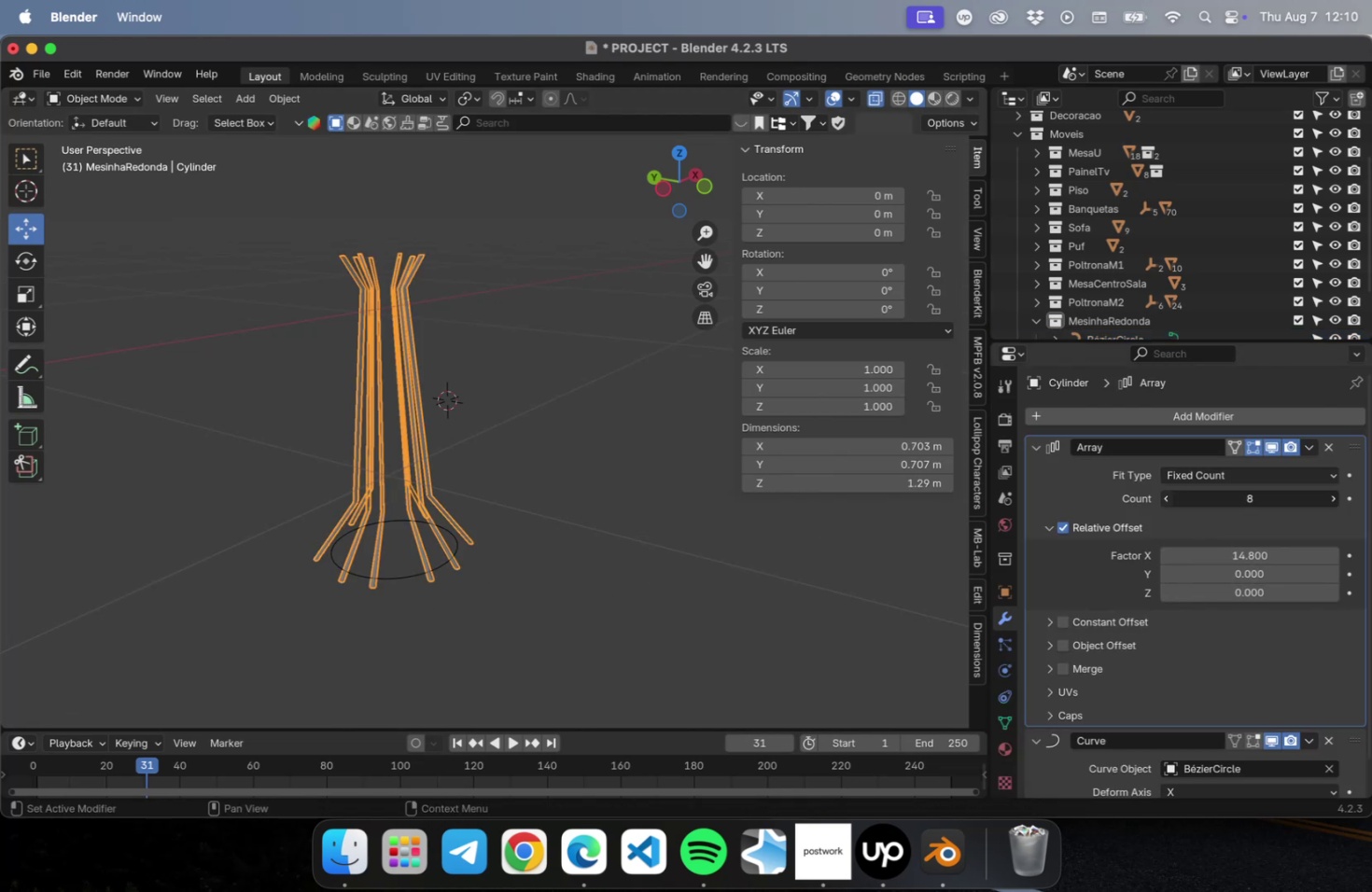 
triple_click([1165, 501])
 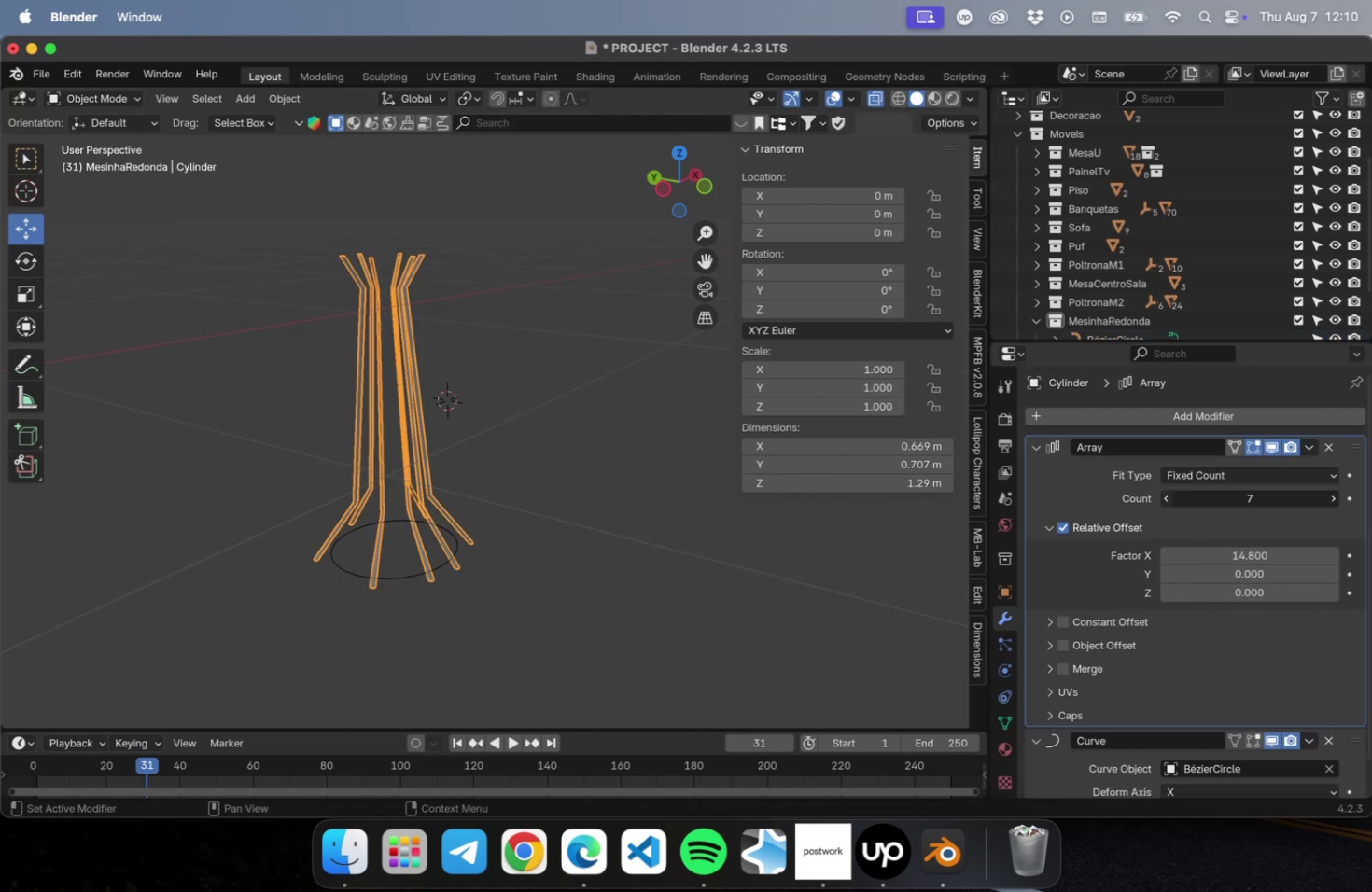 
triple_click([1165, 501])
 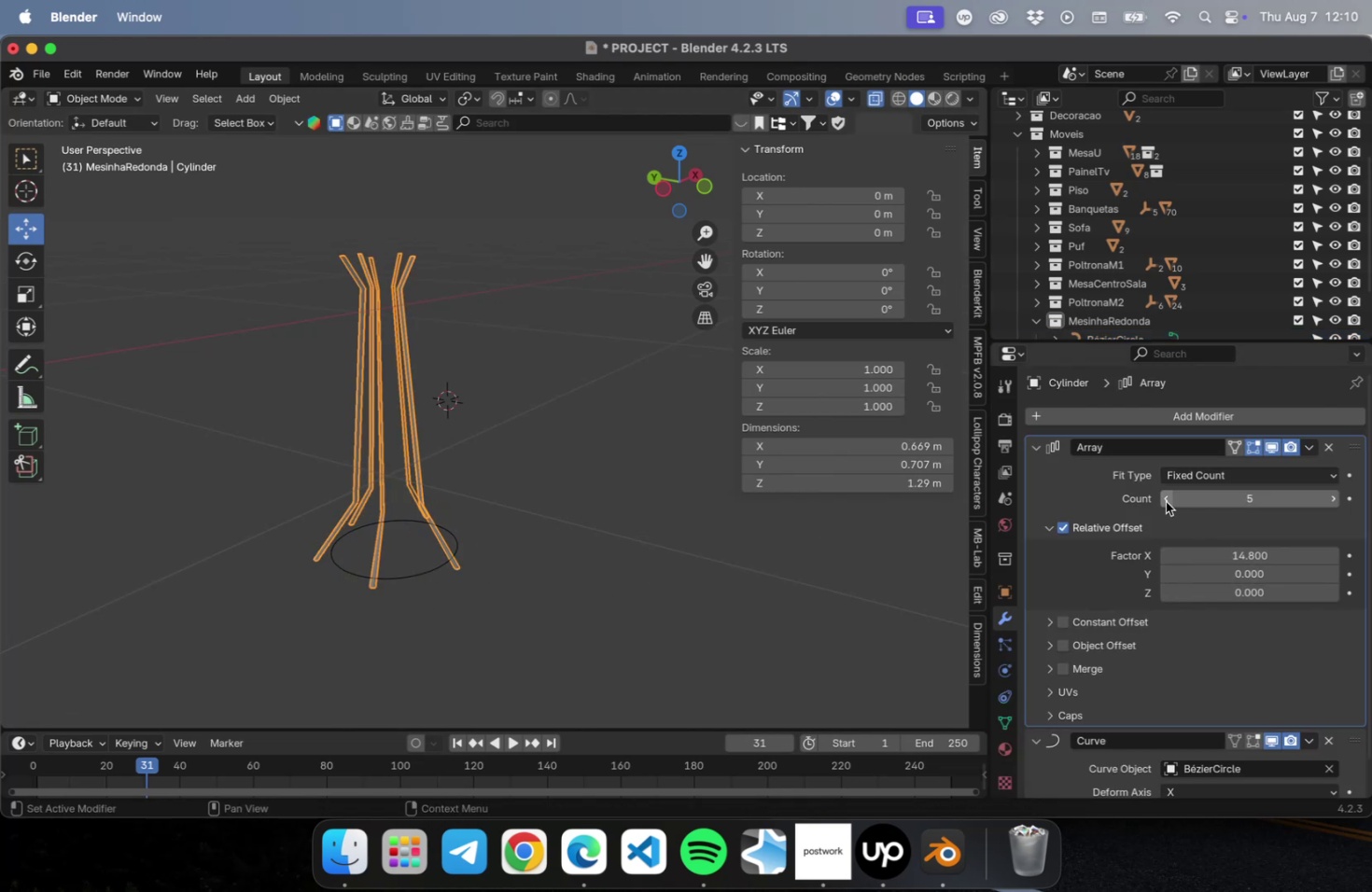 
left_click([1165, 501])
 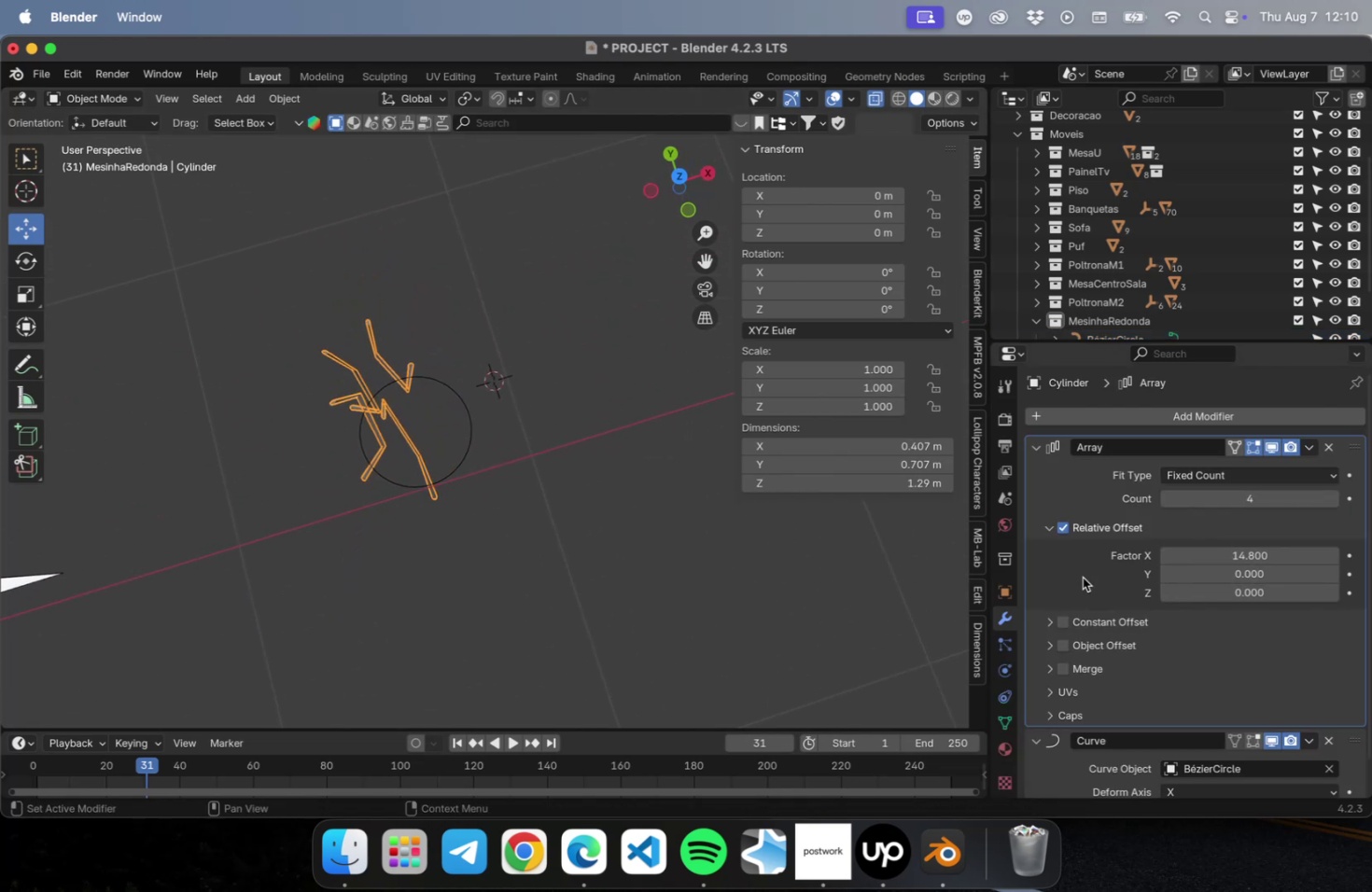 
left_click_drag(start_coordinate=[1242, 554], to_coordinate=[1257, 552])
 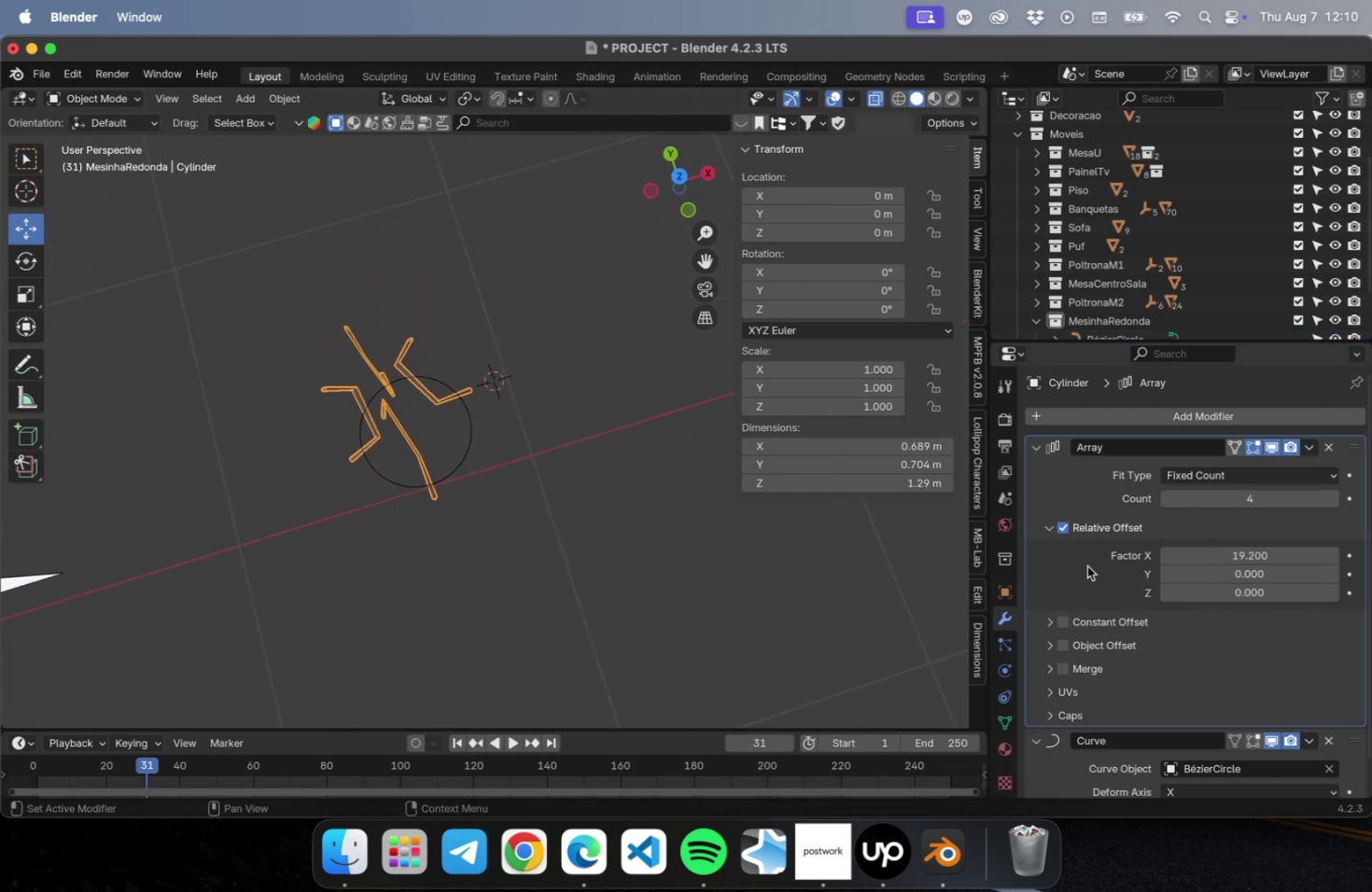 
scroll: coordinate [593, 482], scroll_direction: down, amount: 2.0
 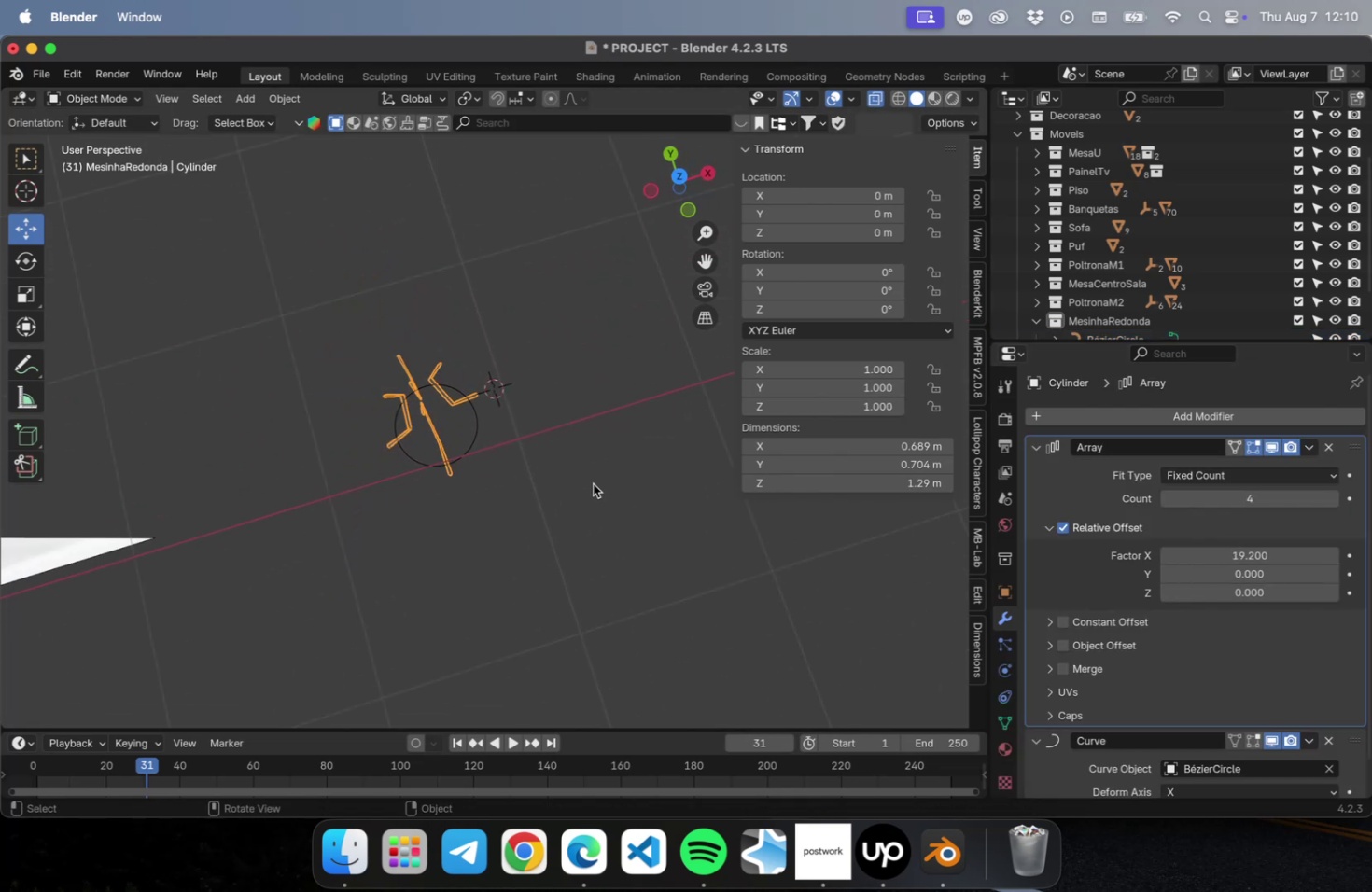 
hold_key(key=ShiftLeft, duration=0.45)
 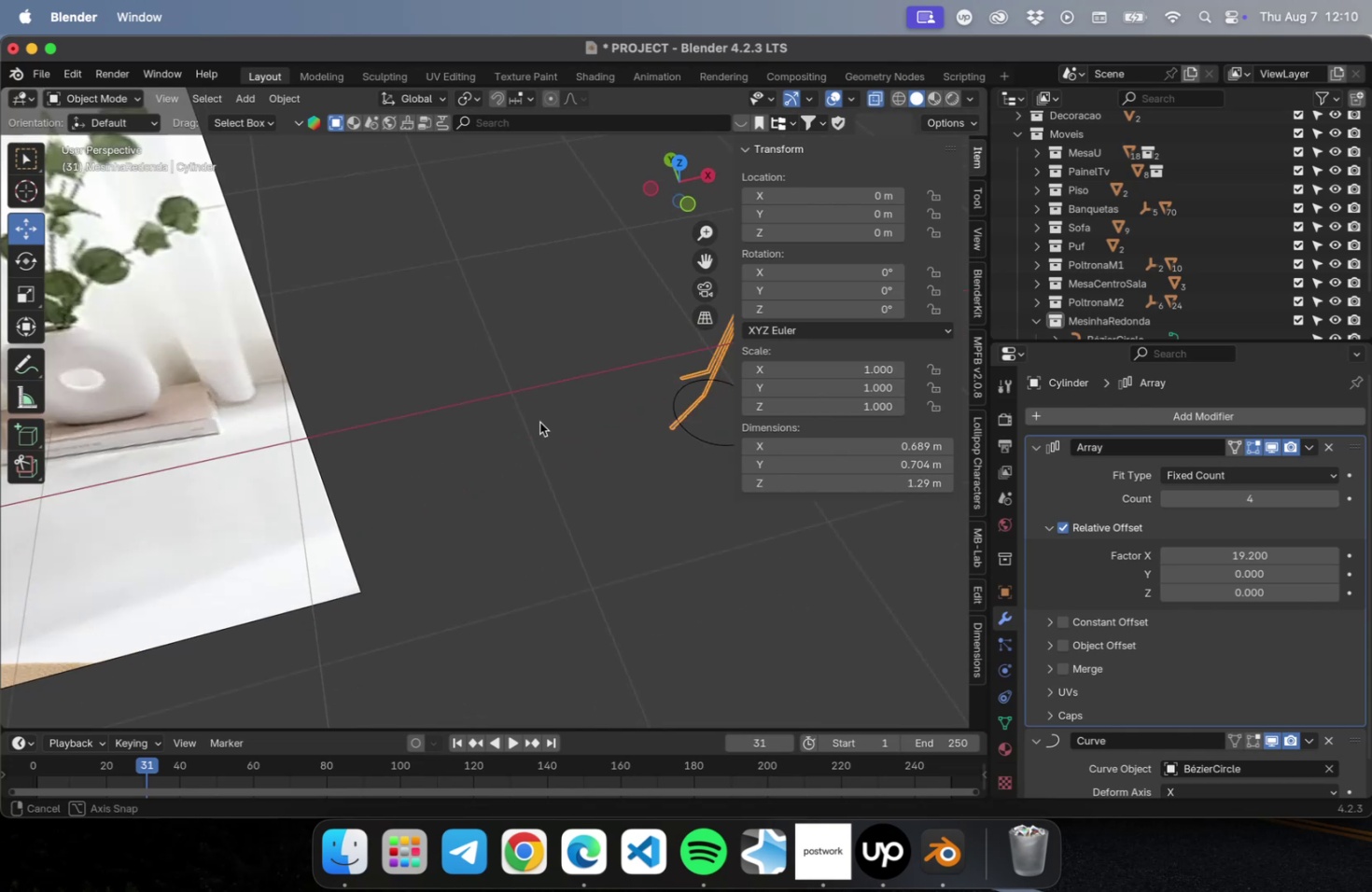 
scroll: coordinate [525, 417], scroll_direction: down, amount: 10.0
 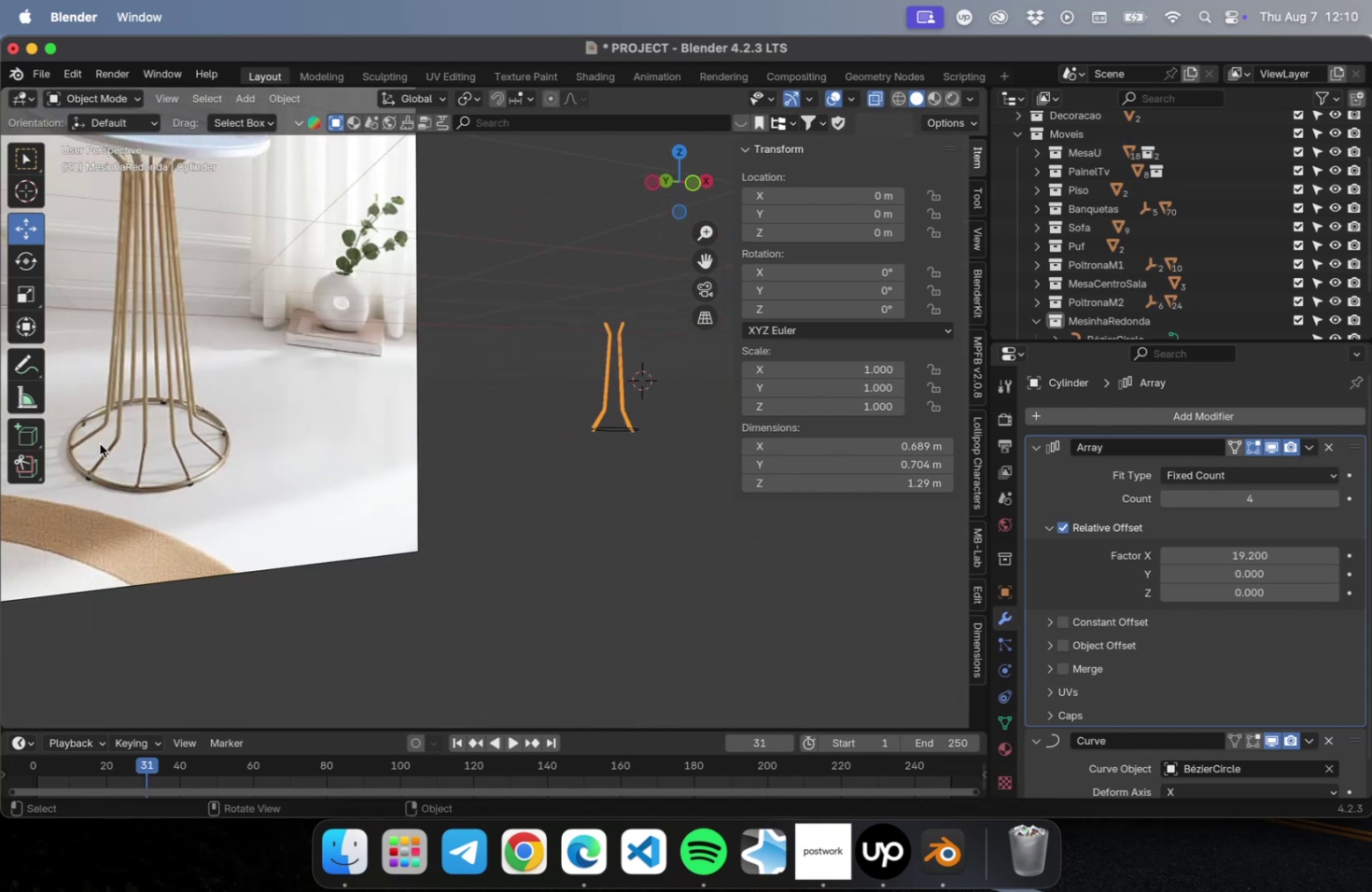 
wait(6.88)
 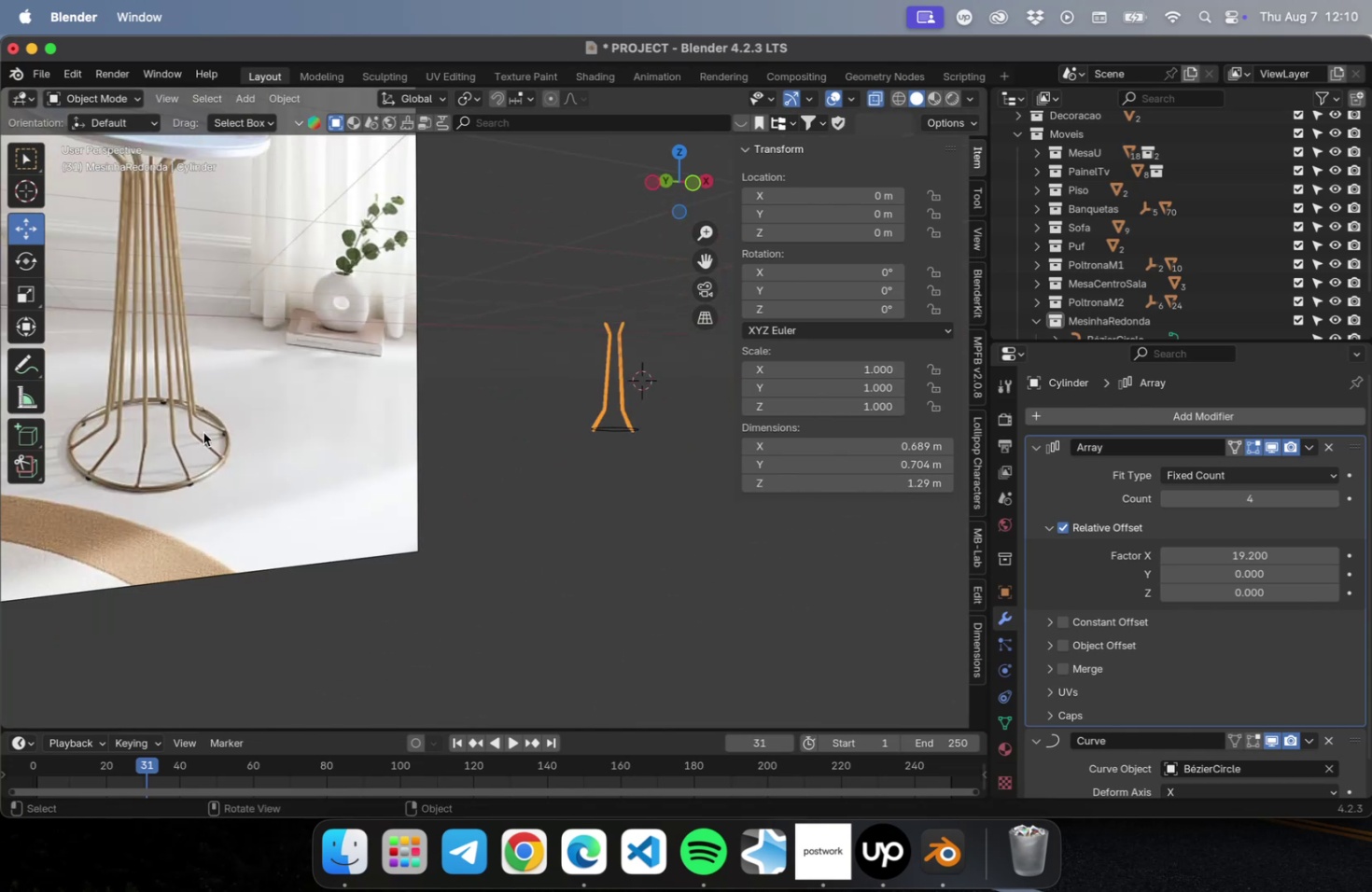 
double_click([1331, 501])
 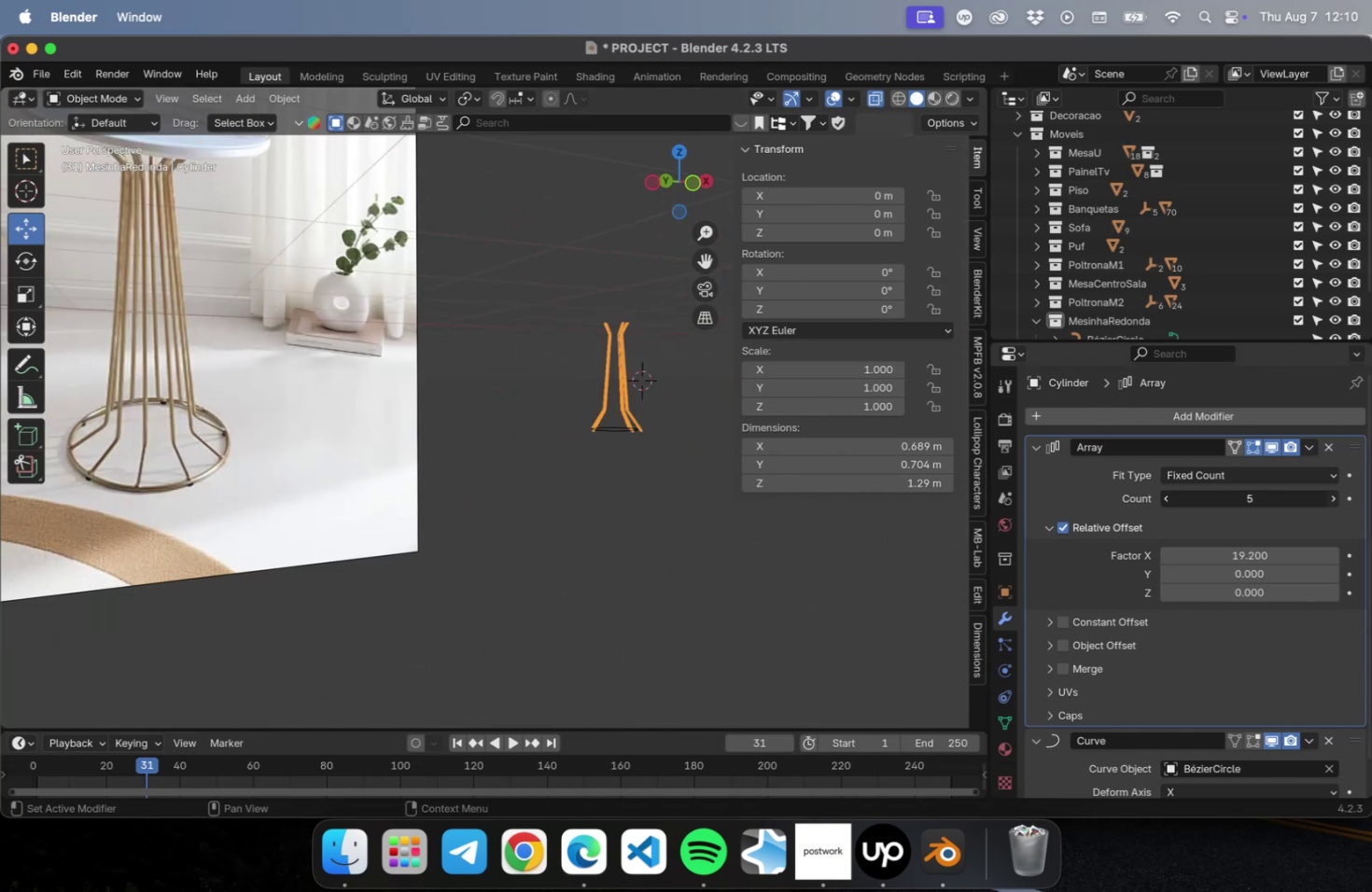 
triple_click([1331, 501])
 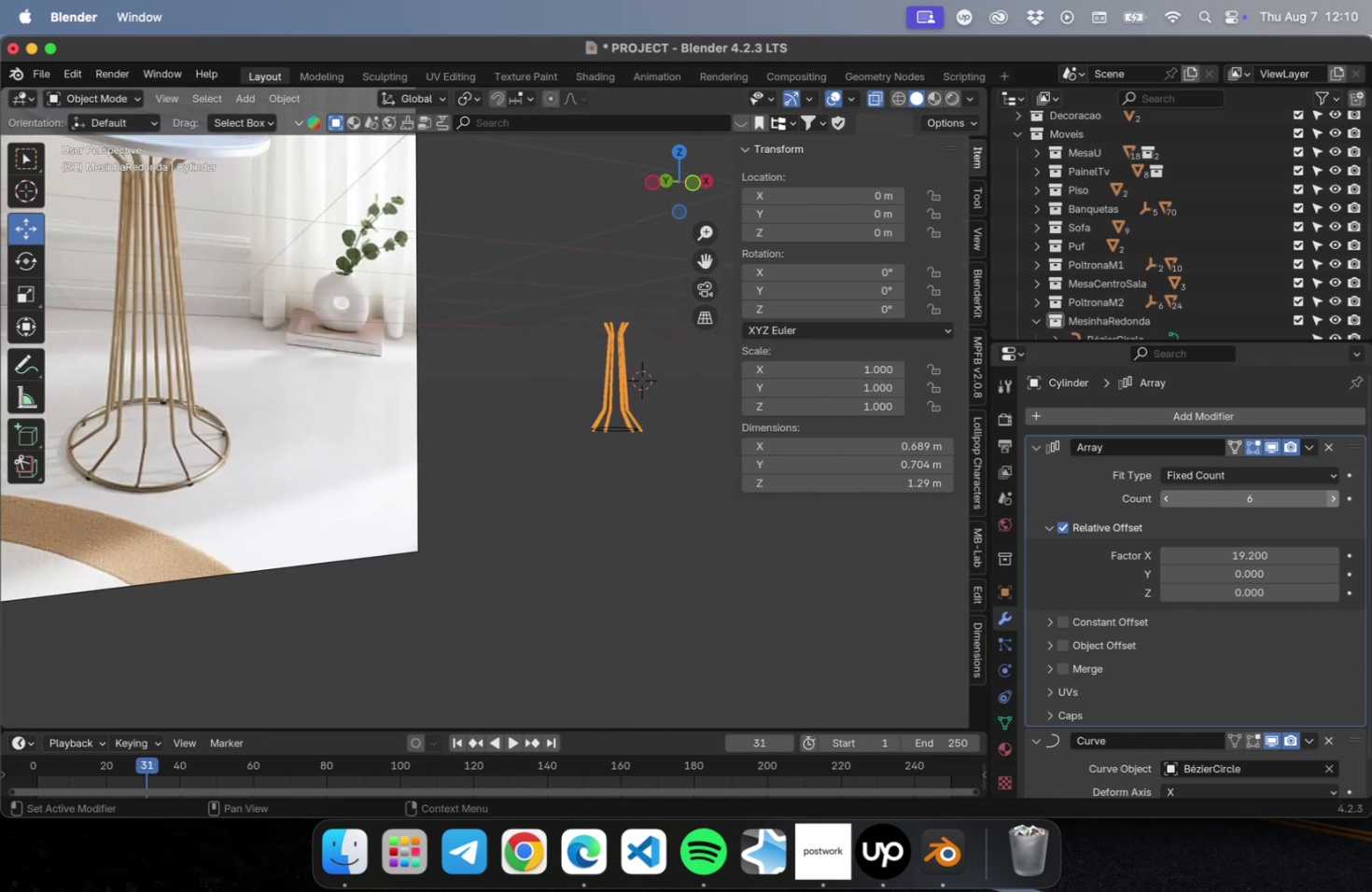 
triple_click([1331, 501])
 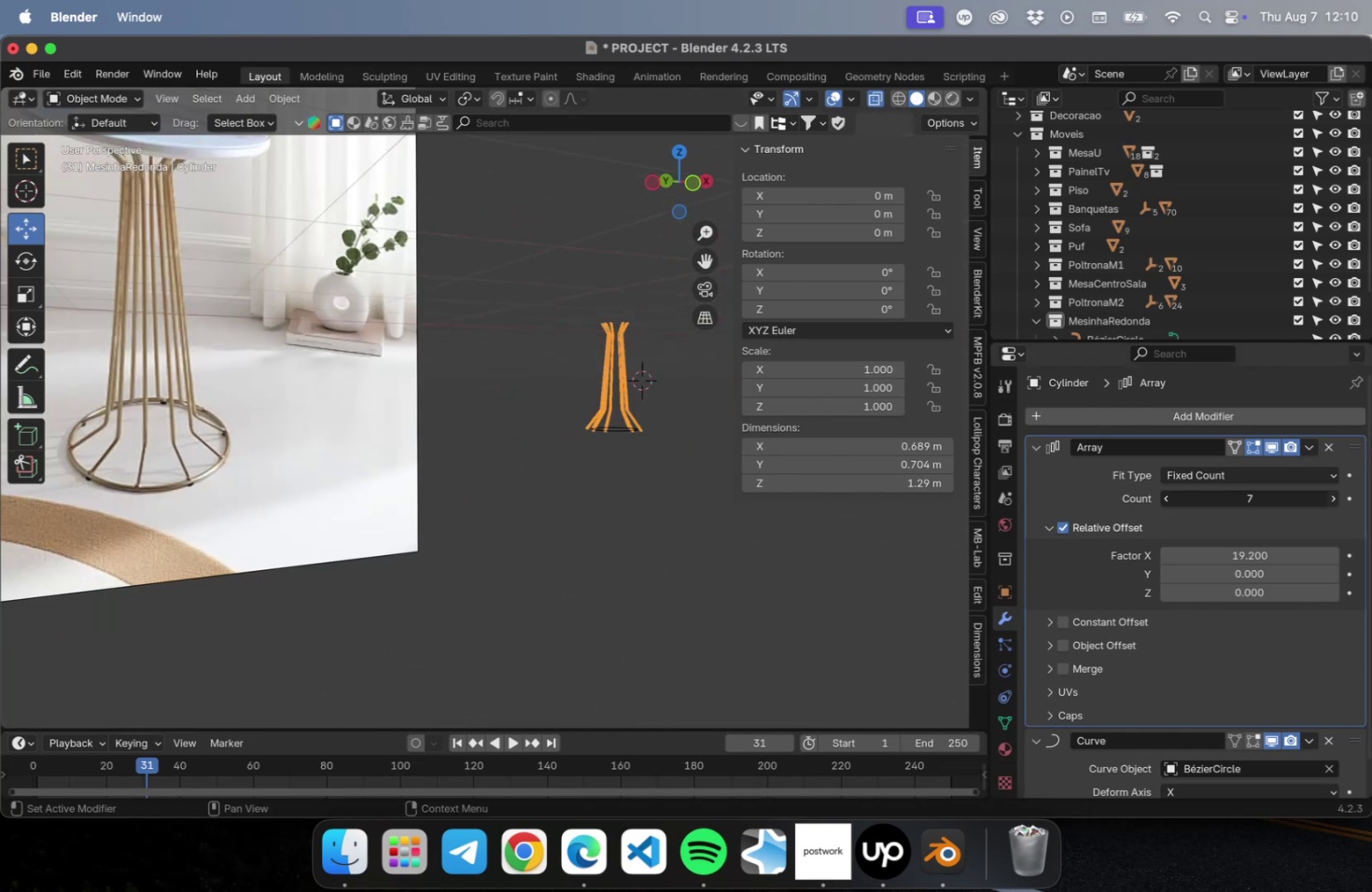 
triple_click([1331, 501])
 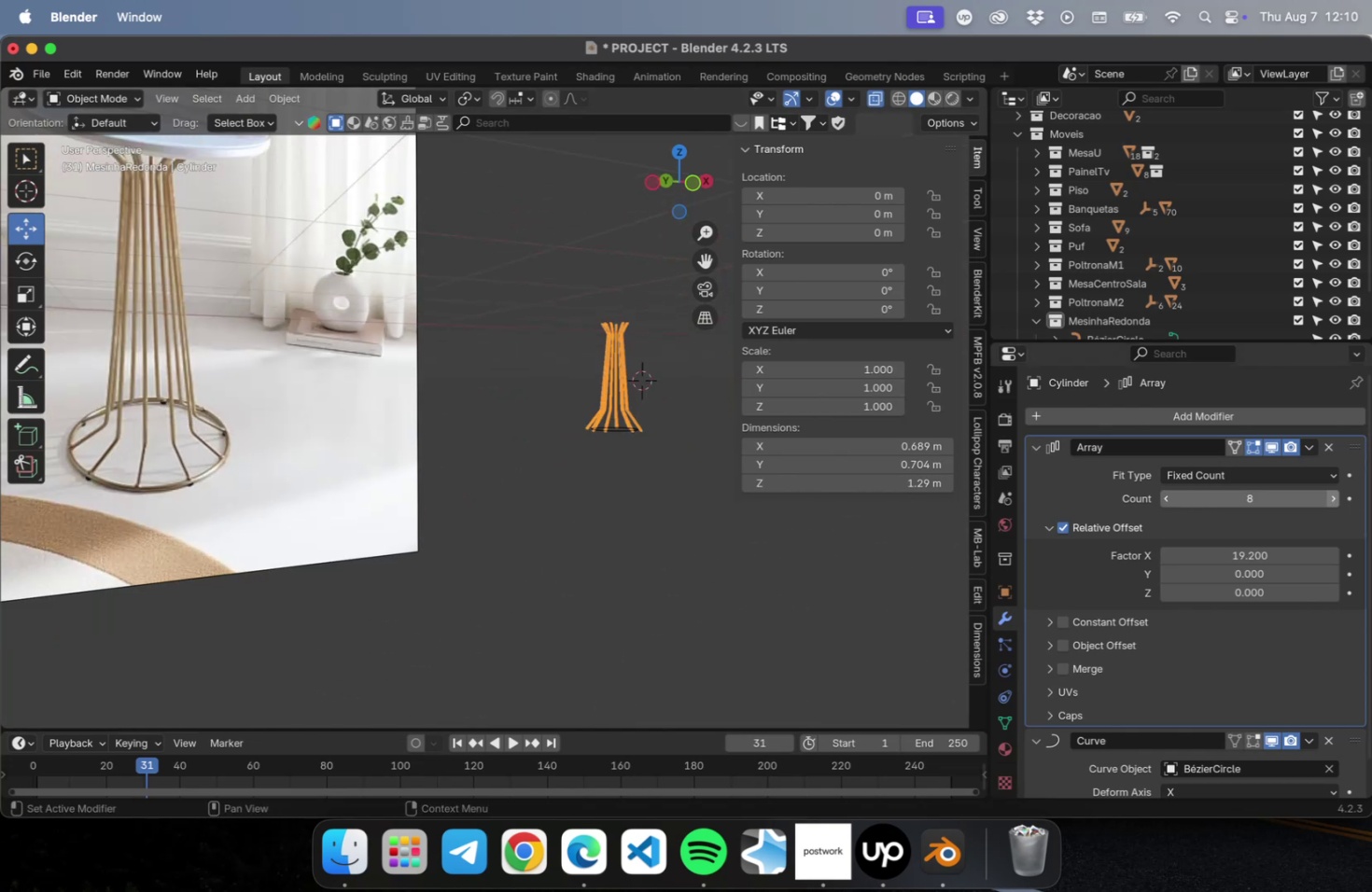 
triple_click([1331, 501])
 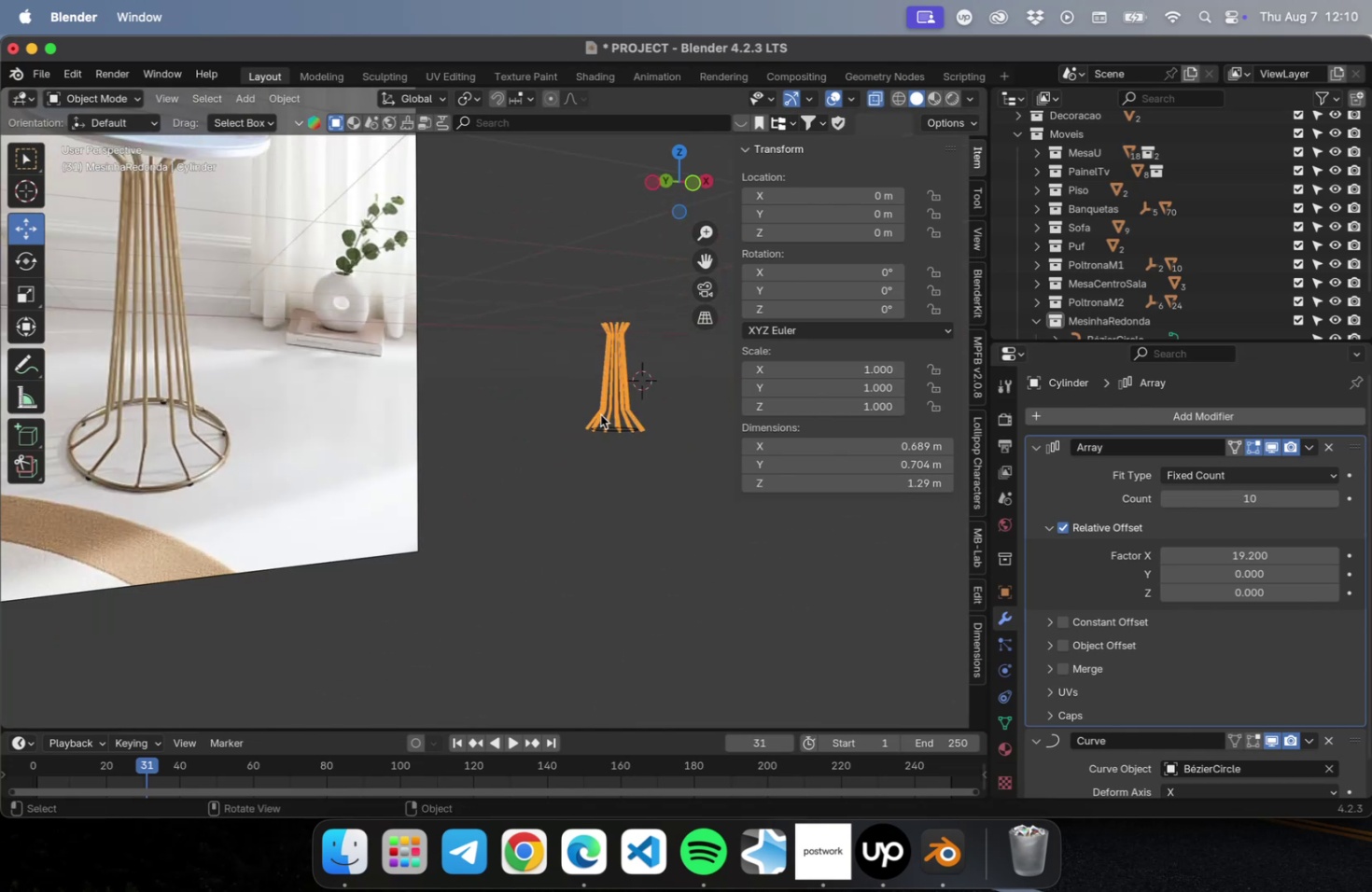 
key(NumLock)
 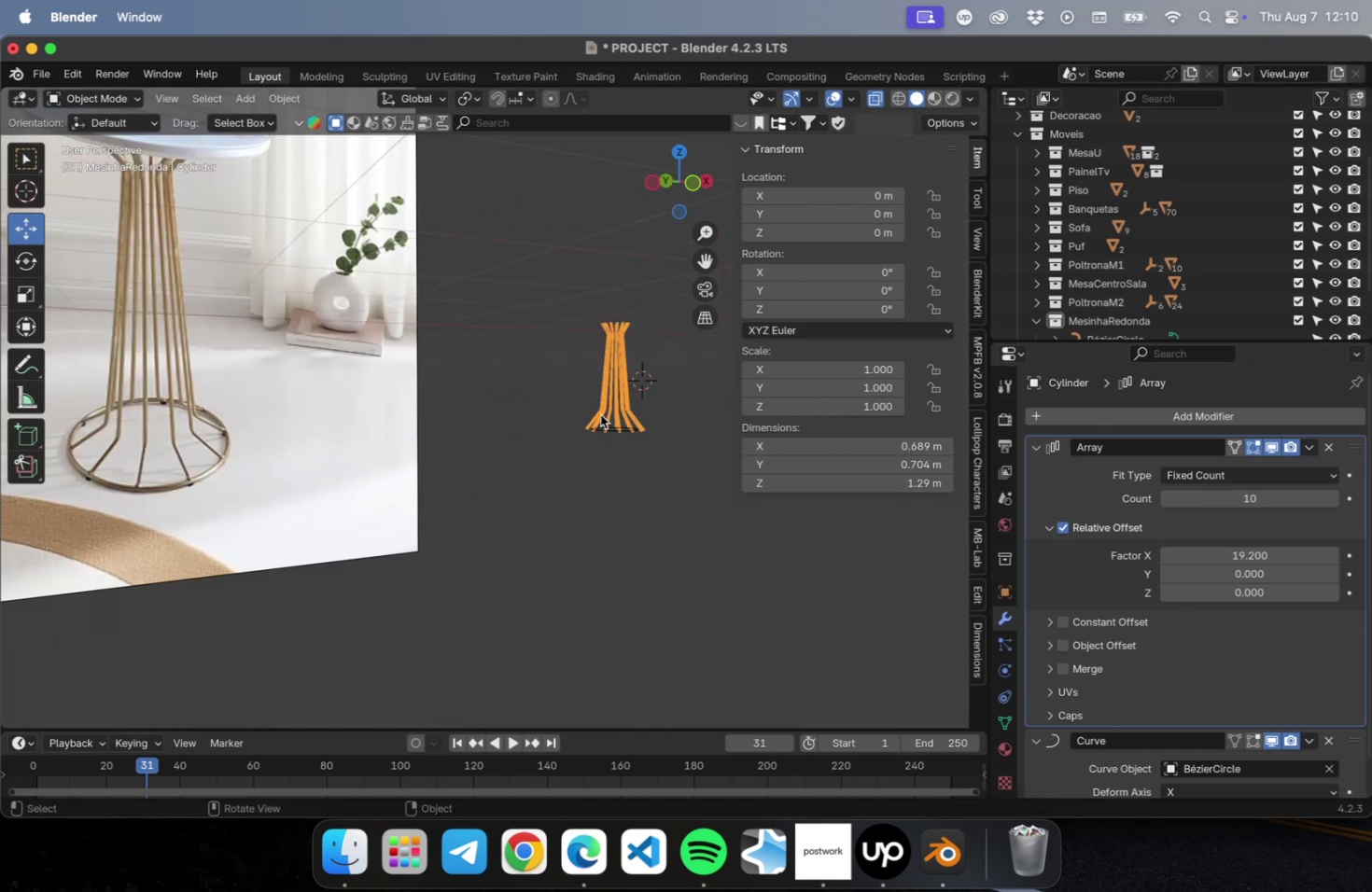 
key(NumpadDecimal)
 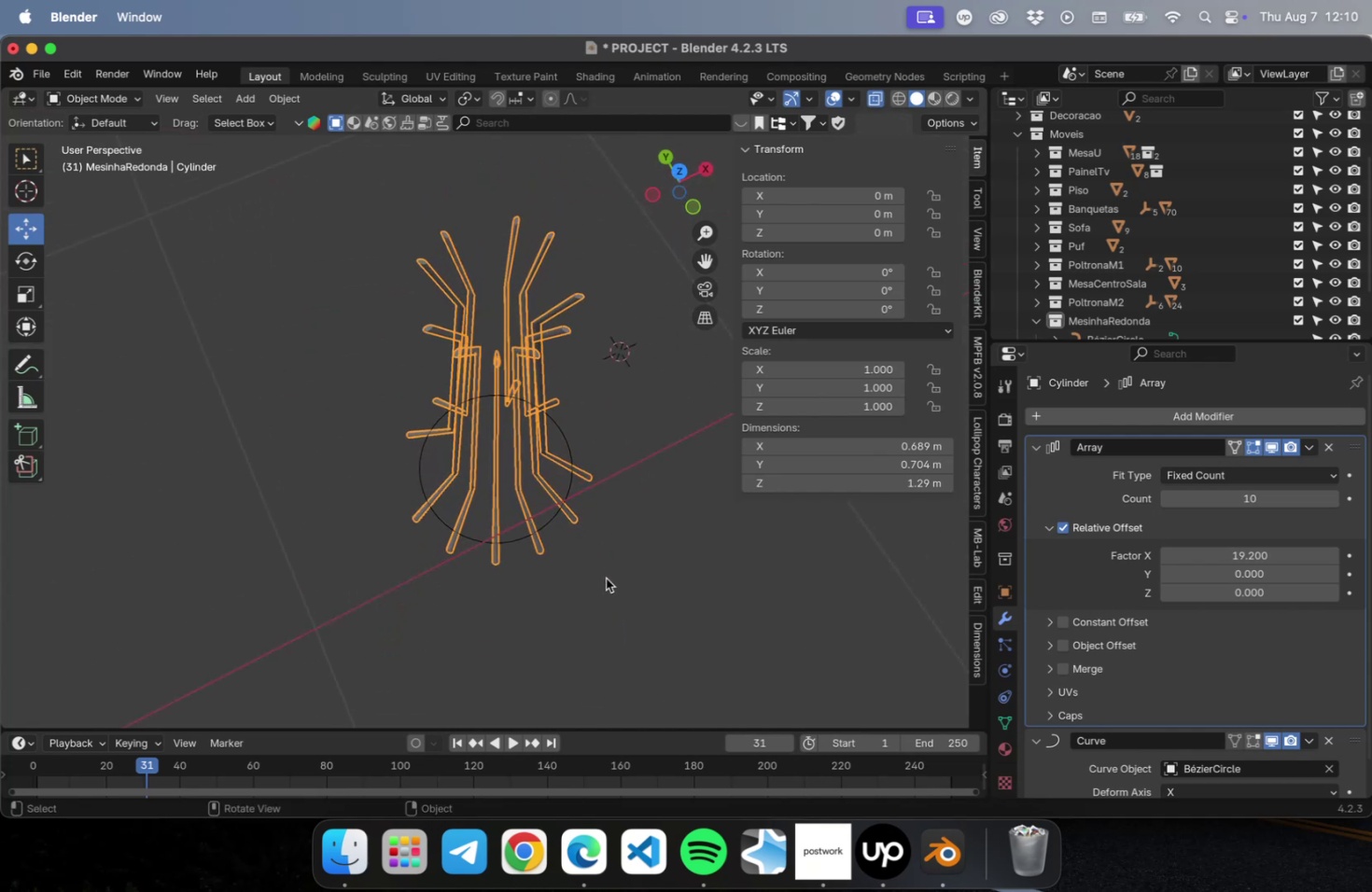 
key(NumLock)
 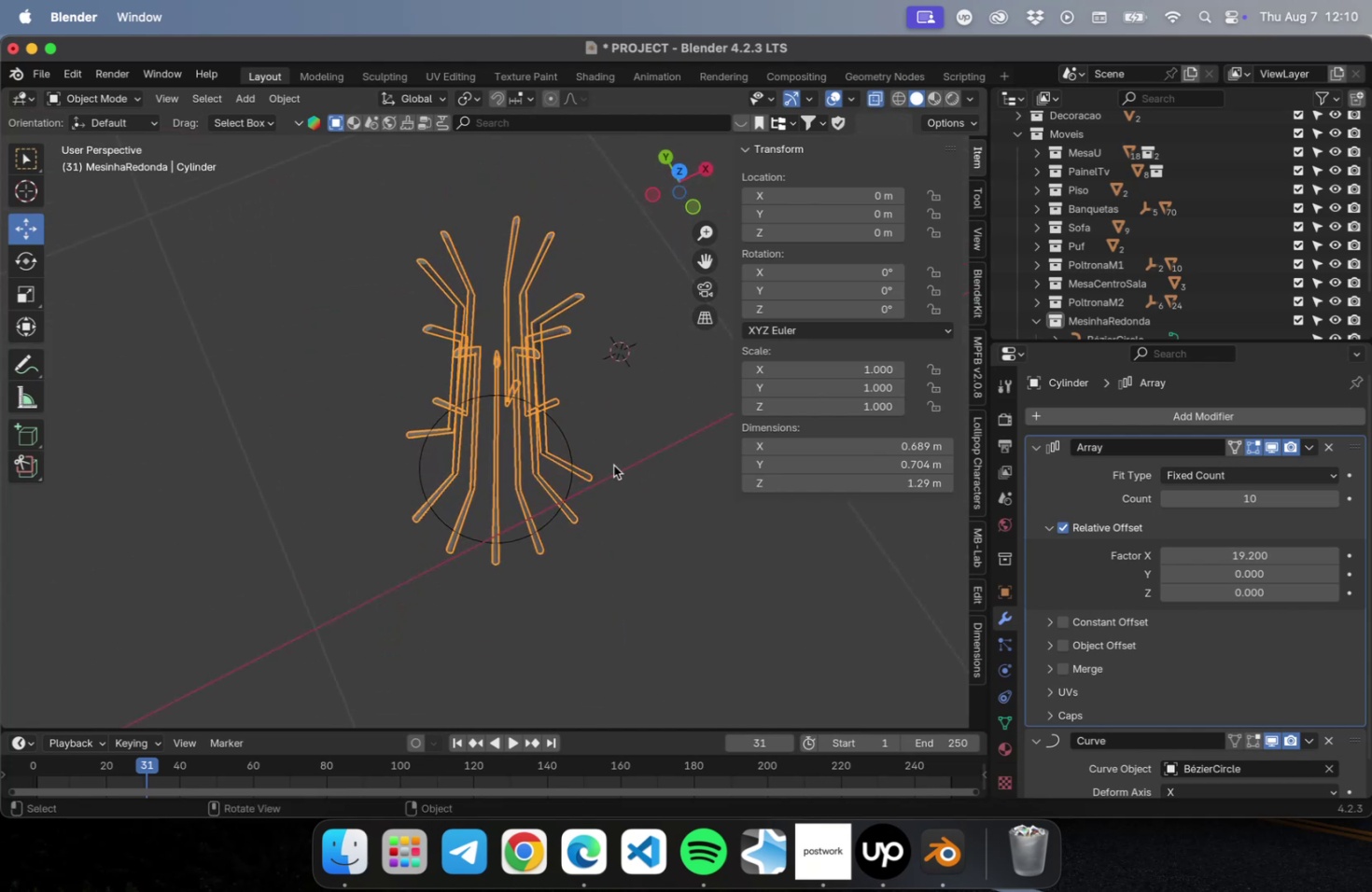 
key(Numpad7)
 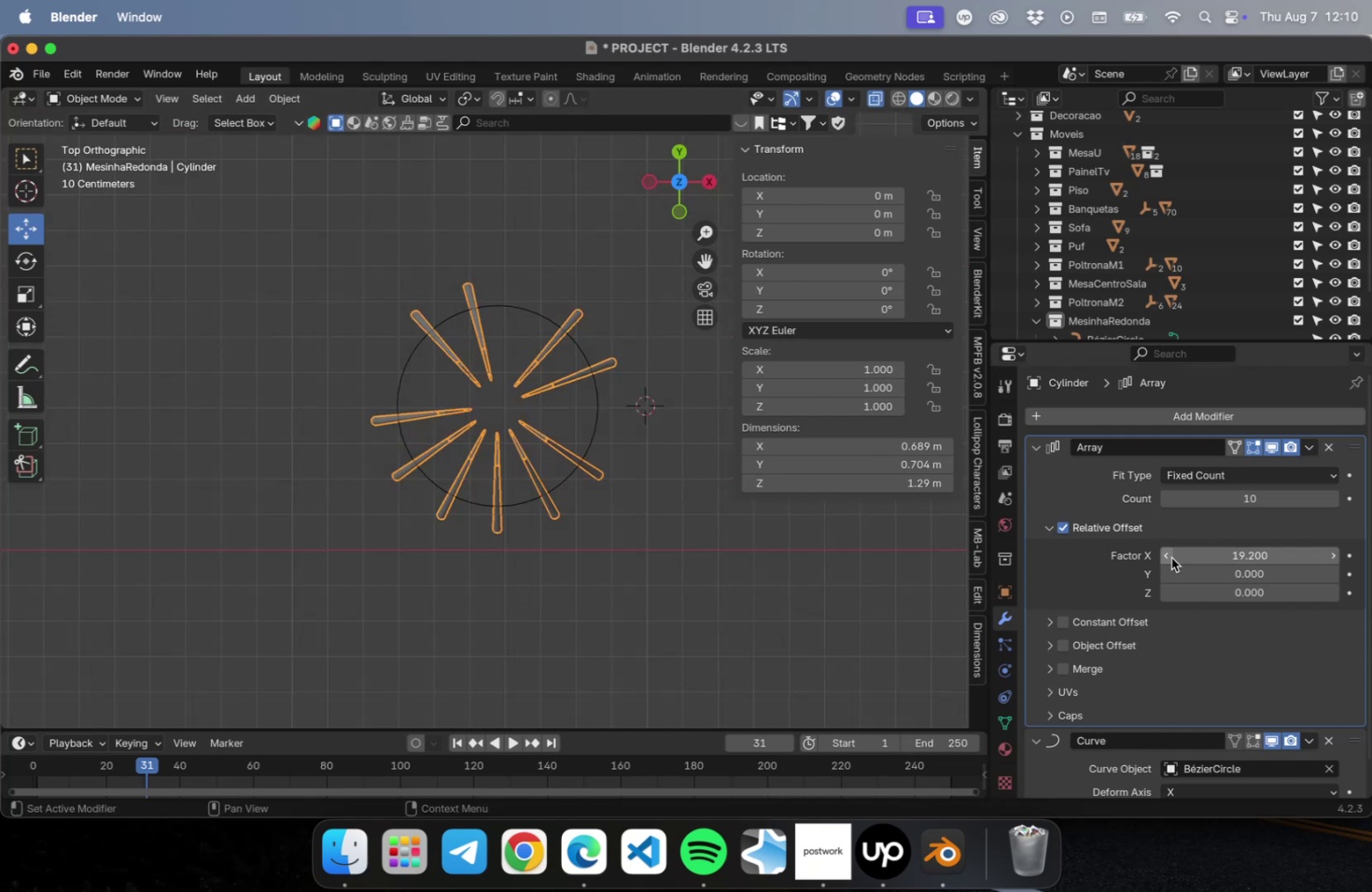 
double_click([1166, 557])
 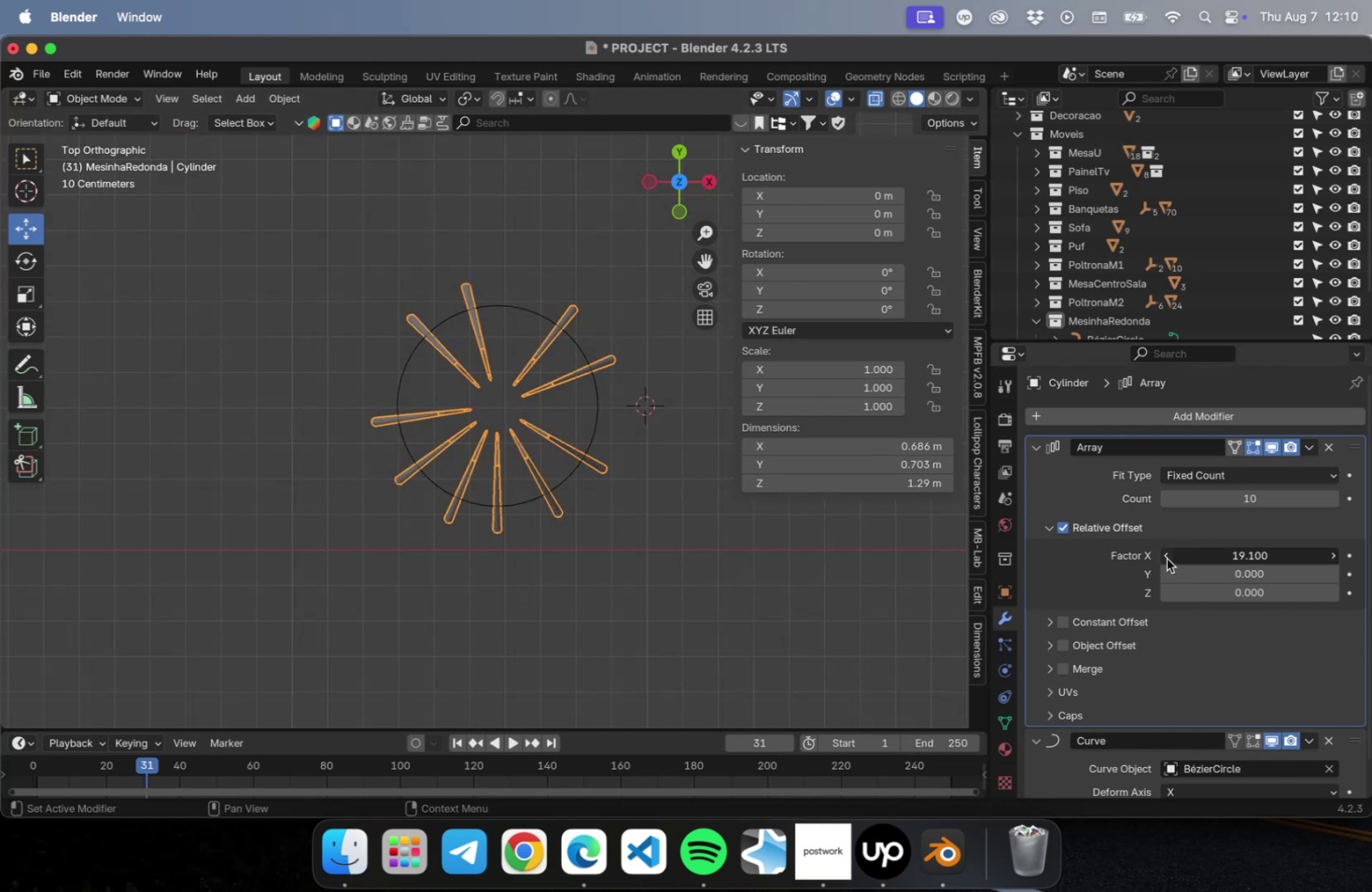 
triple_click([1166, 558])
 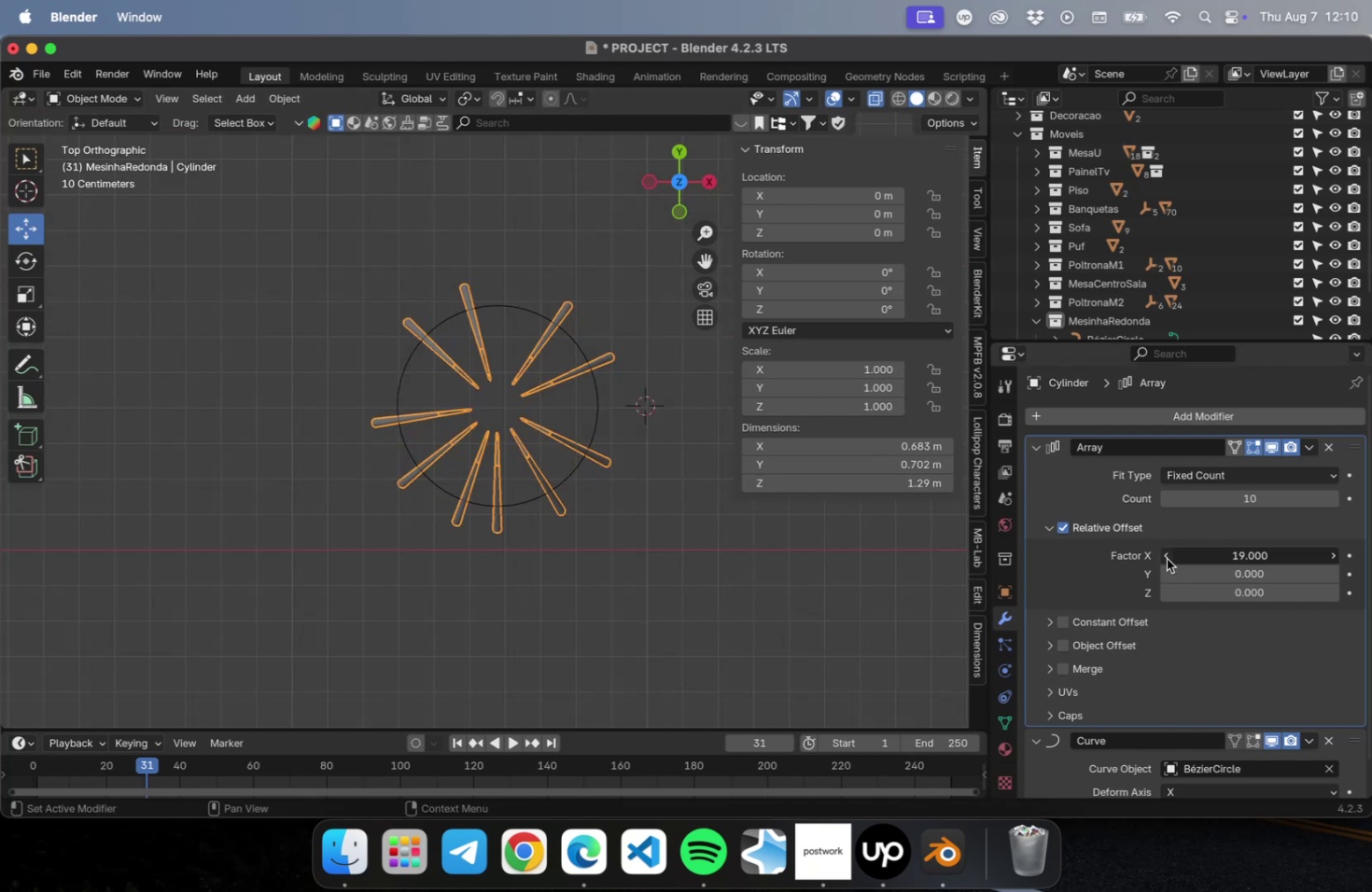 
triple_click([1166, 558])
 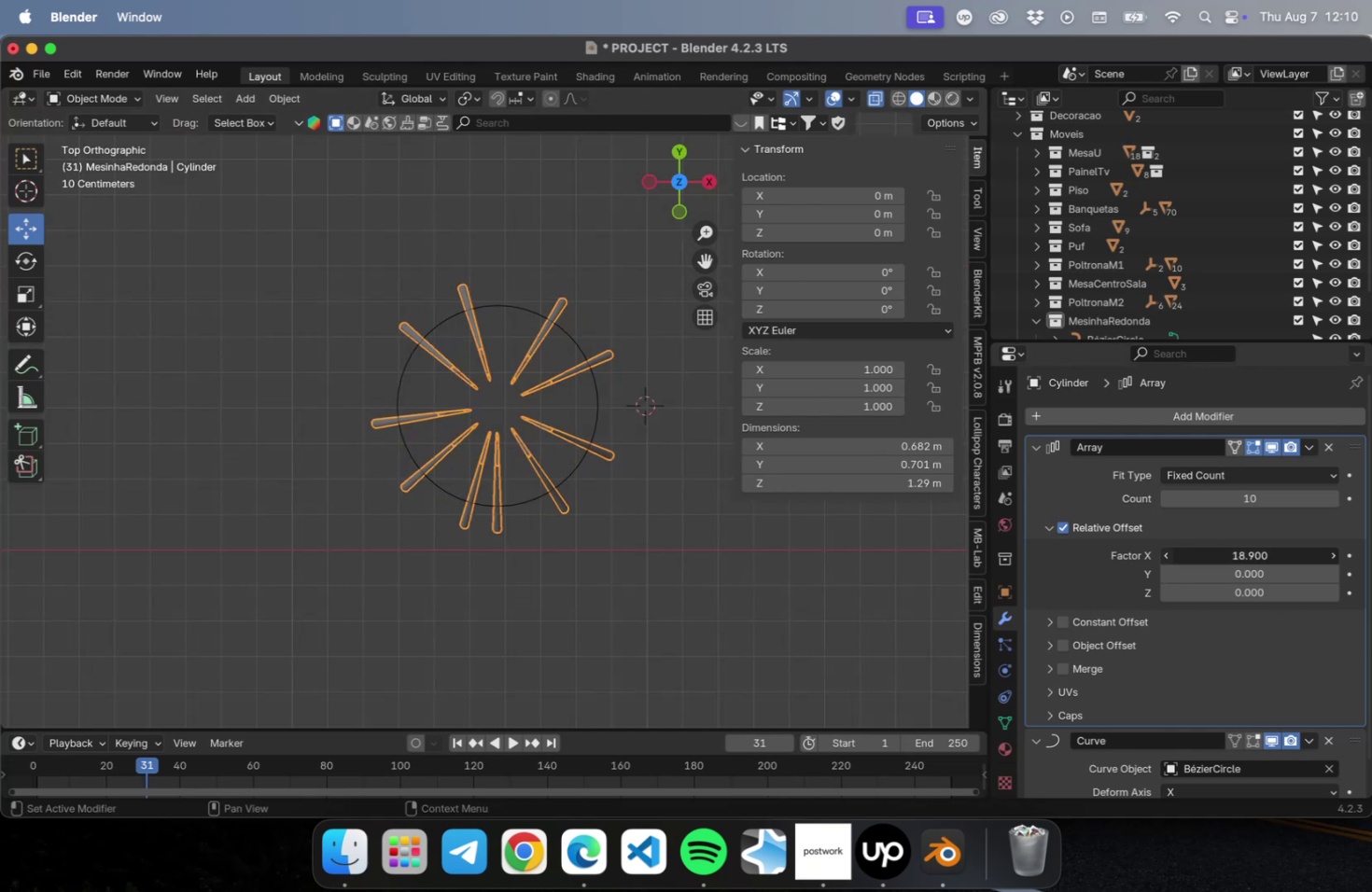 
triple_click([1166, 558])
 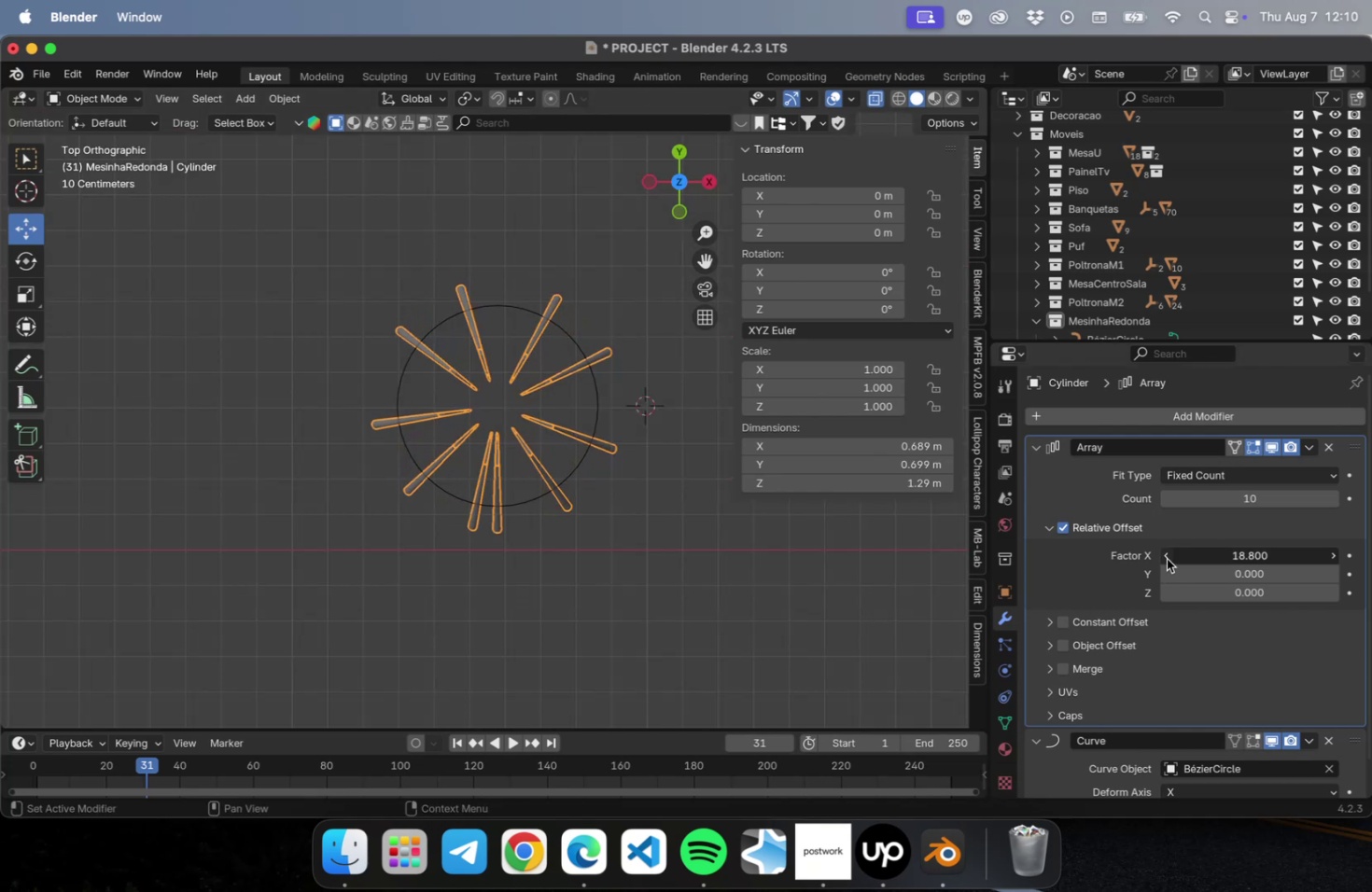 
triple_click([1166, 558])
 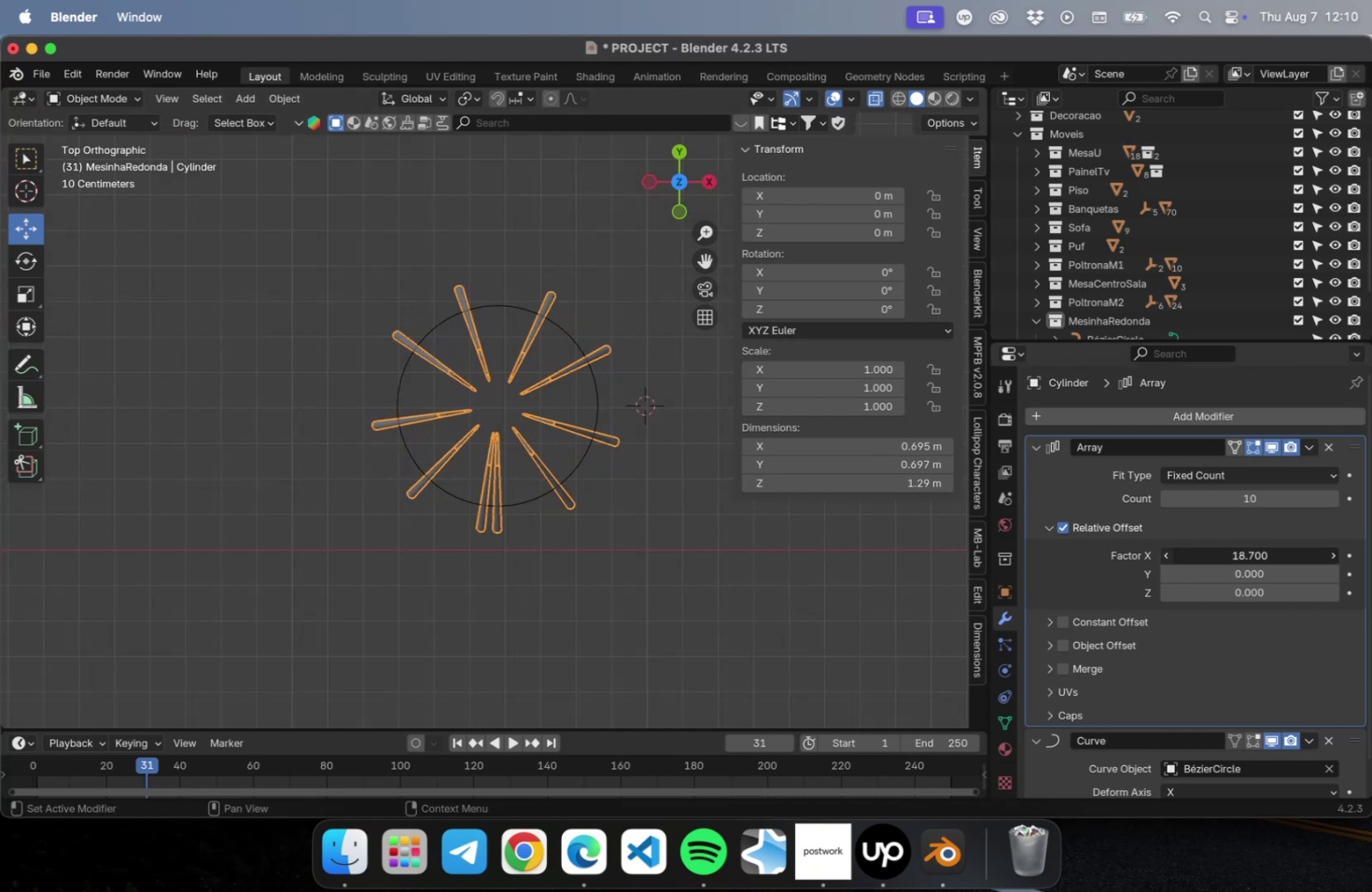 
triple_click([1166, 558])
 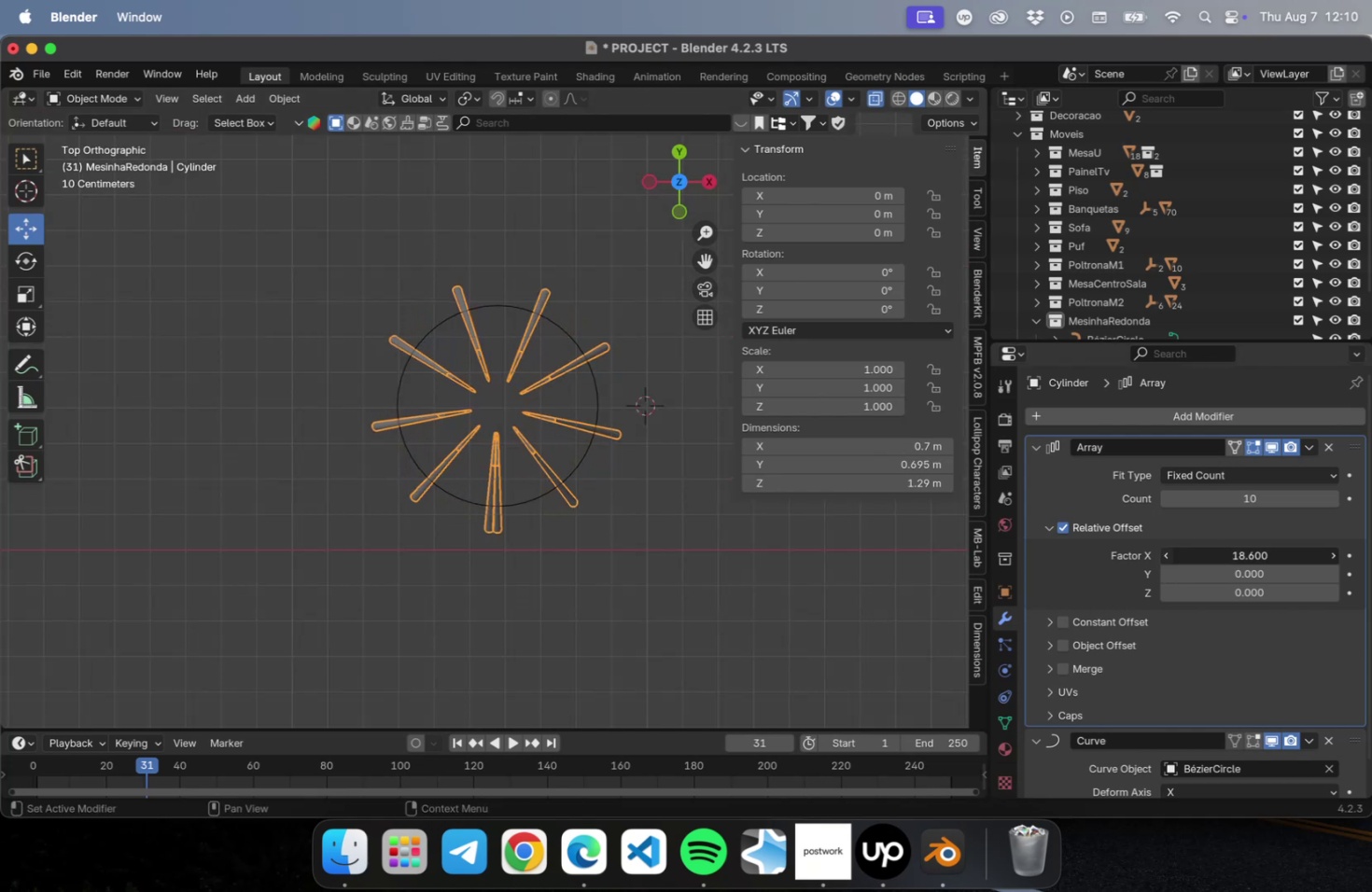 
triple_click([1166, 558])
 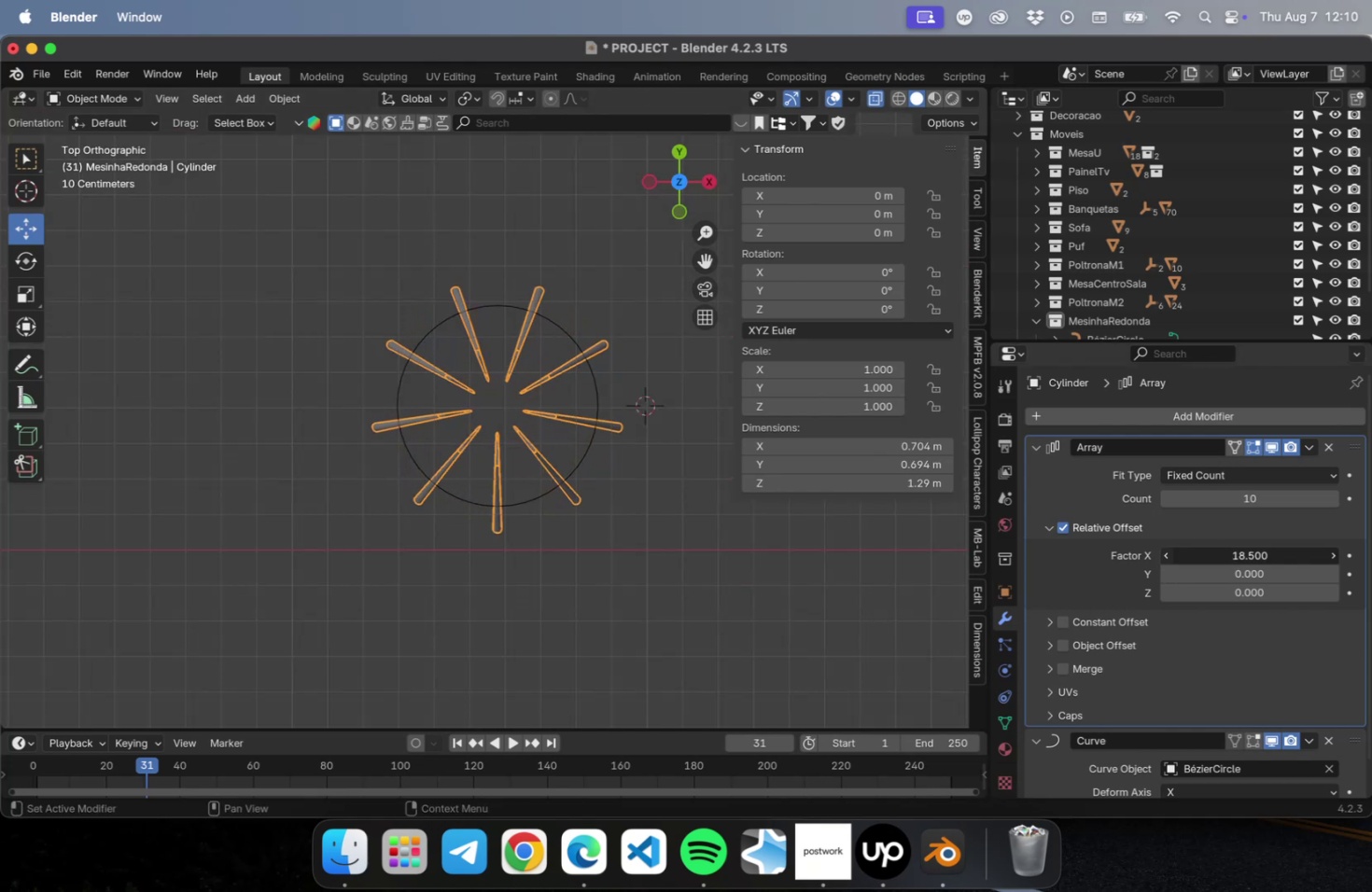 
triple_click([1166, 558])
 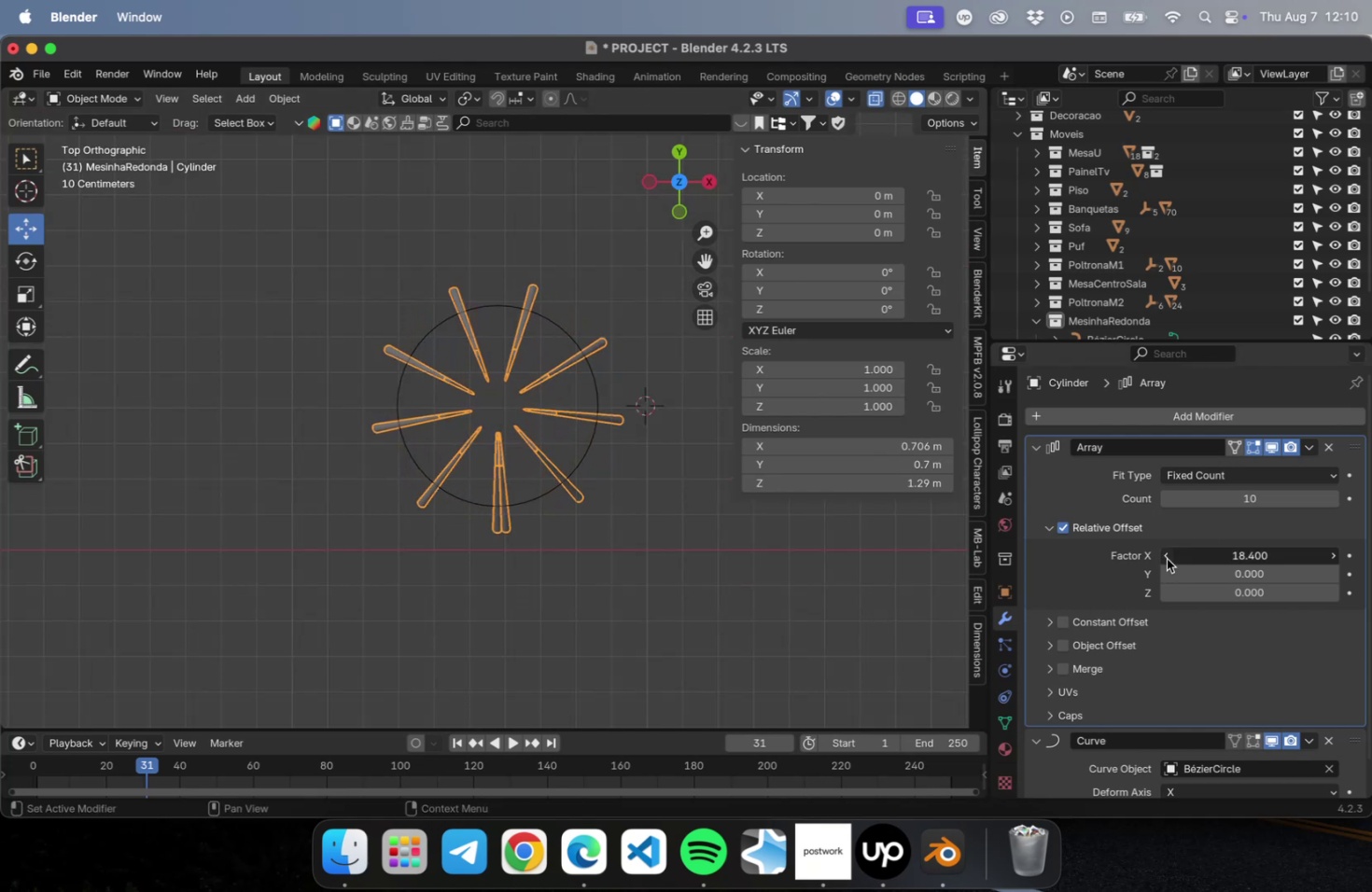 
triple_click([1166, 558])
 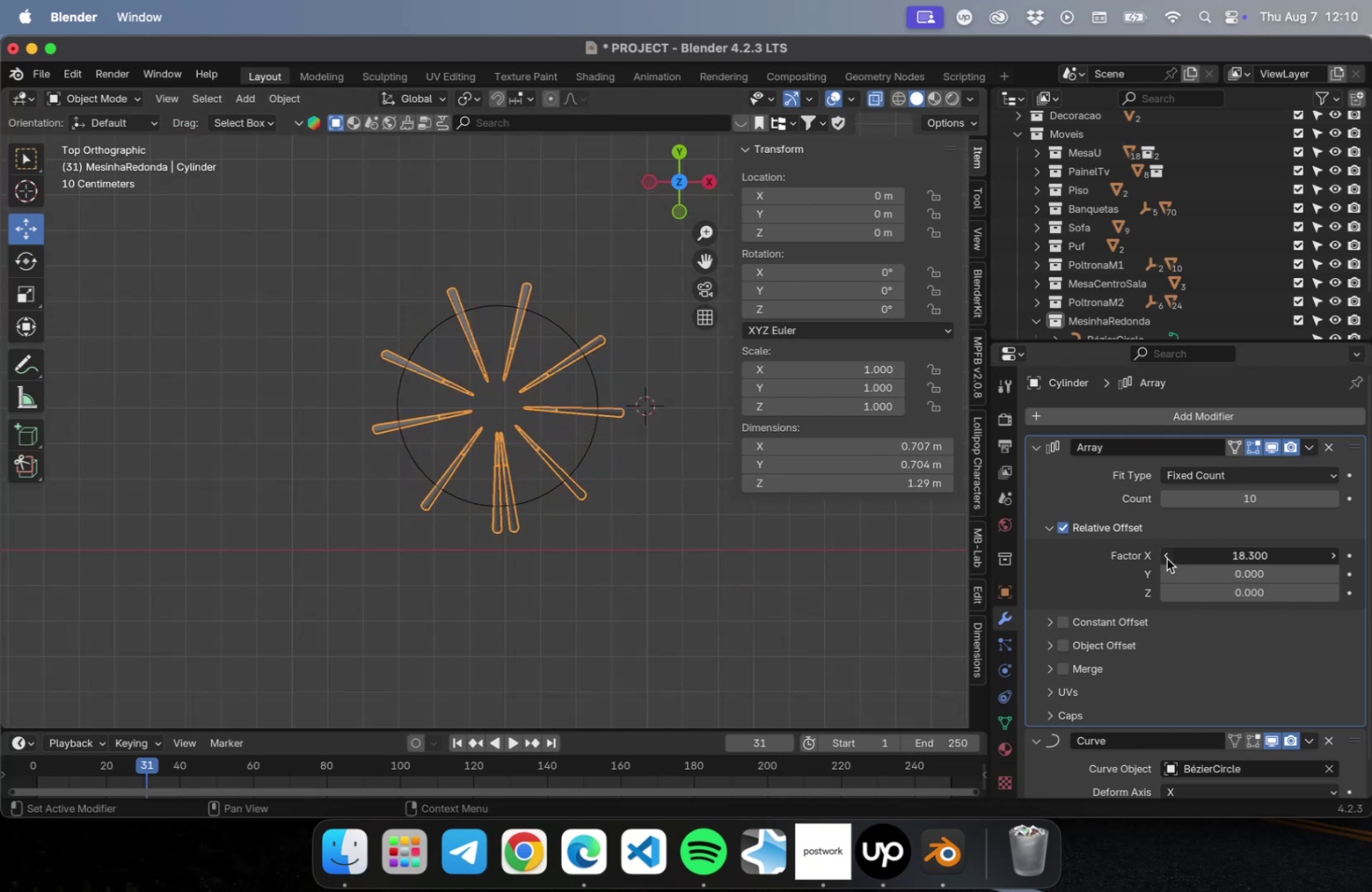 
triple_click([1166, 558])
 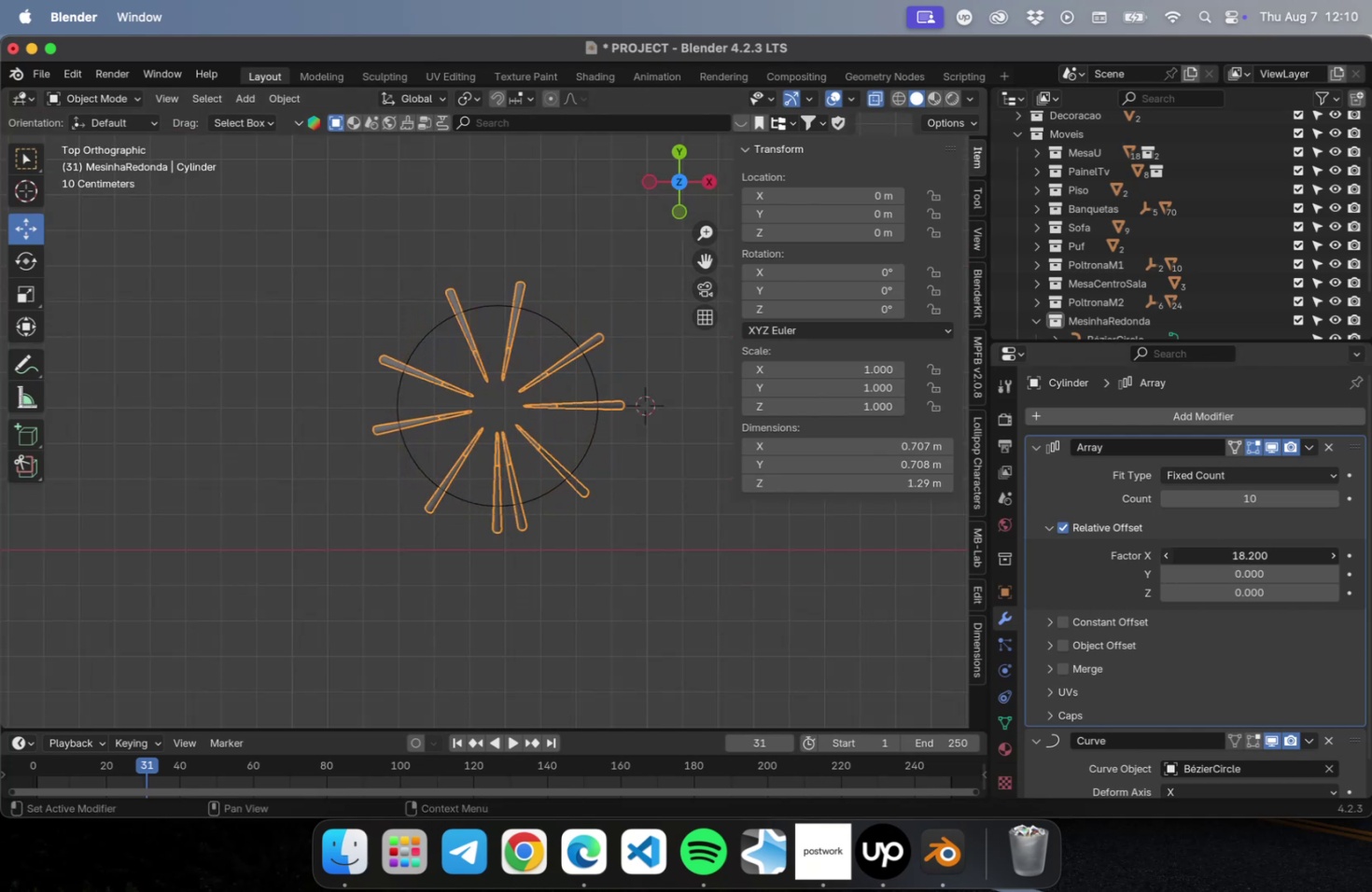 
triple_click([1166, 558])
 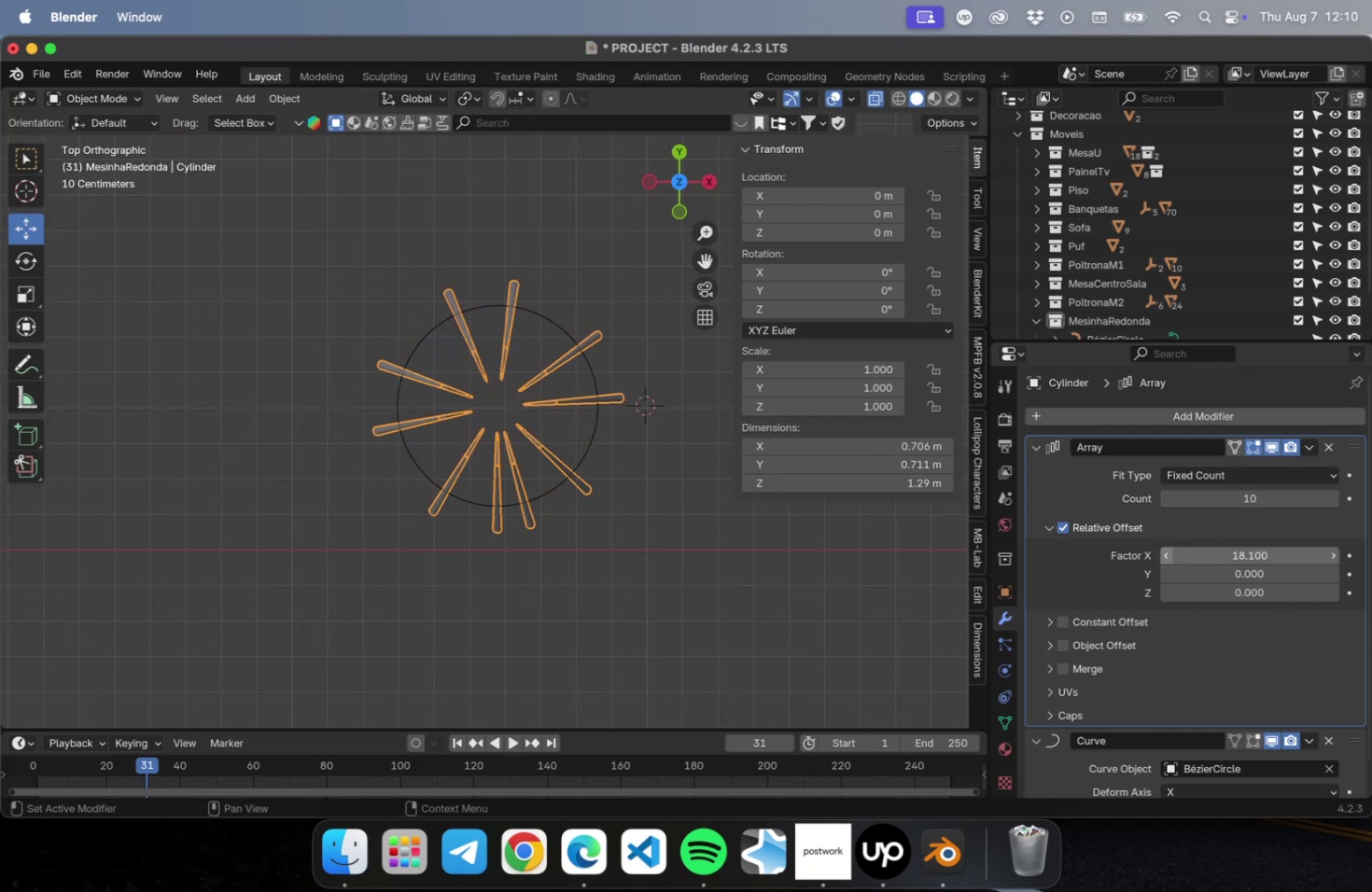 
triple_click([1166, 558])
 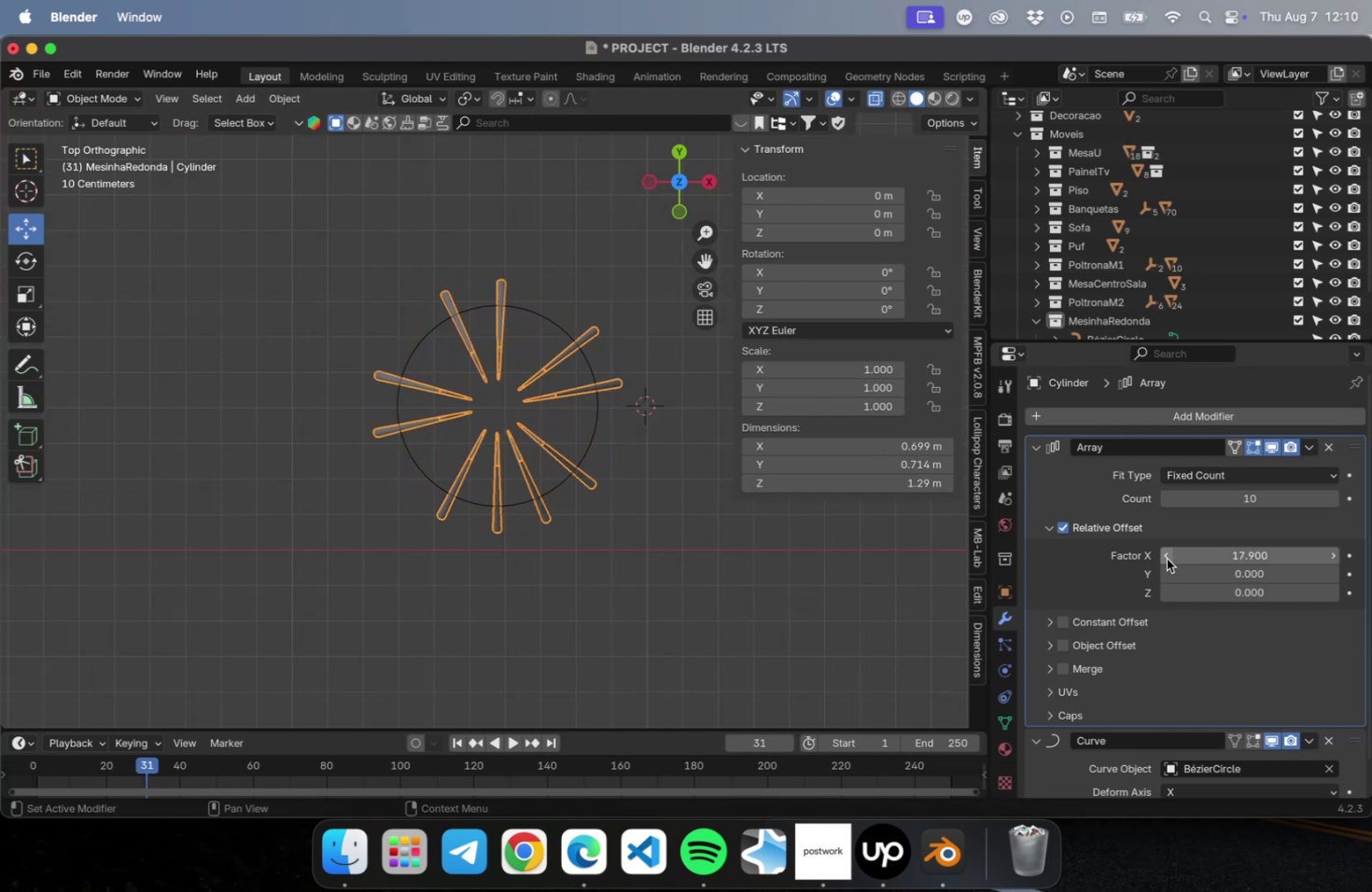 
double_click([1166, 558])
 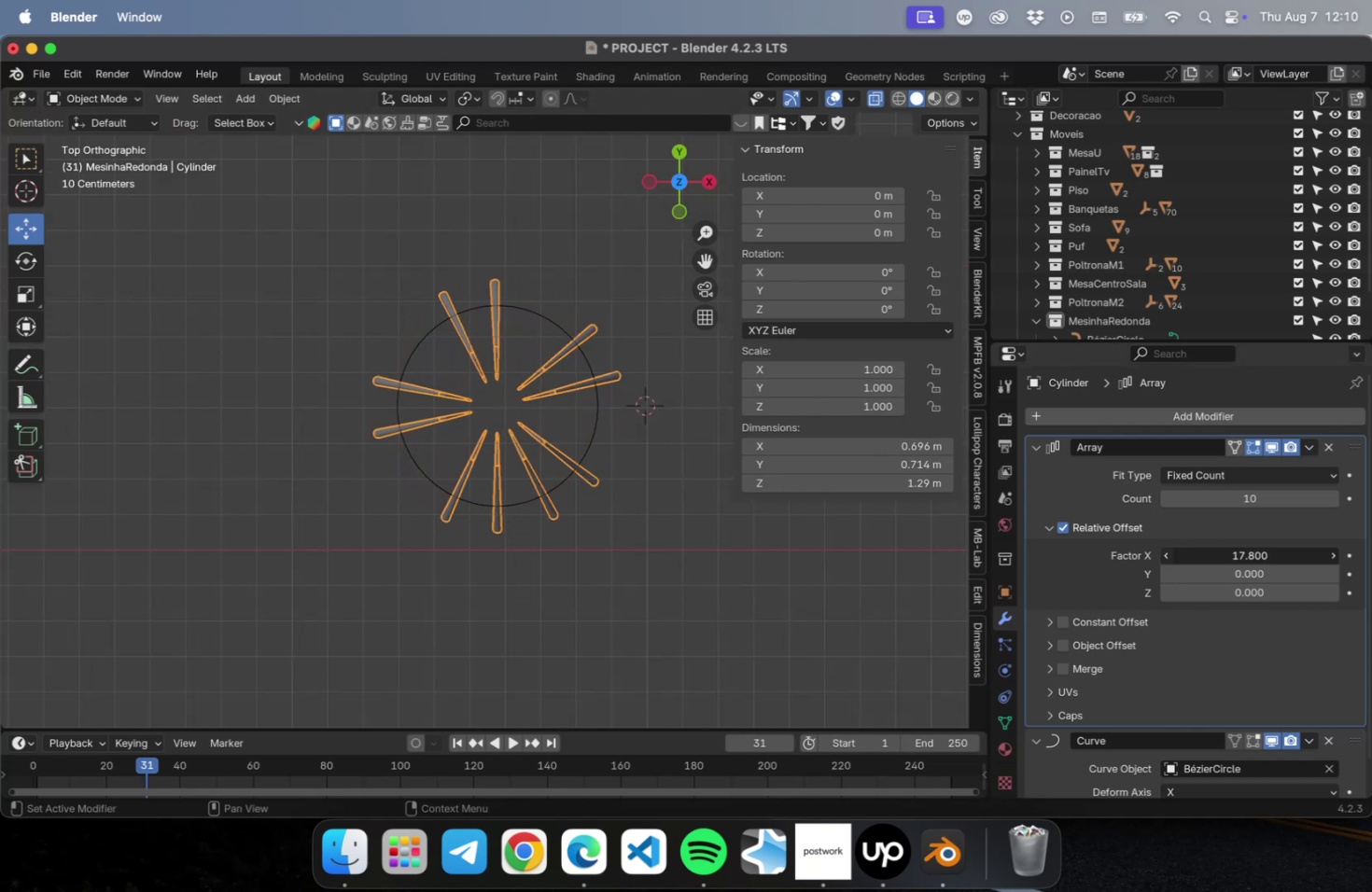 
triple_click([1166, 558])
 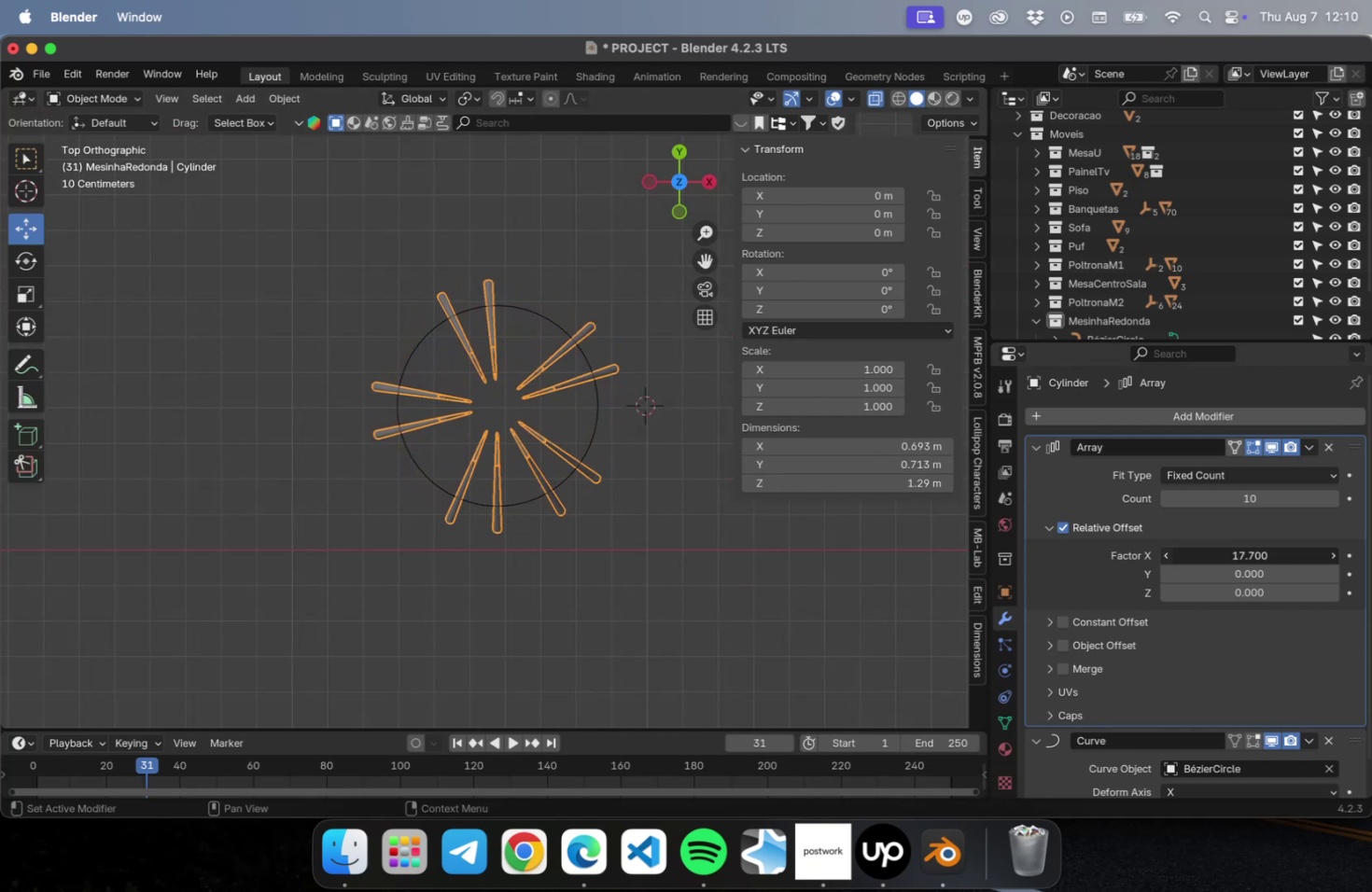 
triple_click([1166, 558])
 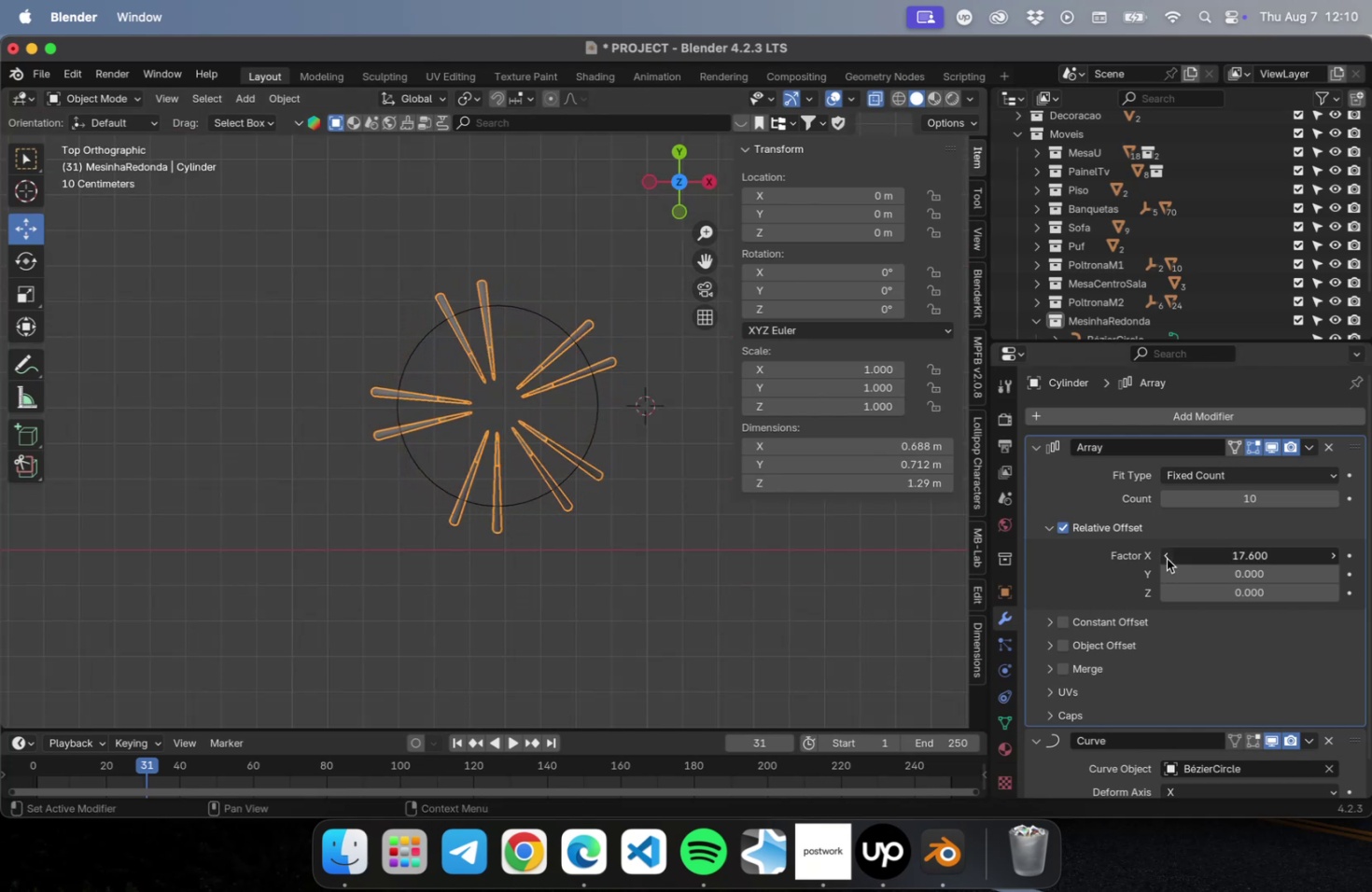 
triple_click([1166, 558])
 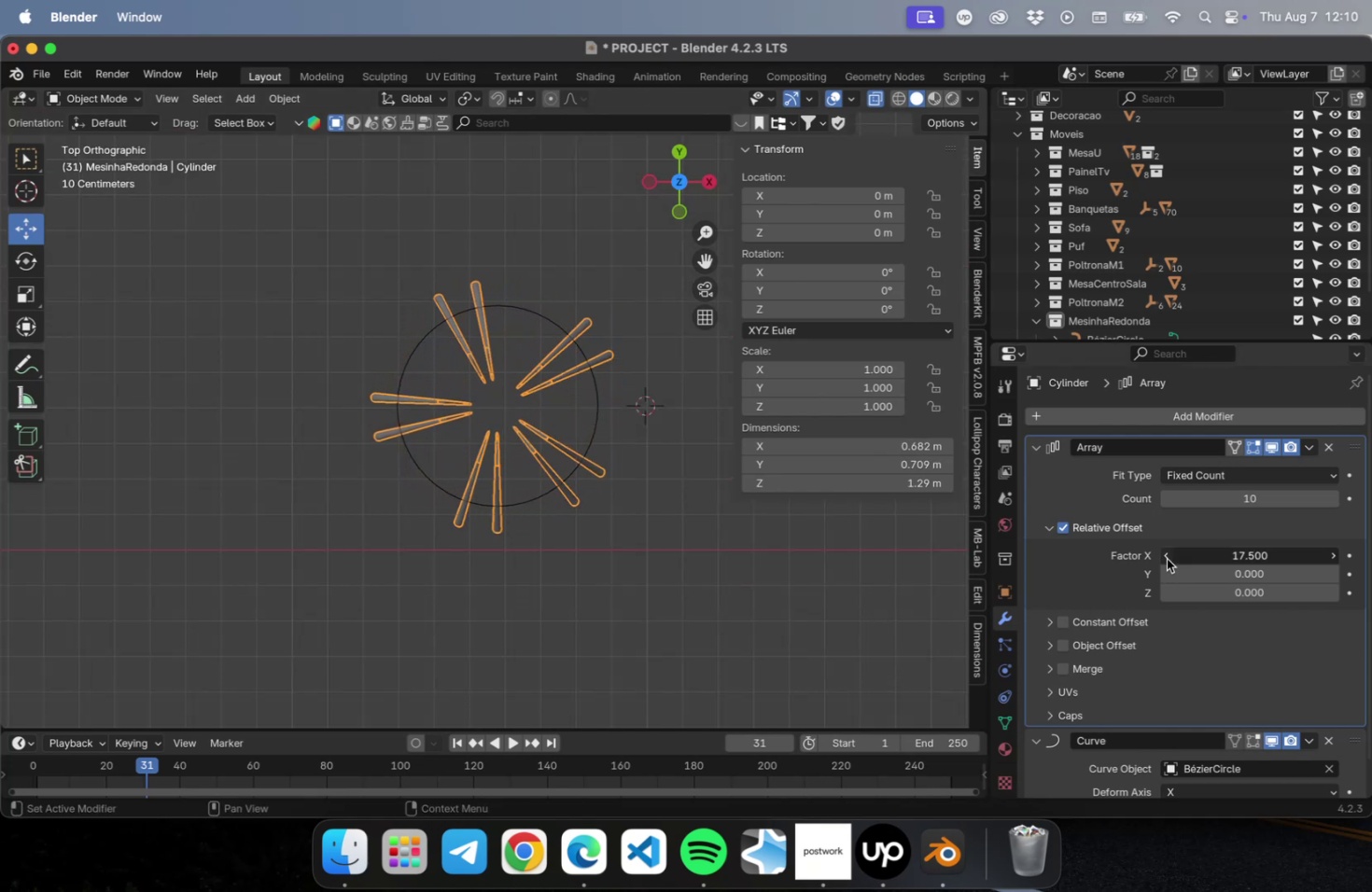 
triple_click([1166, 558])
 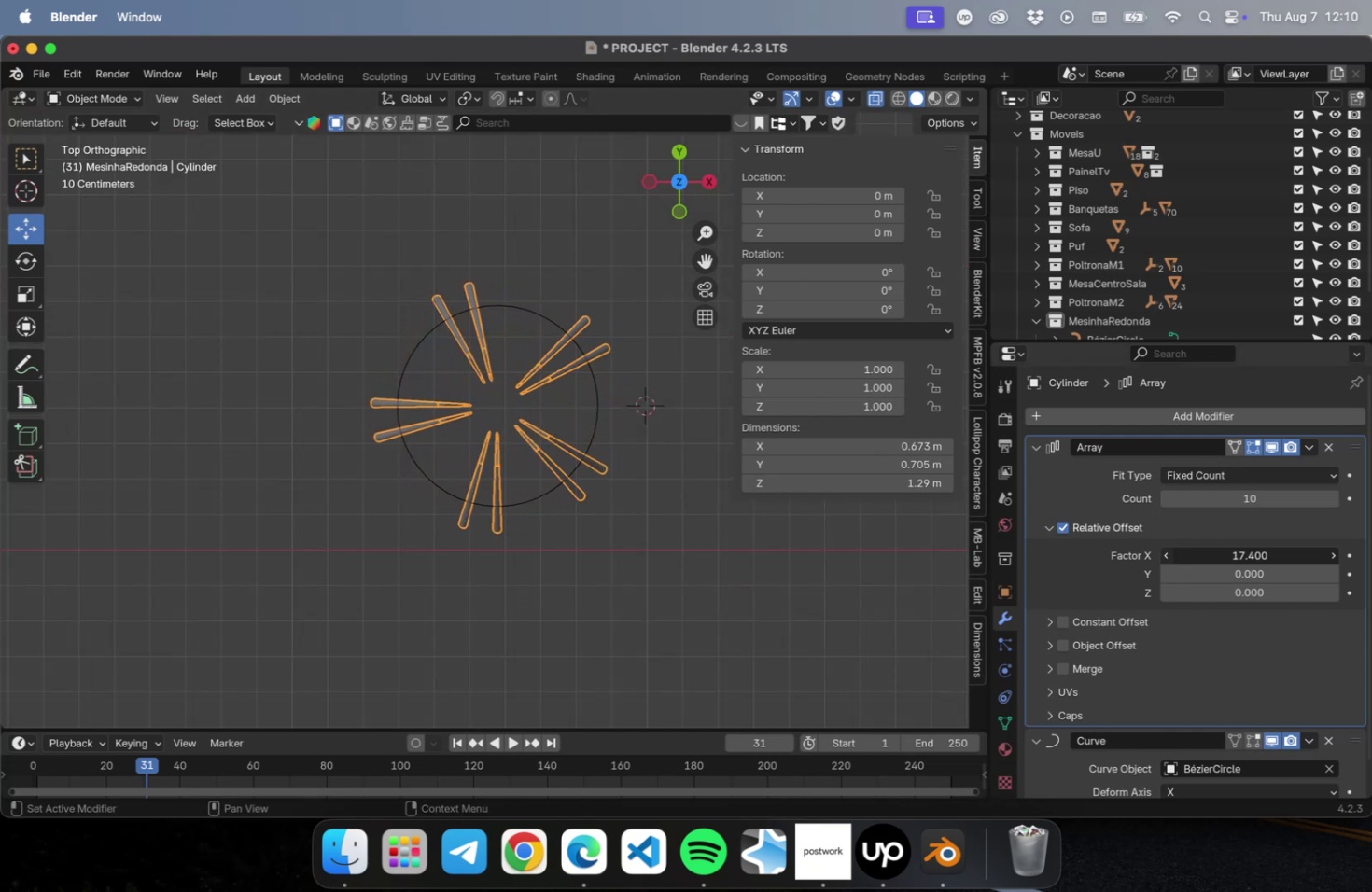 
triple_click([1166, 558])
 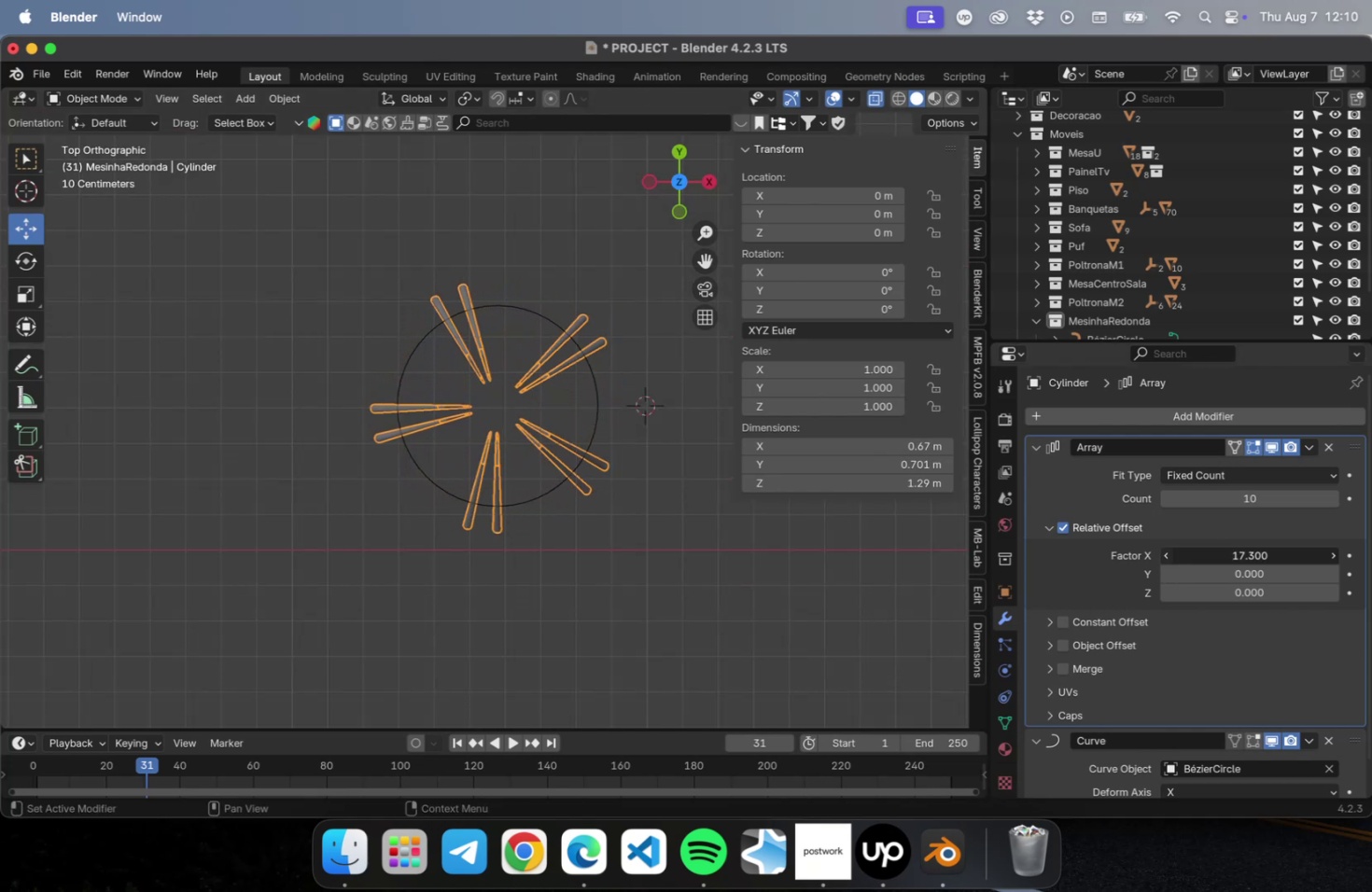 
triple_click([1166, 558])
 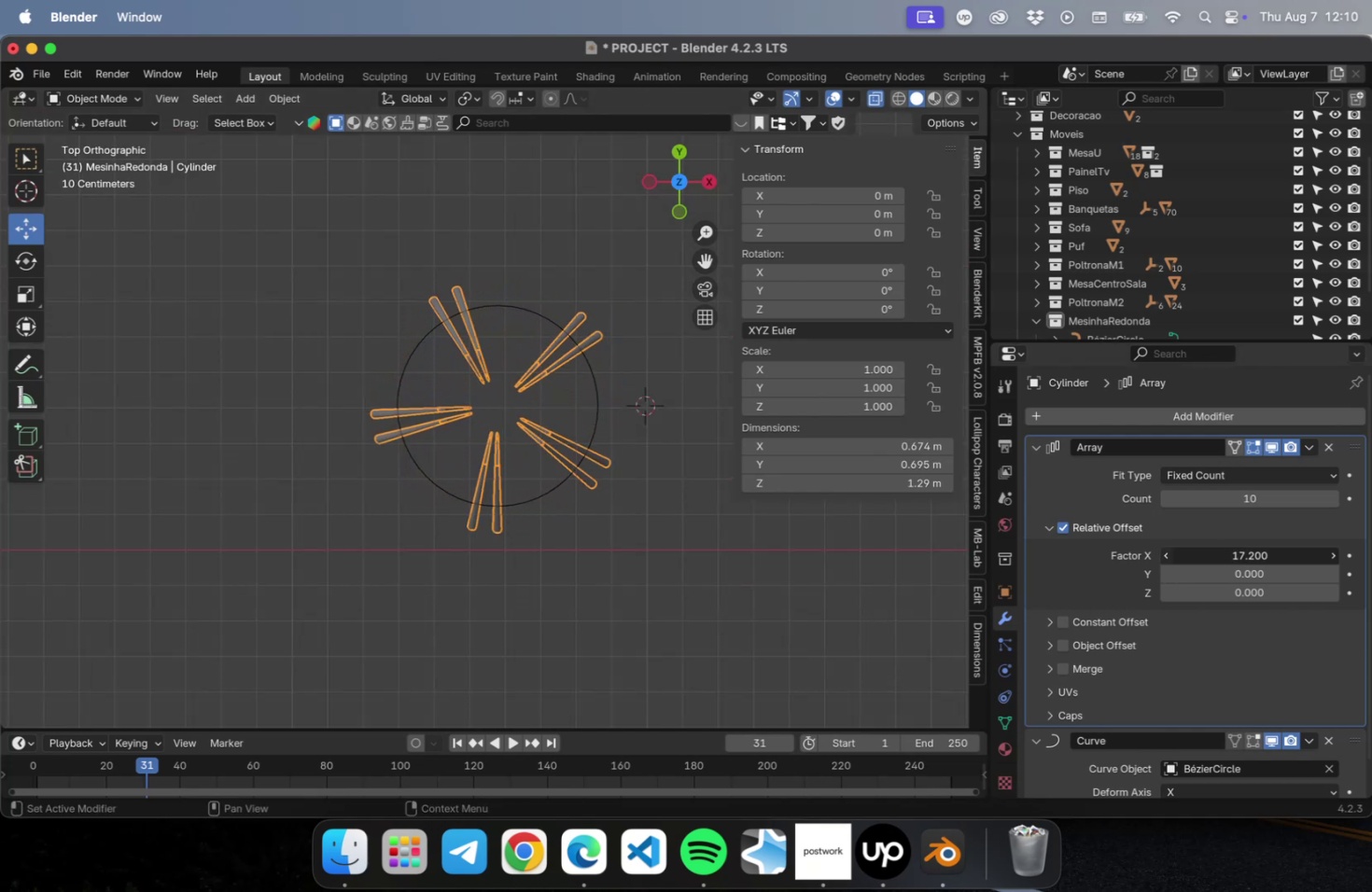 
triple_click([1166, 558])
 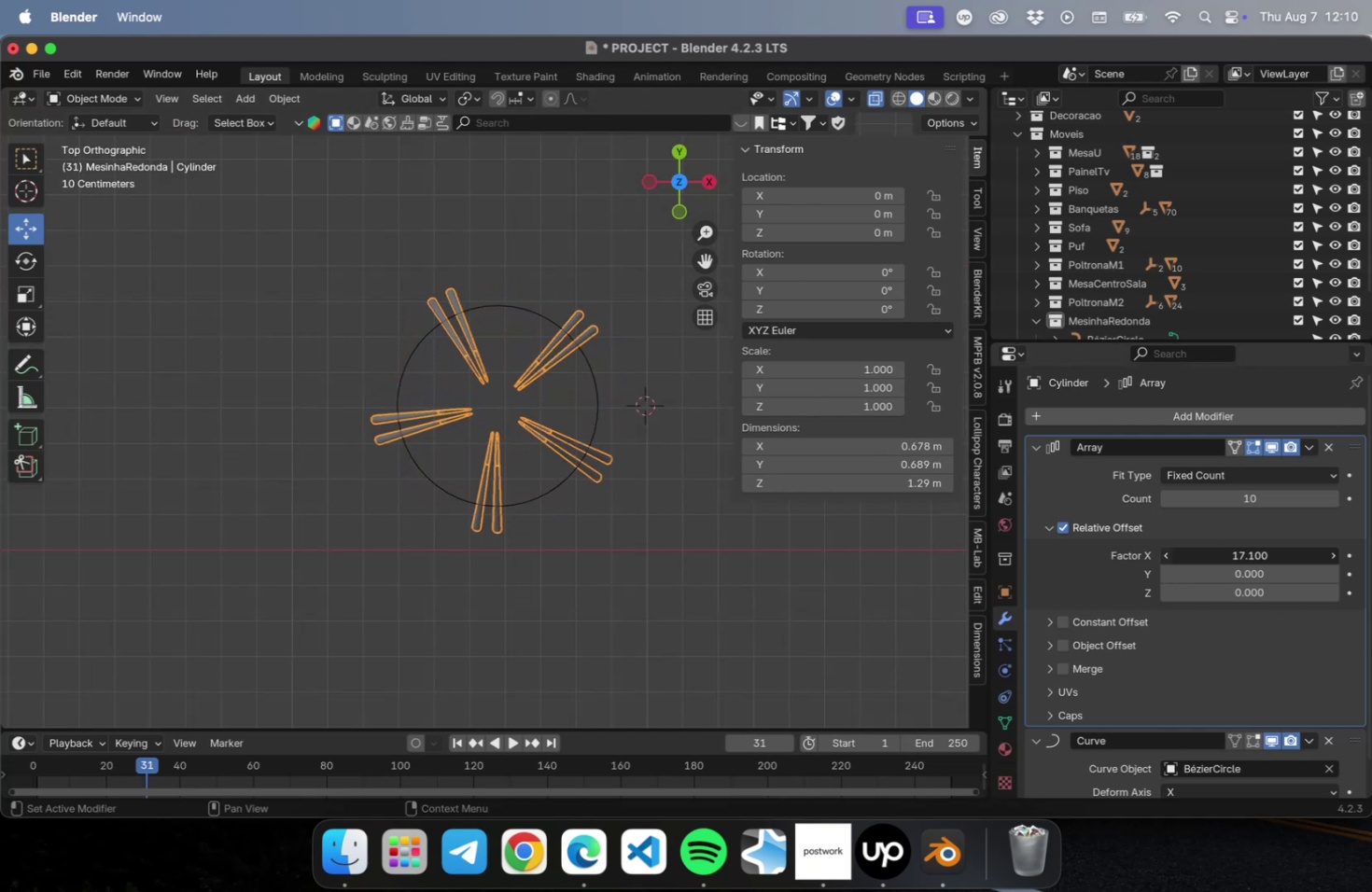 
triple_click([1166, 558])
 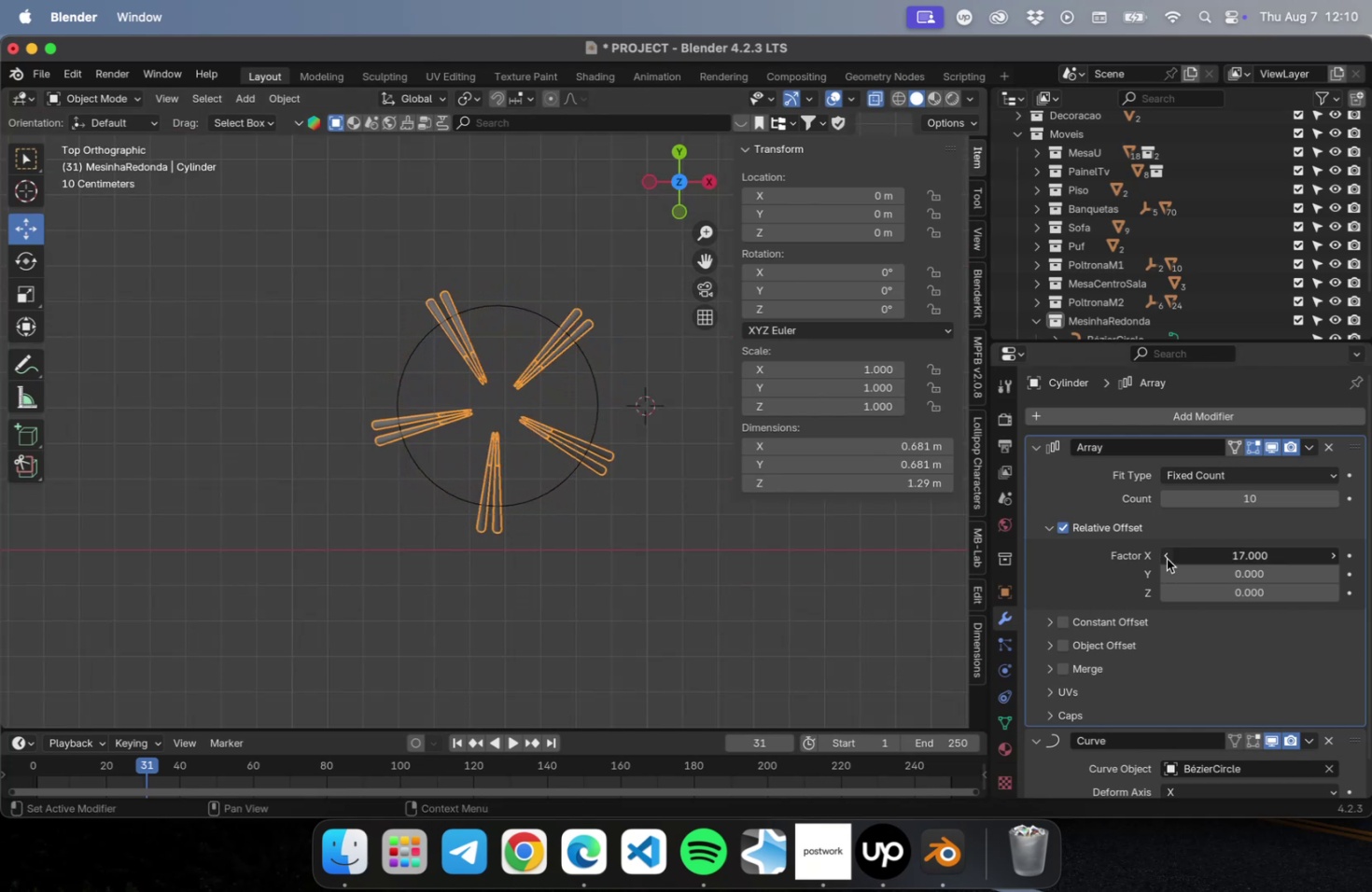 
triple_click([1166, 558])
 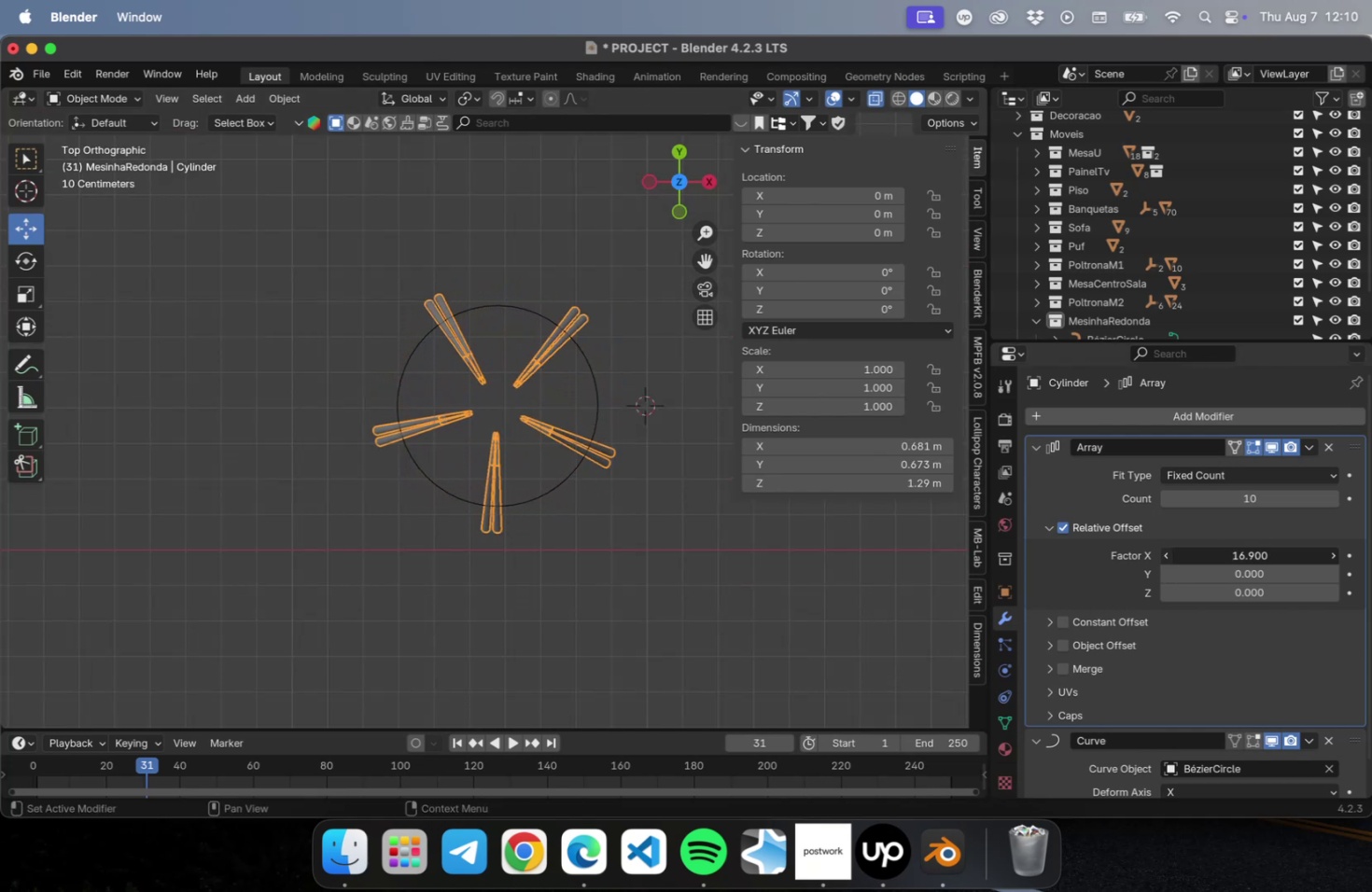 
triple_click([1166, 558])
 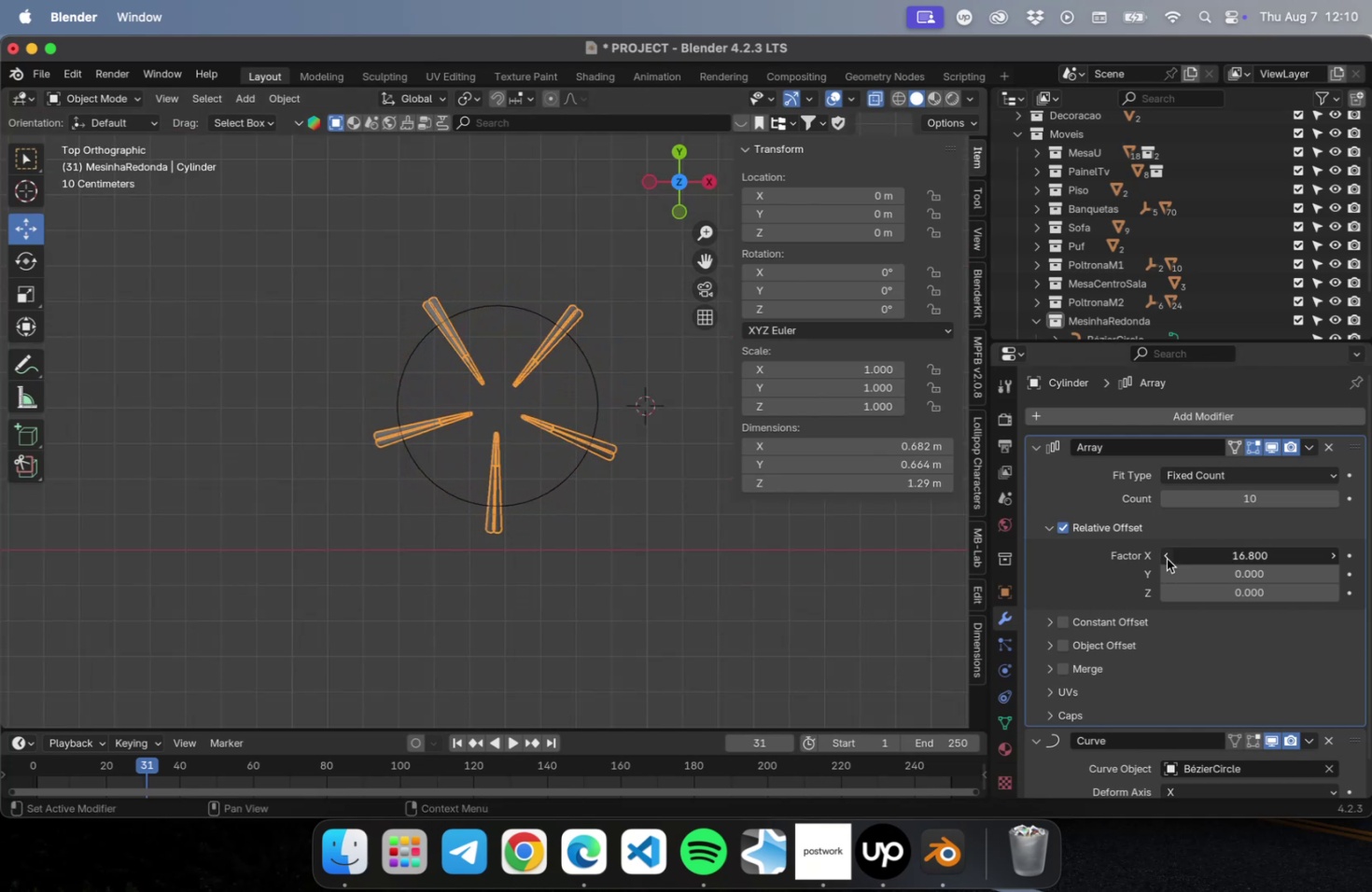 
triple_click([1166, 558])
 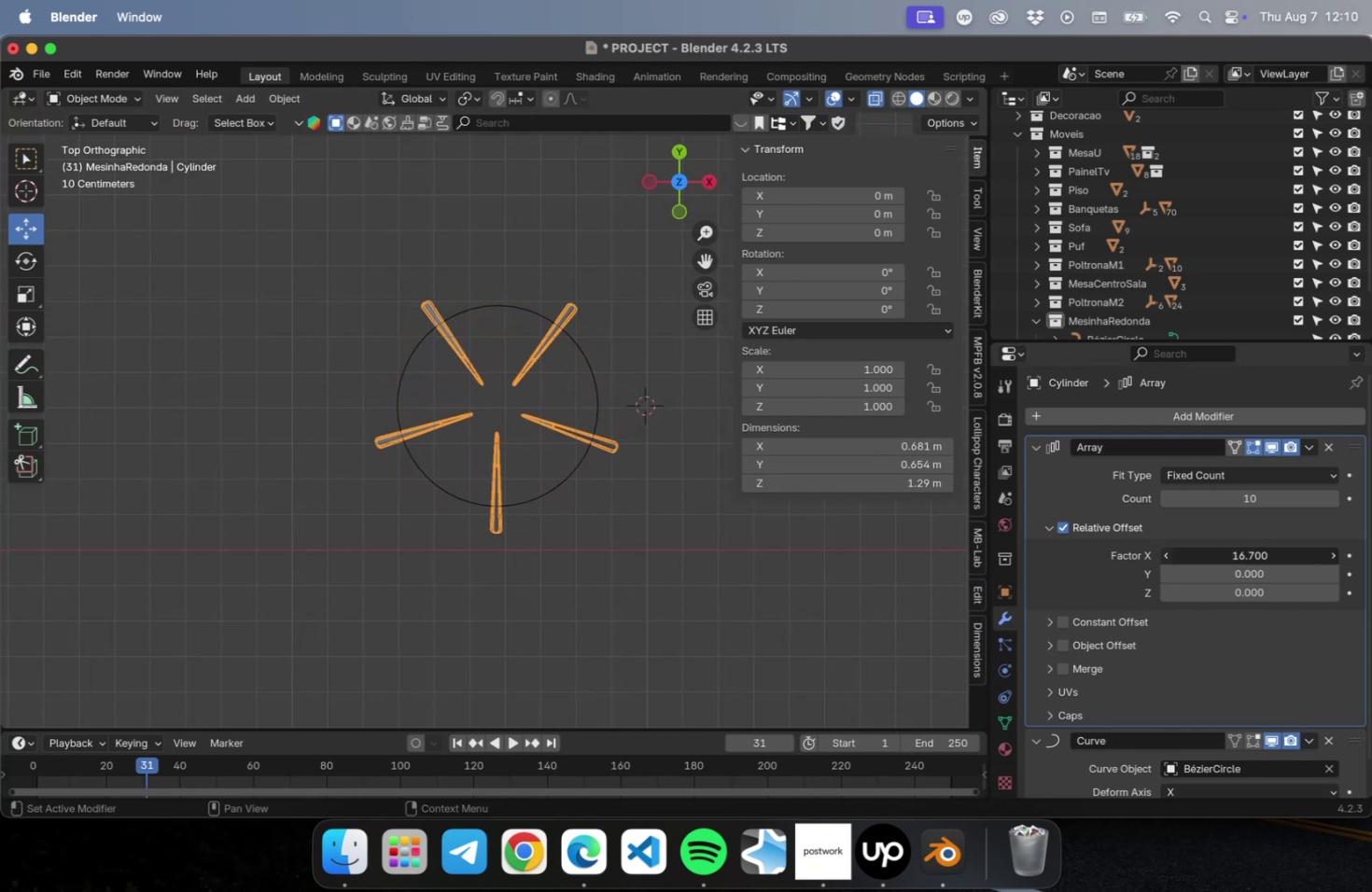 
triple_click([1166, 558])
 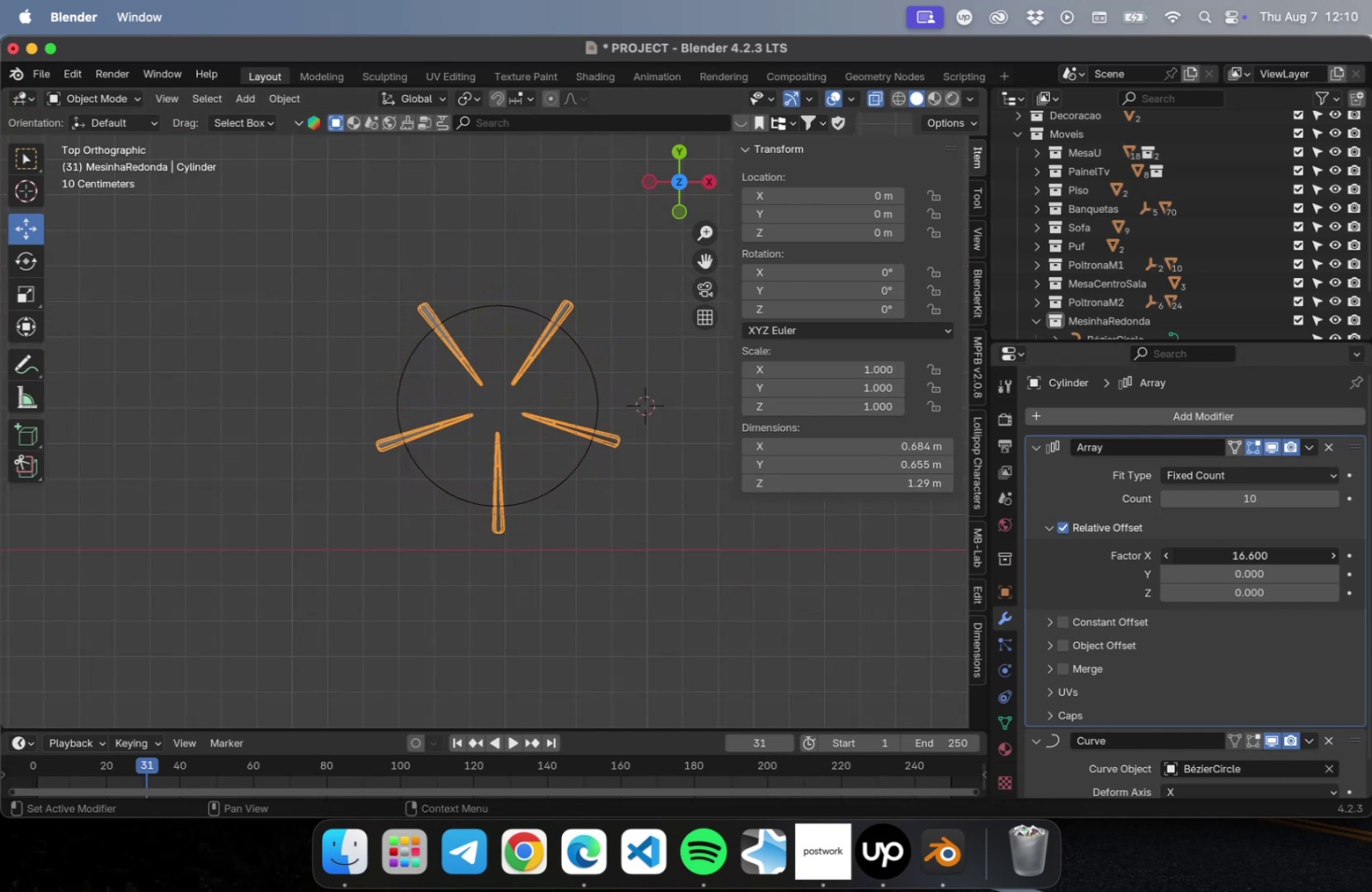 
triple_click([1166, 558])
 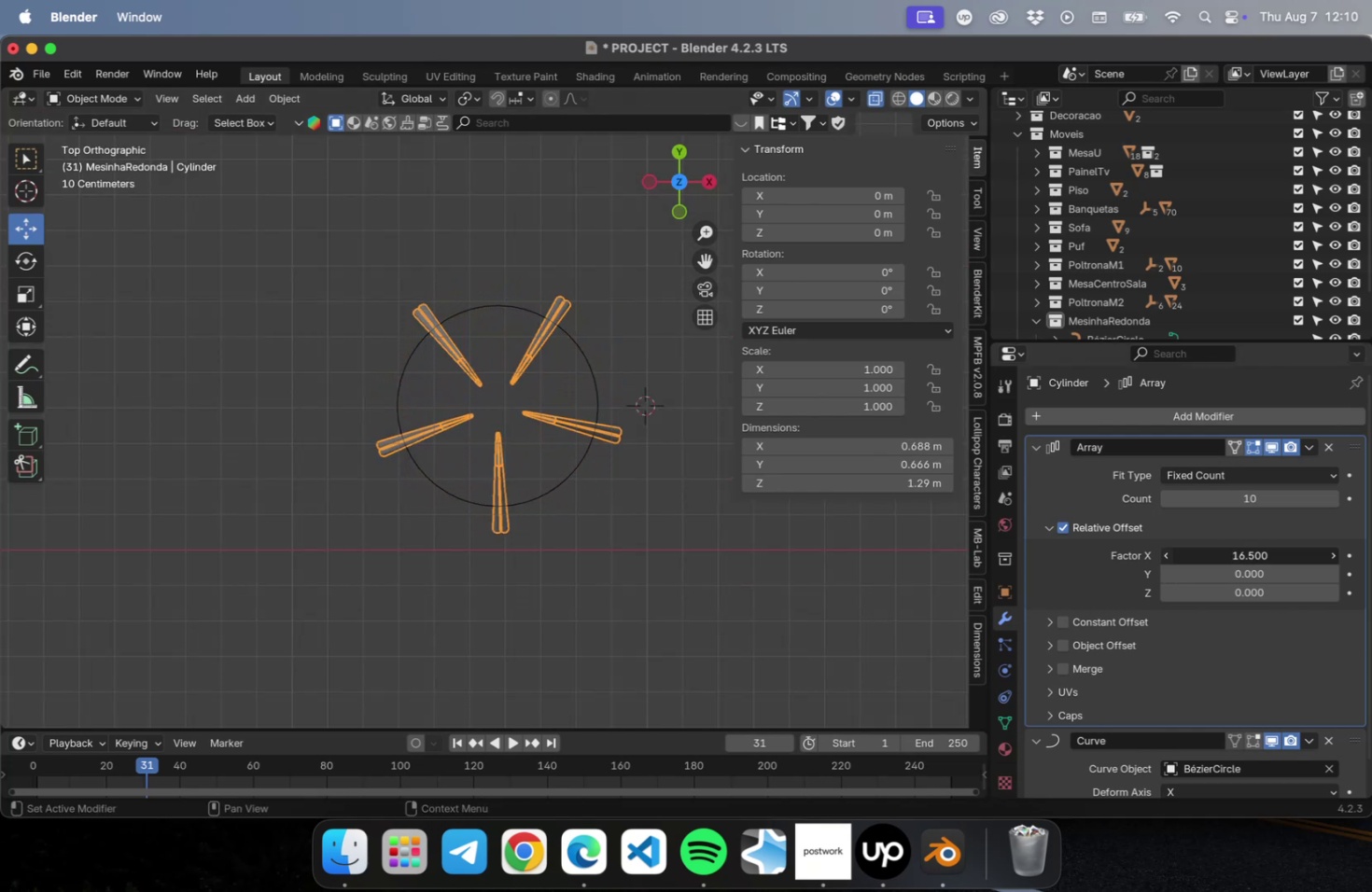 
triple_click([1166, 558])
 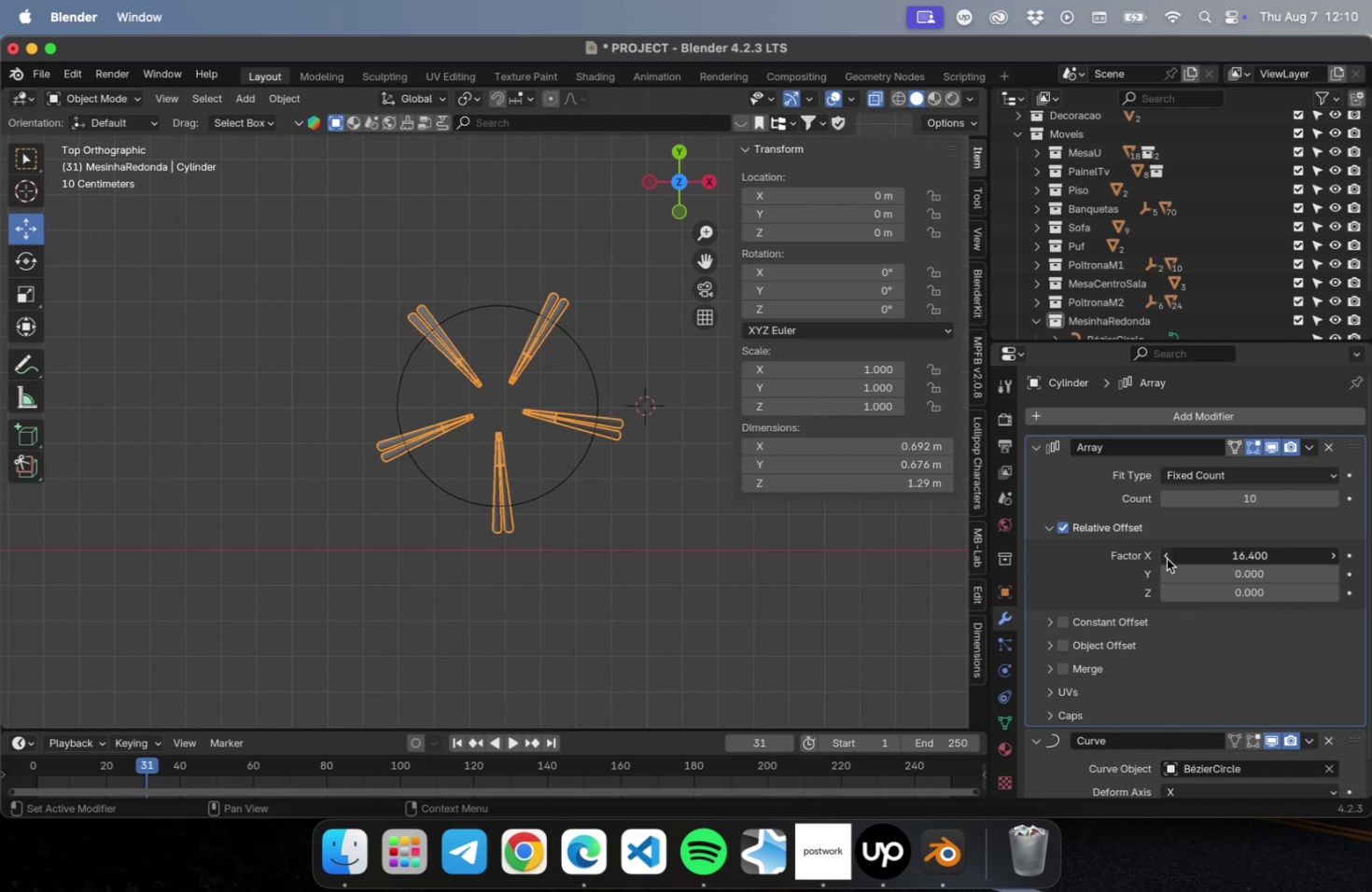 
triple_click([1166, 558])
 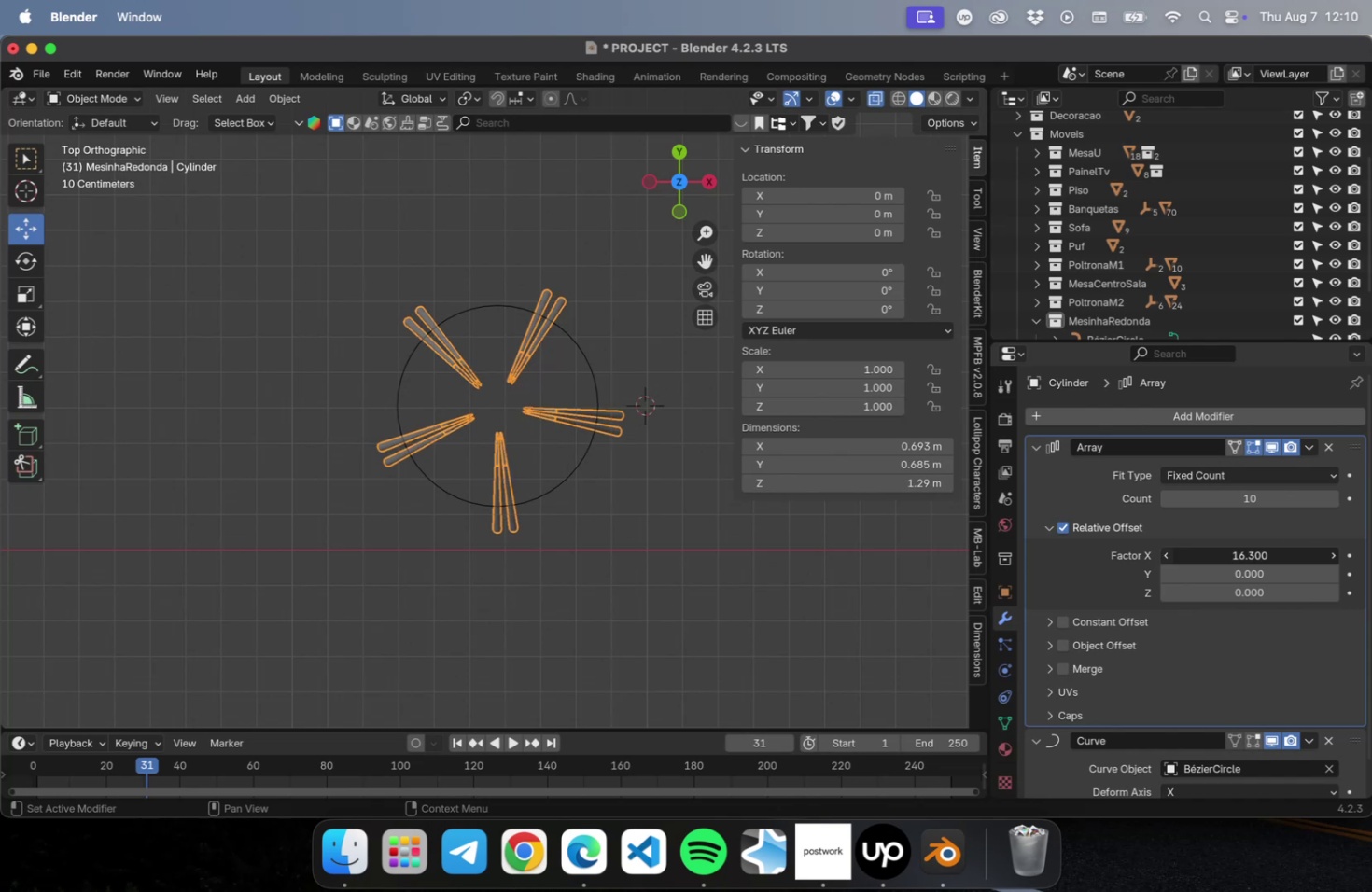 
triple_click([1166, 558])
 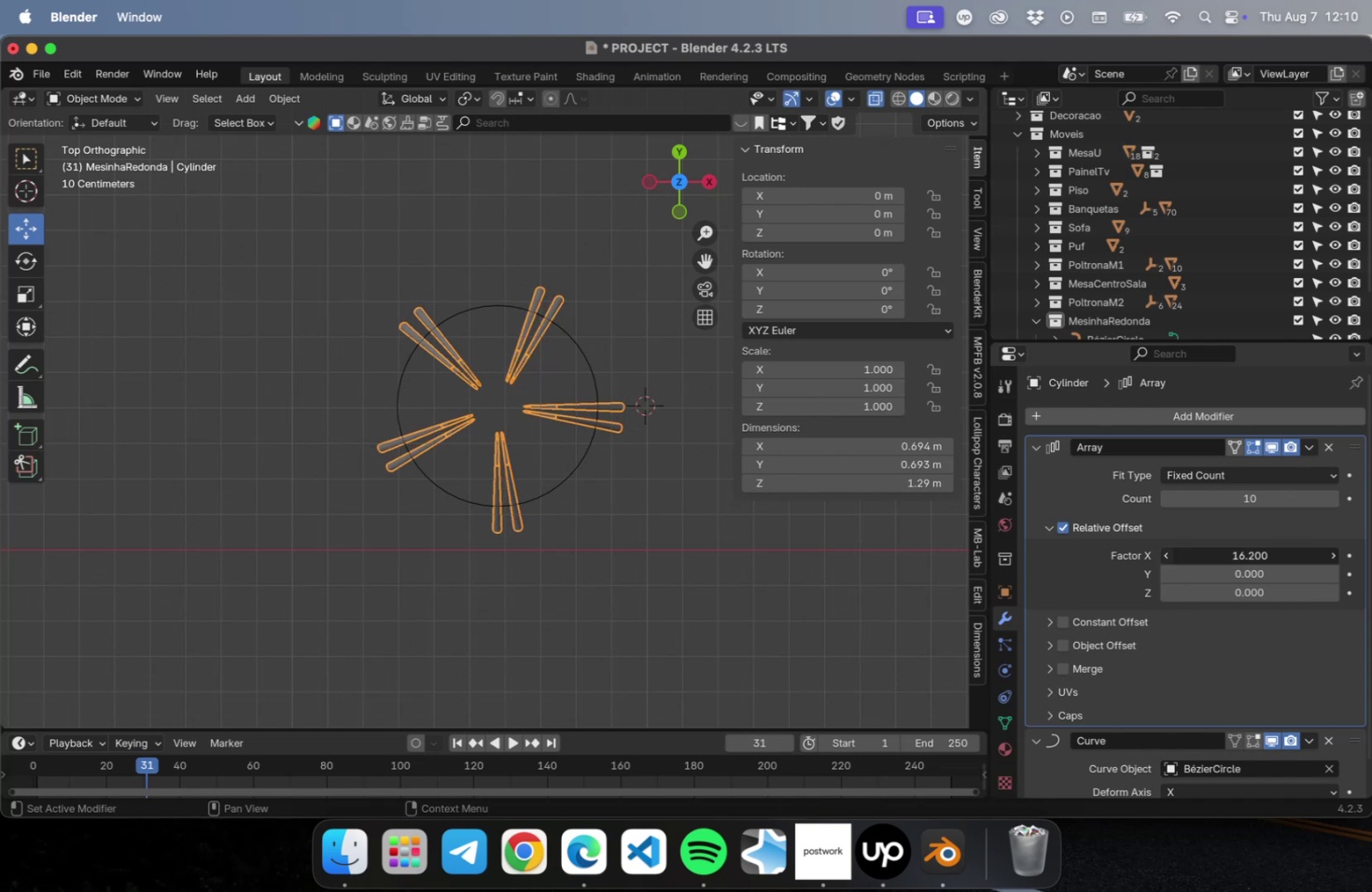 
triple_click([1166, 558])
 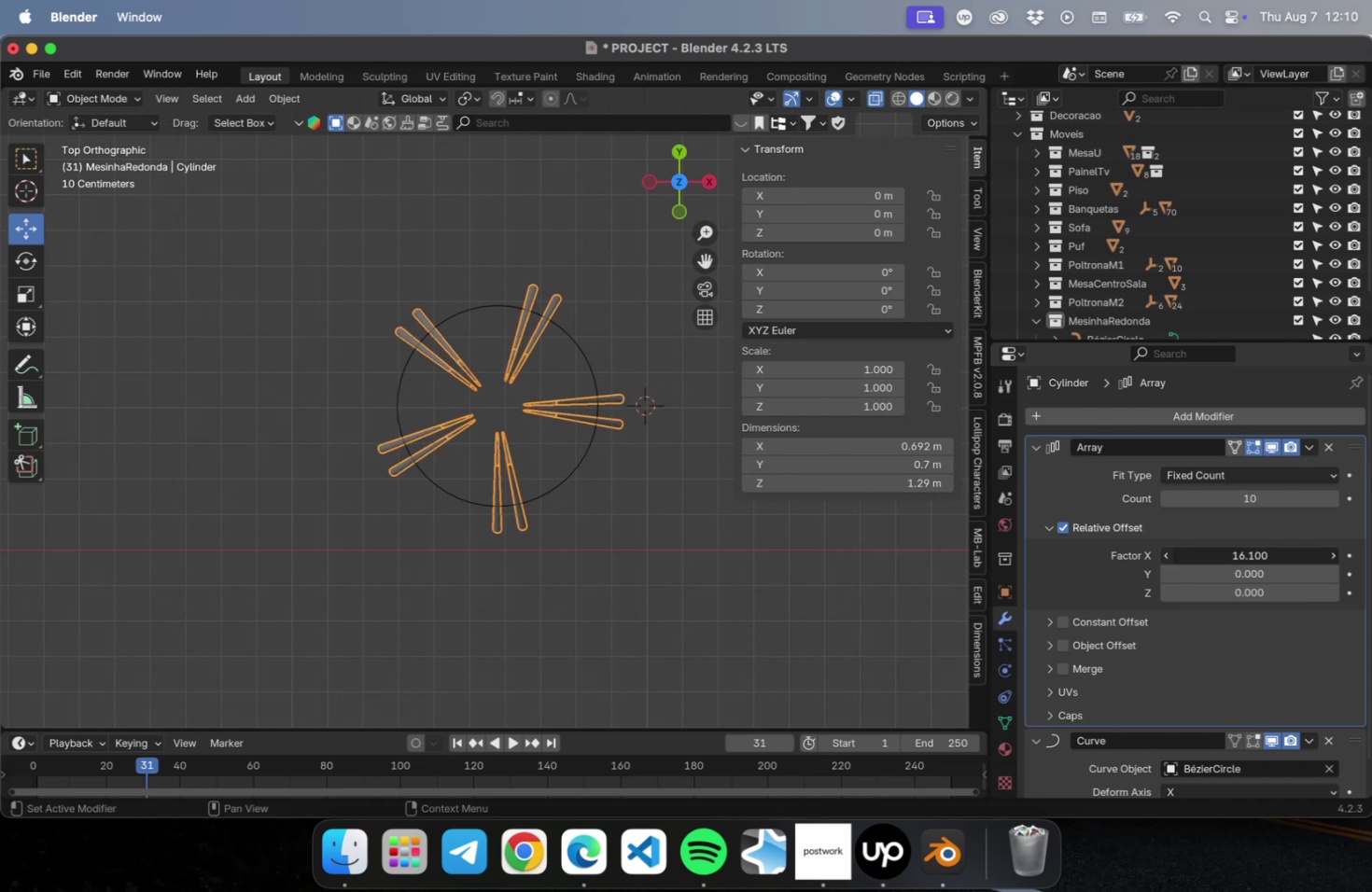 
triple_click([1166, 558])
 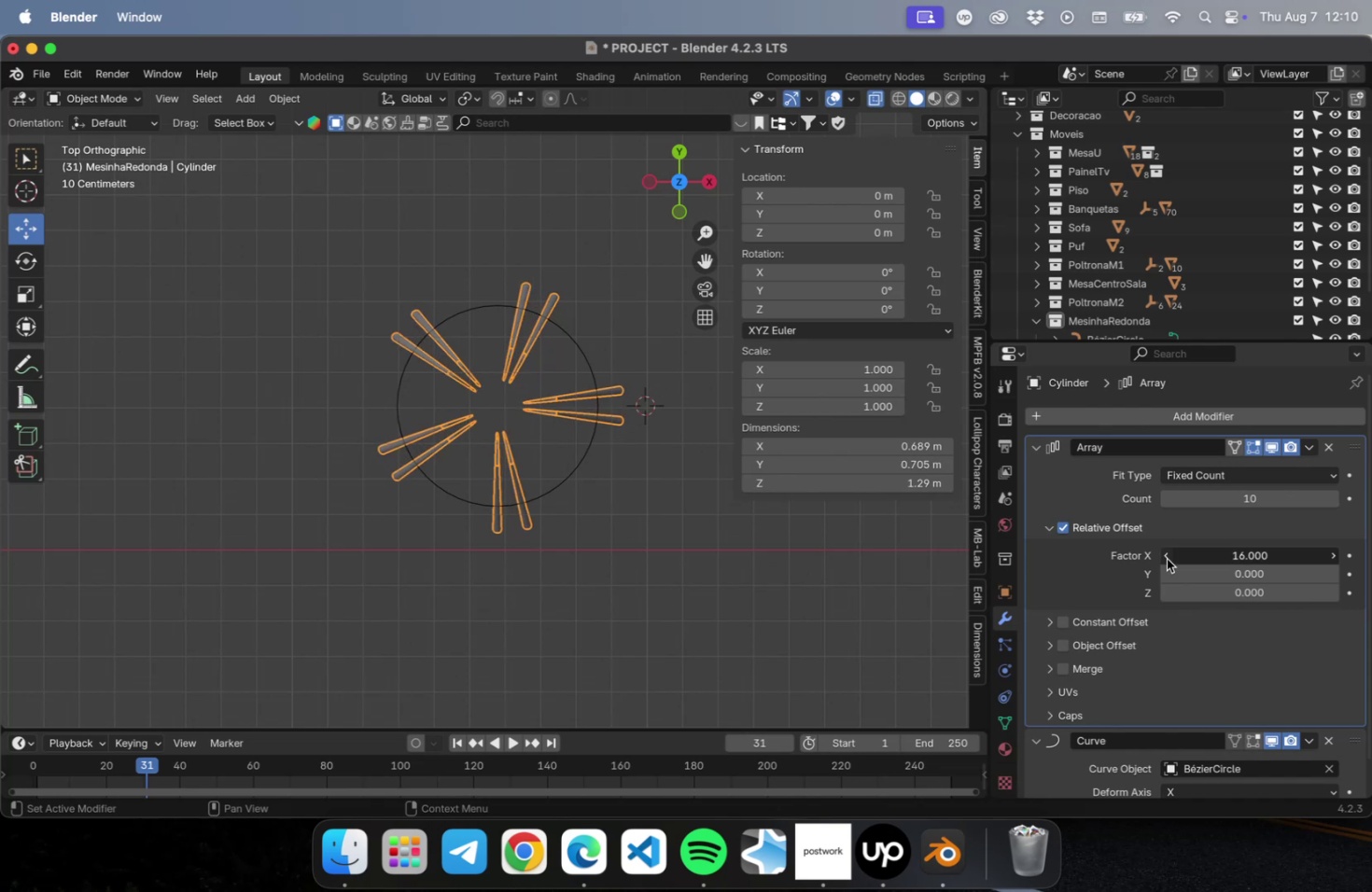 
triple_click([1166, 558])
 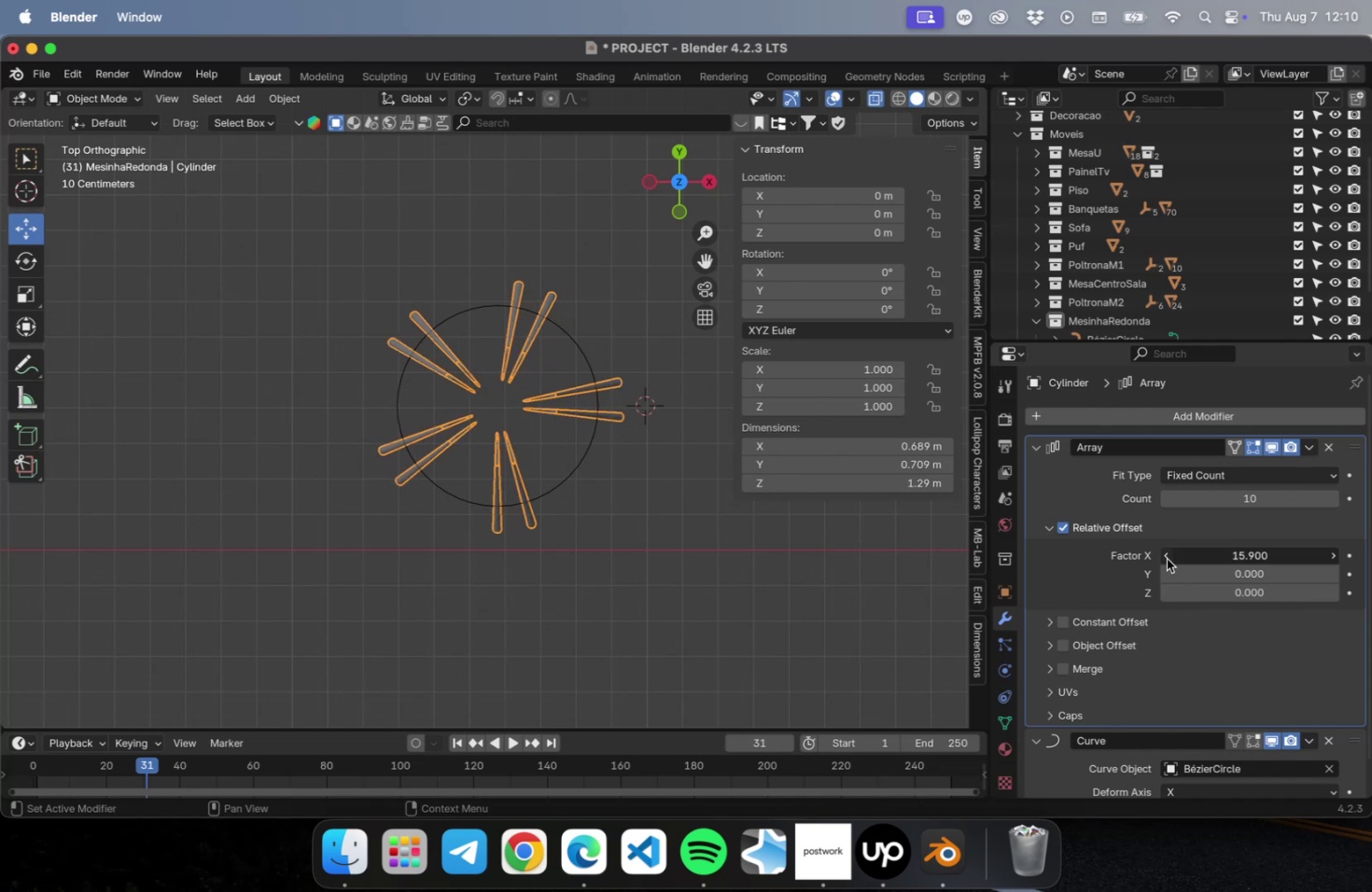 
triple_click([1166, 558])
 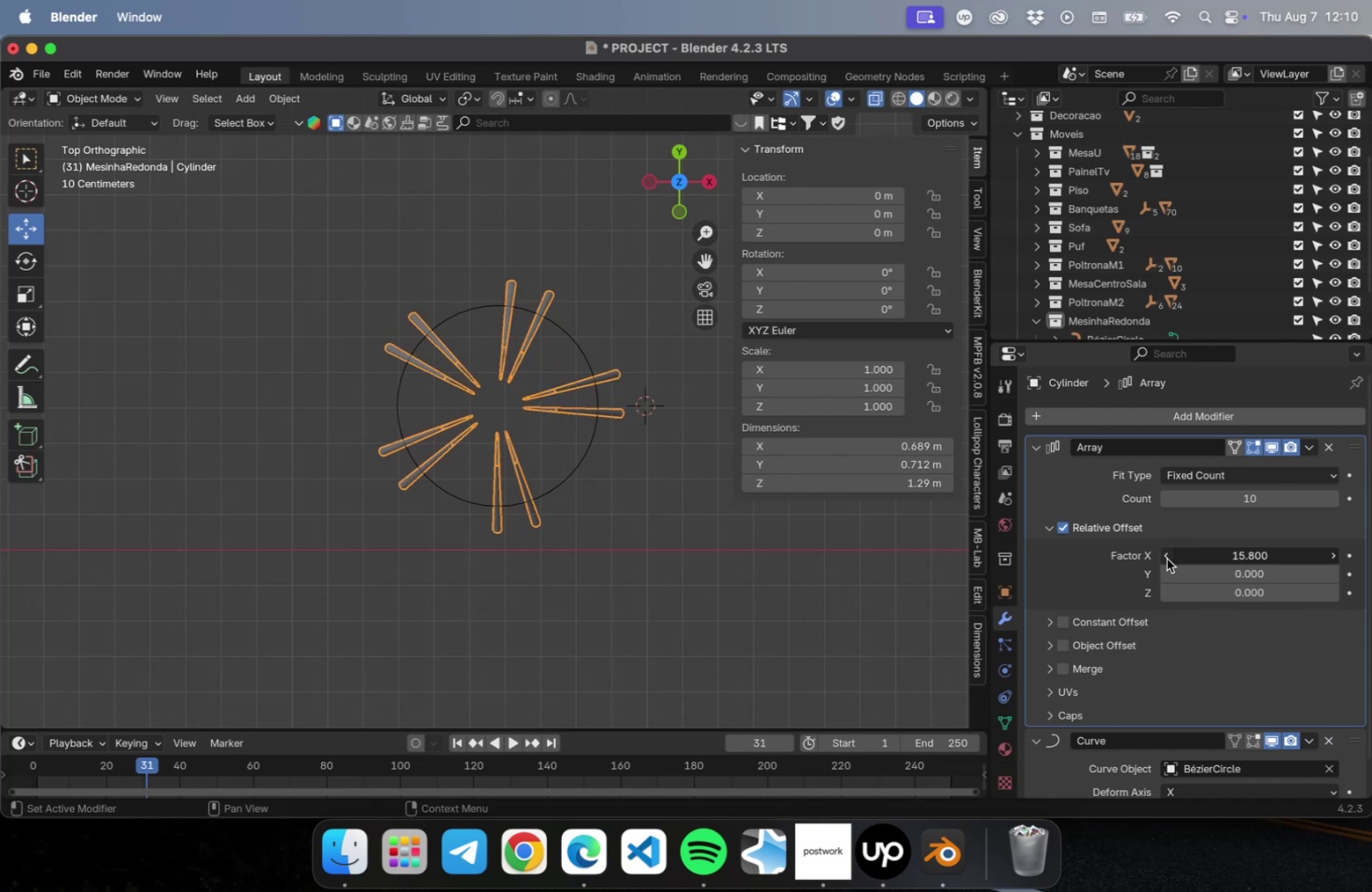 
triple_click([1166, 558])
 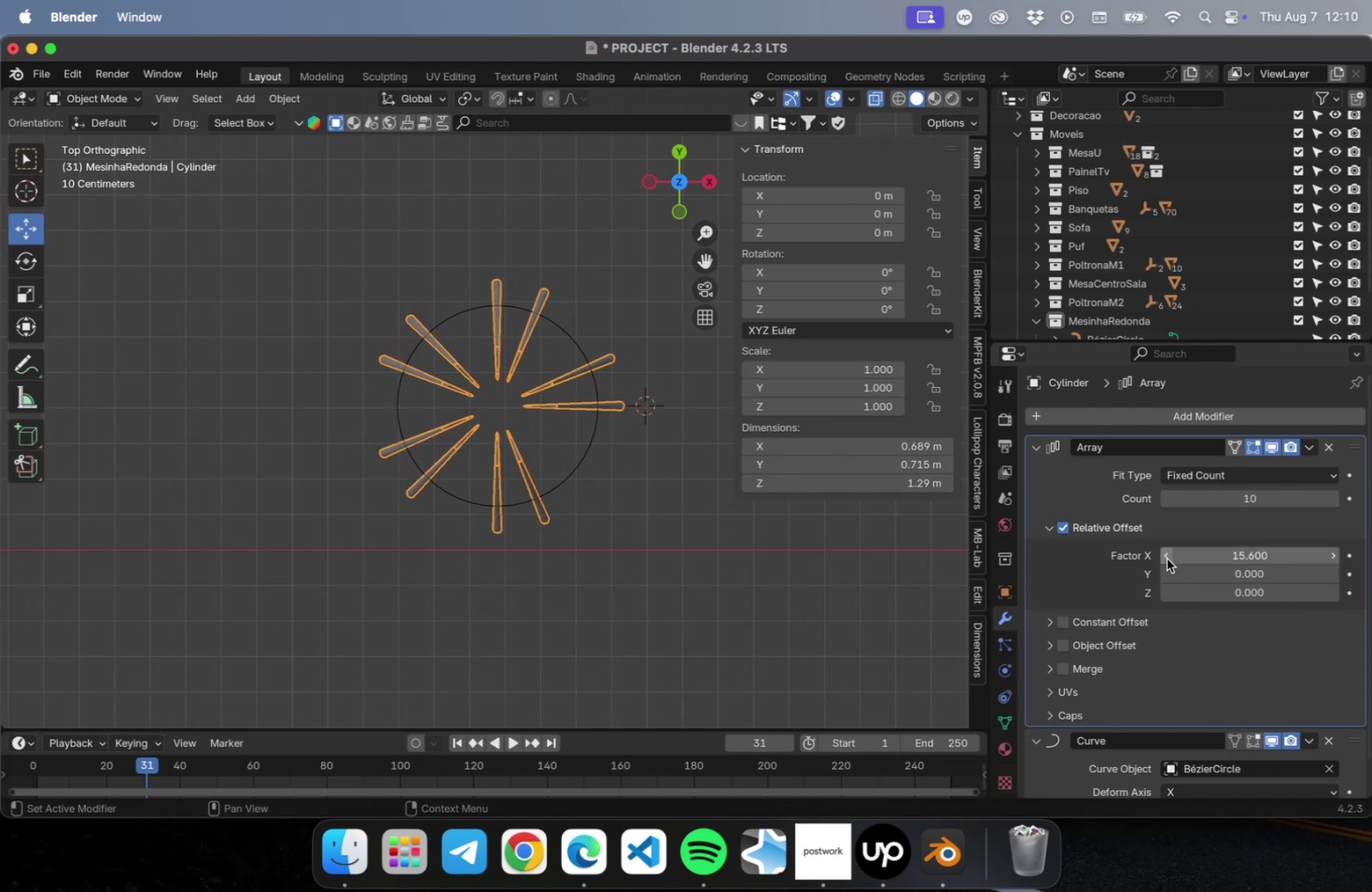 
triple_click([1166, 558])
 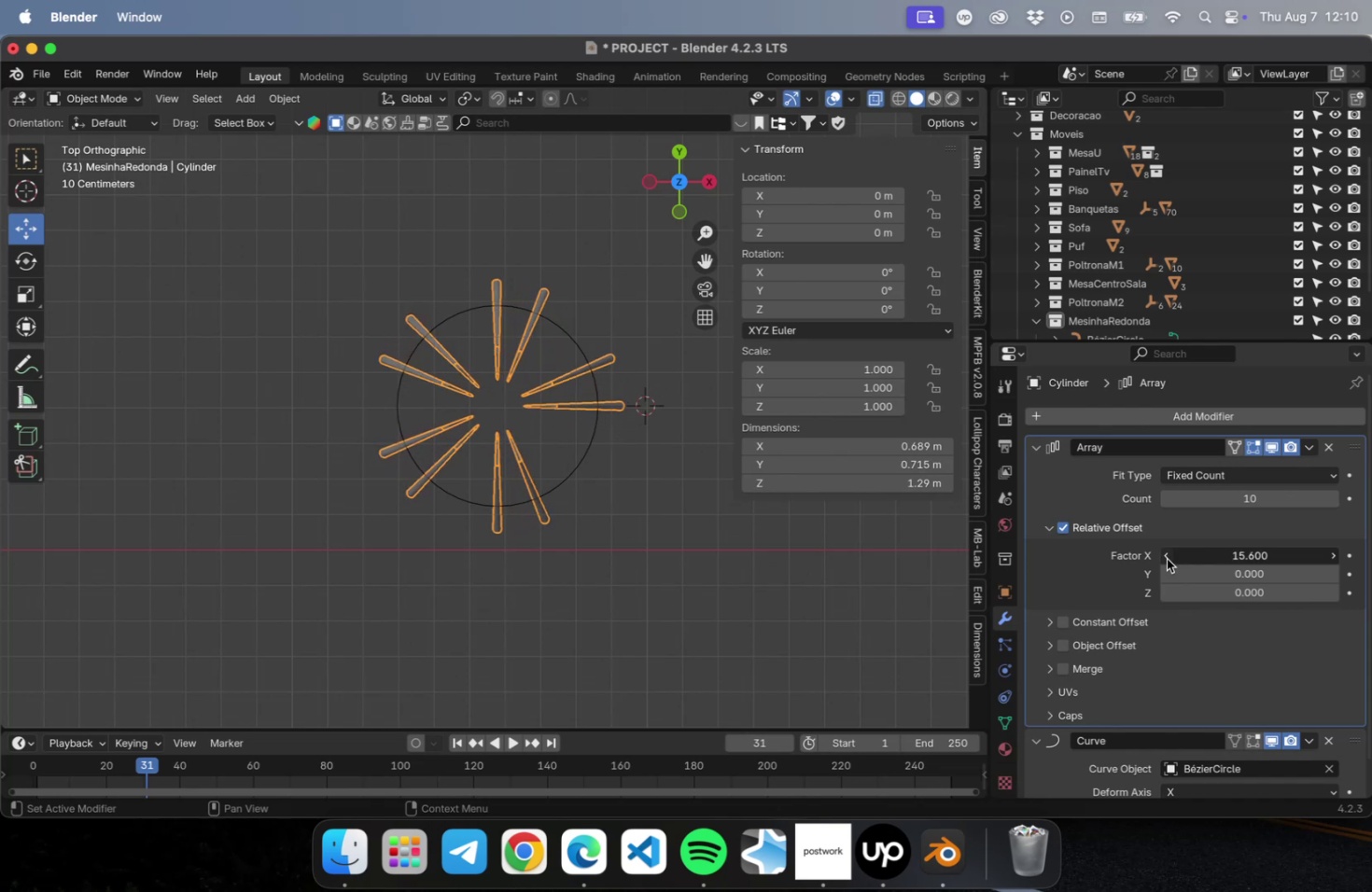 
triple_click([1166, 558])
 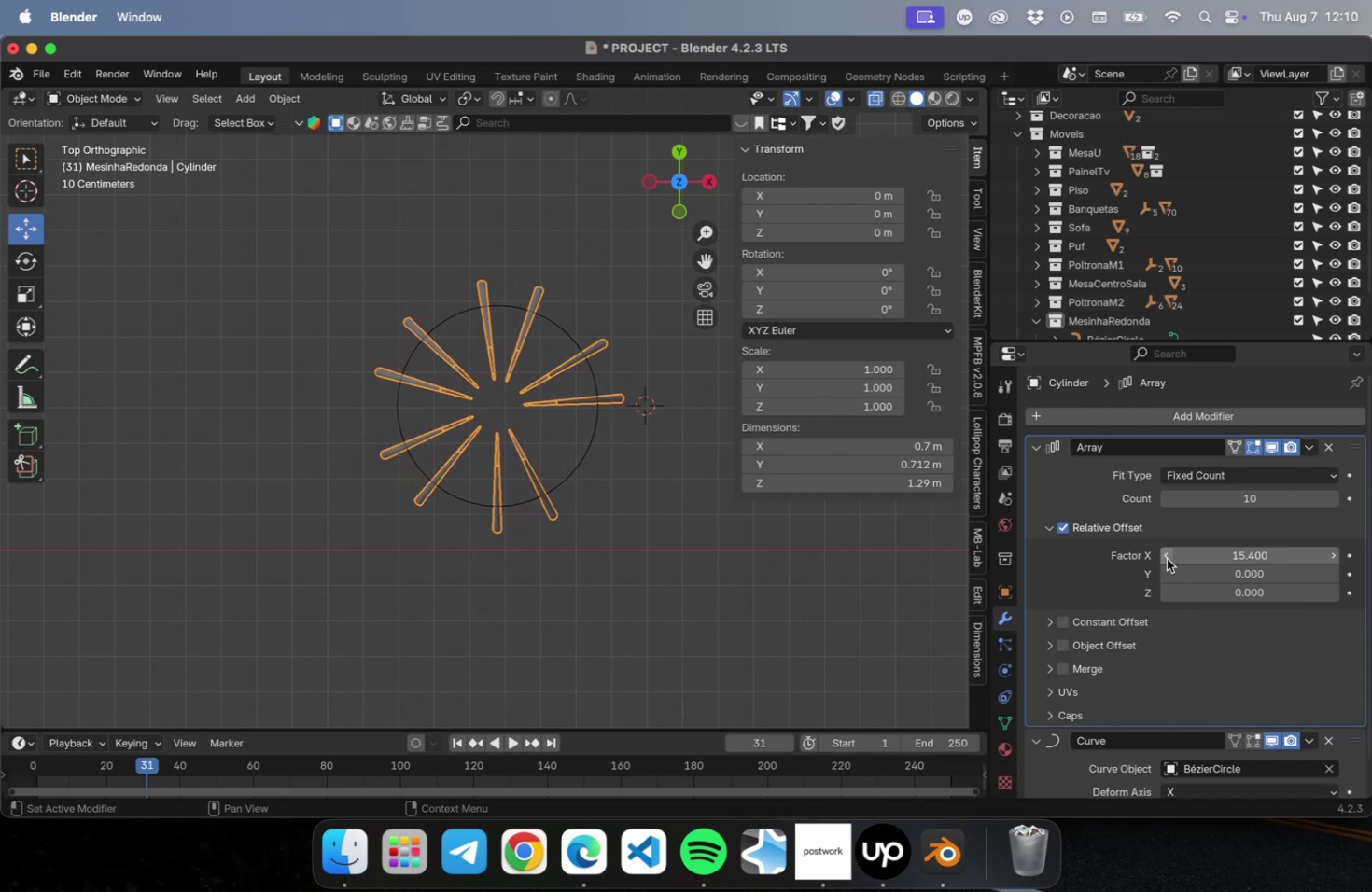 
triple_click([1166, 558])
 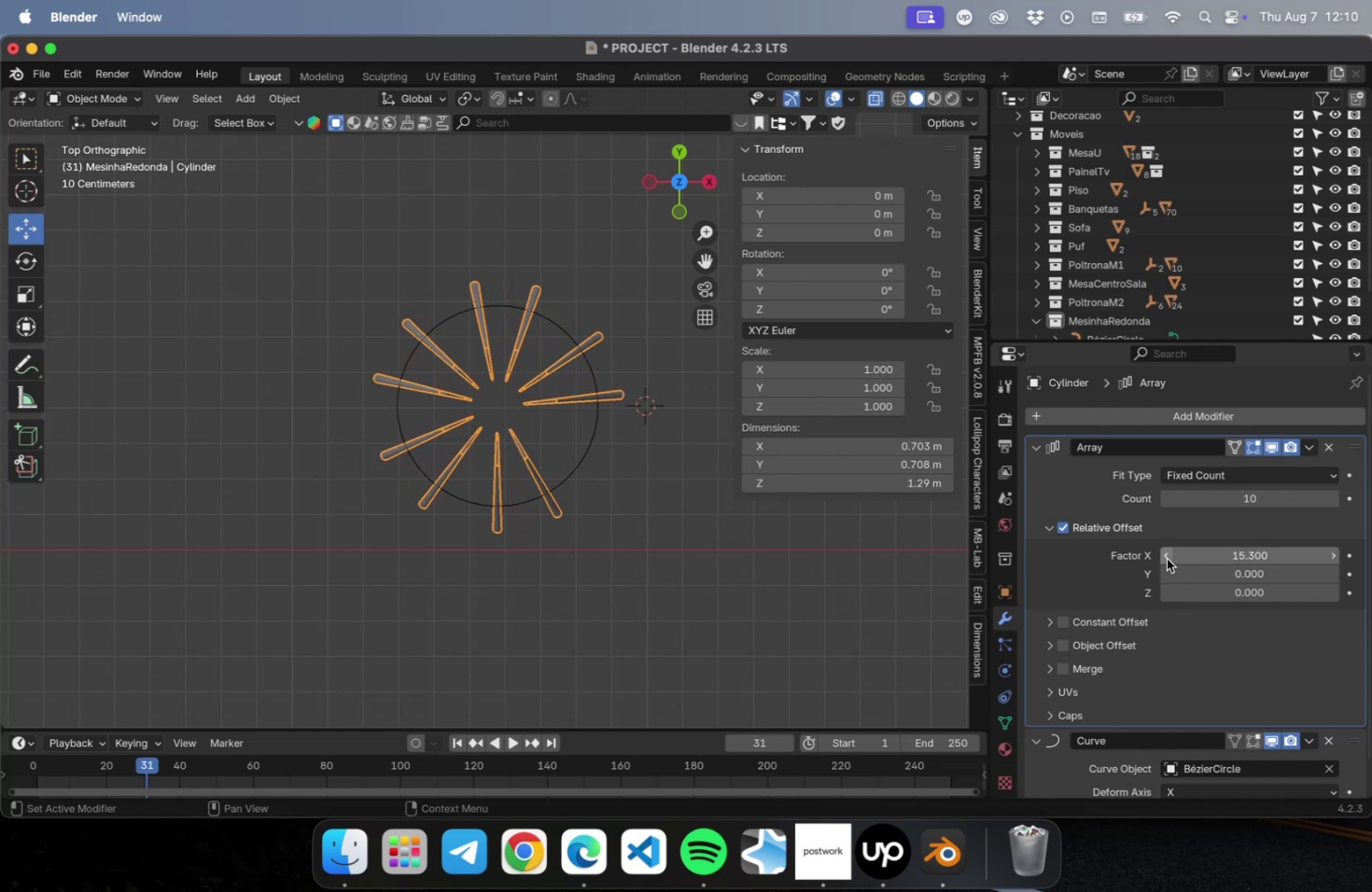 
triple_click([1166, 558])
 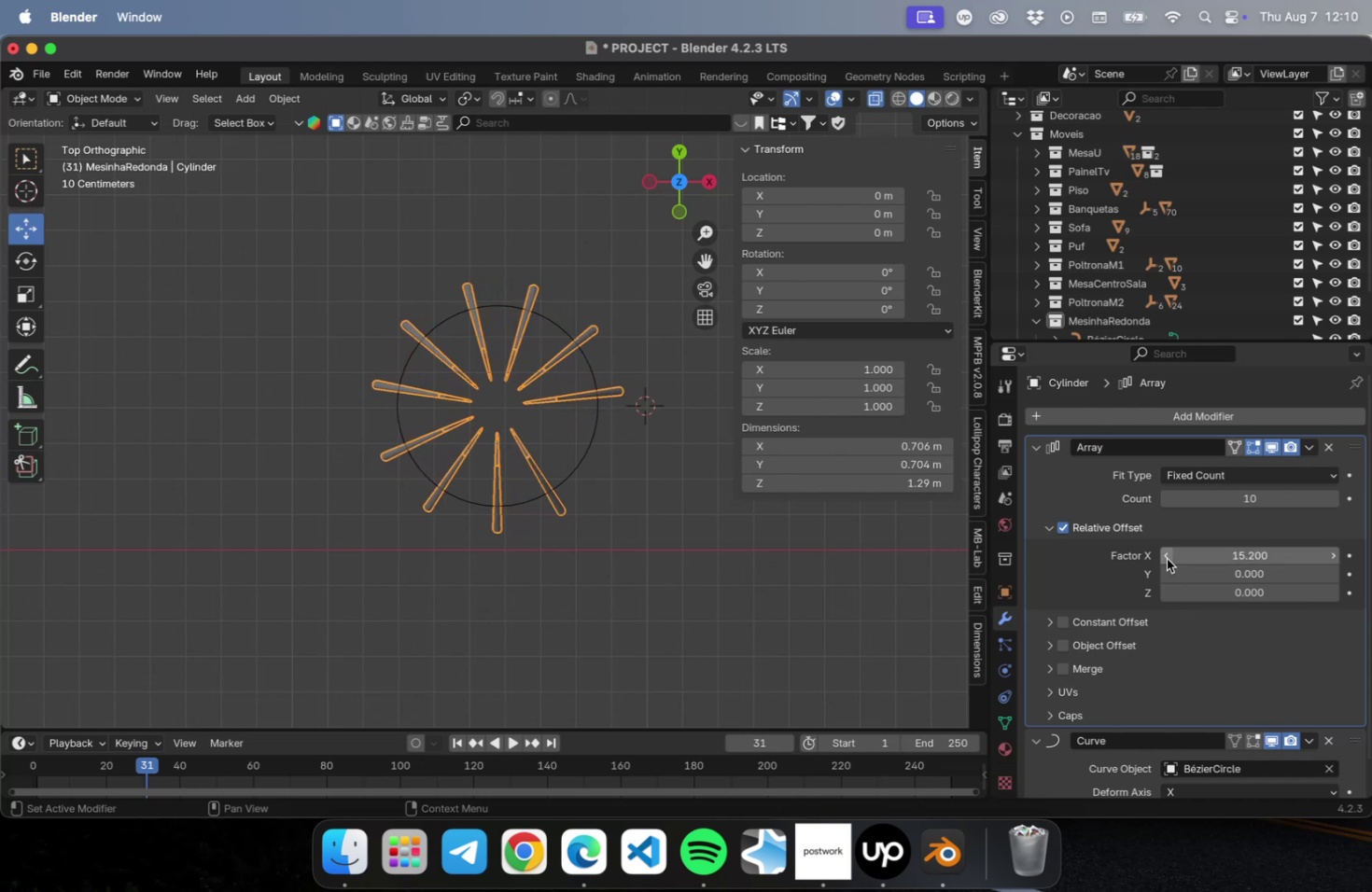 
left_click([1166, 558])
 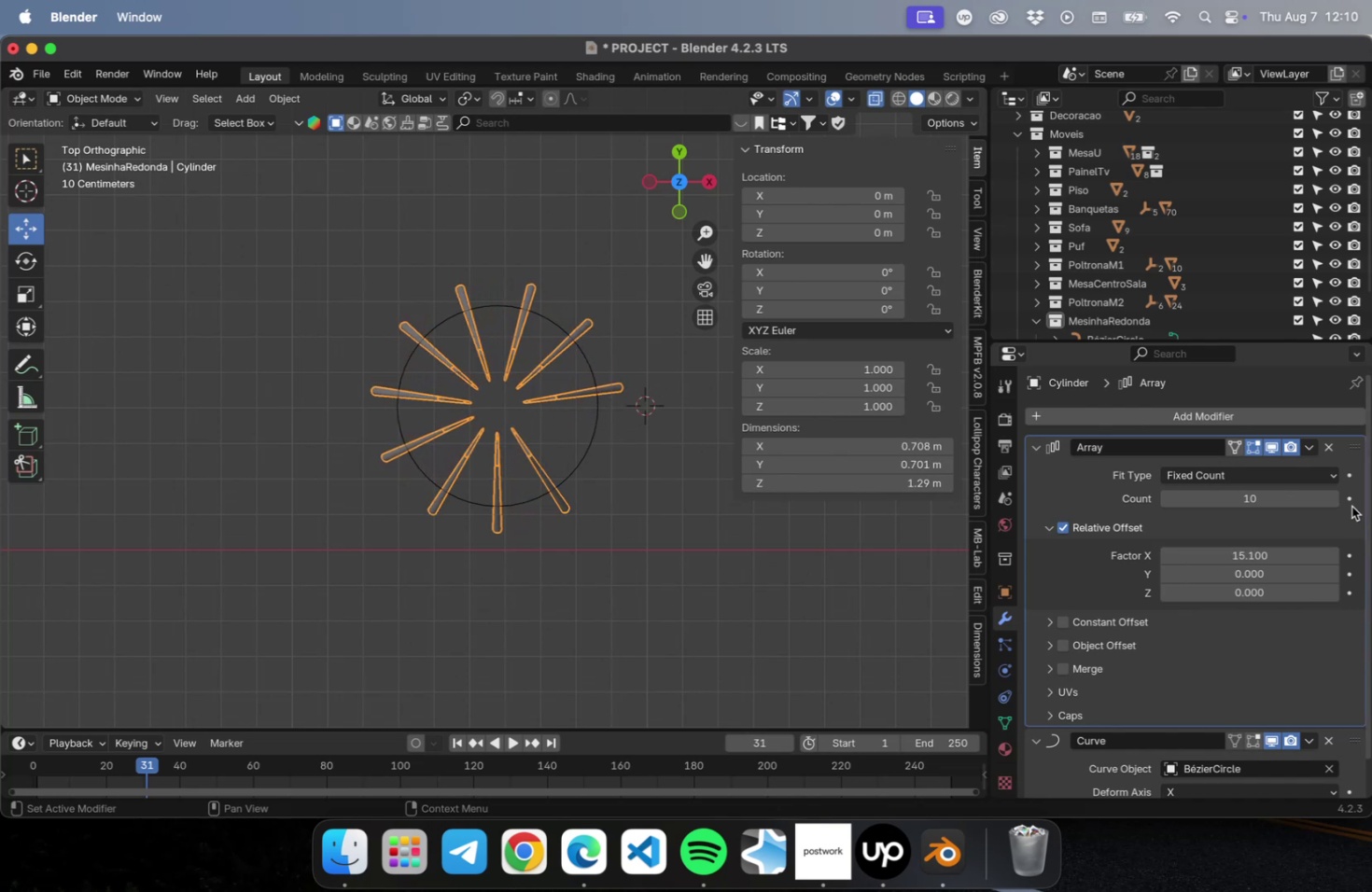 
left_click([1334, 494])
 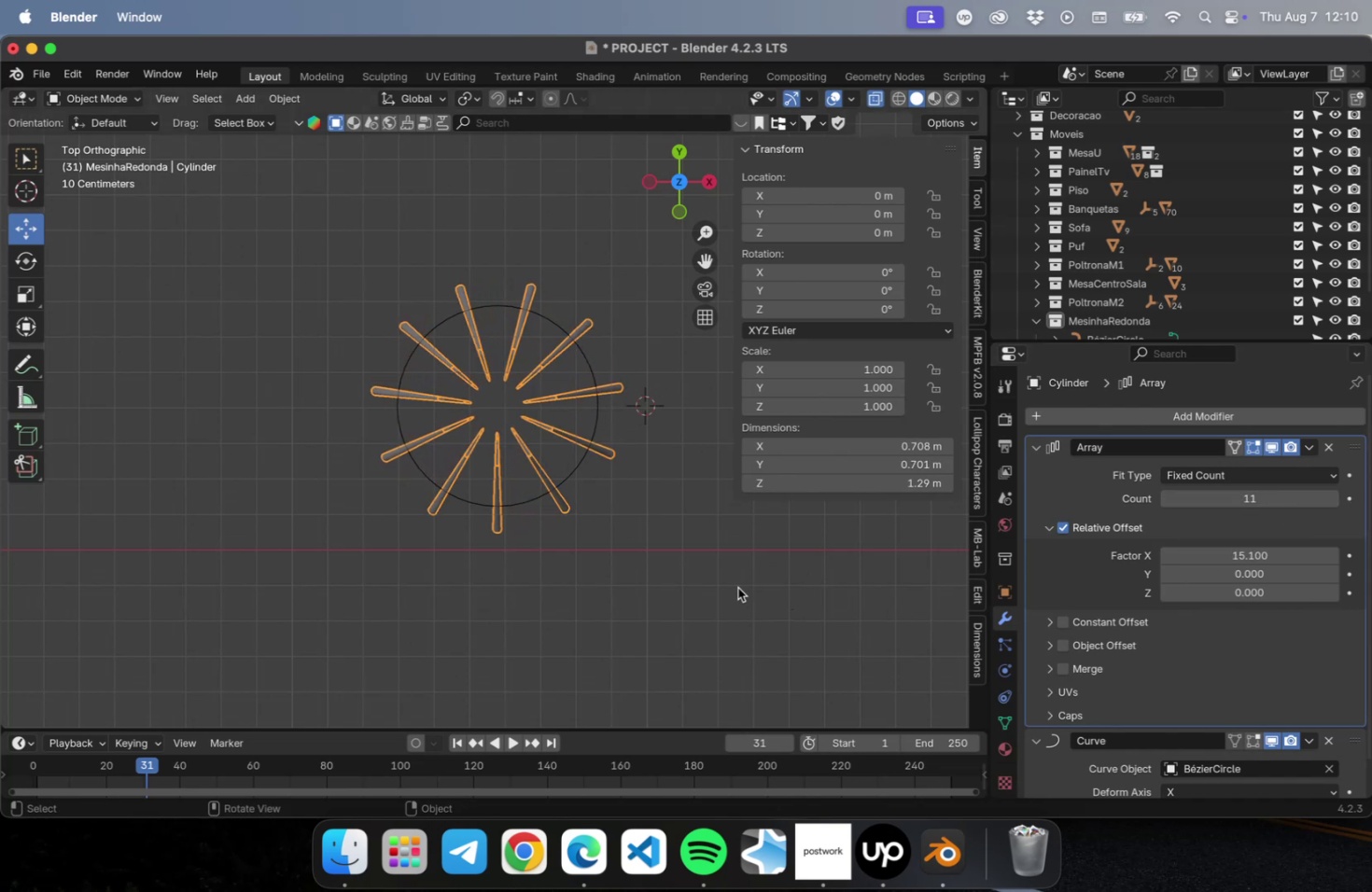 
wait(8.04)
 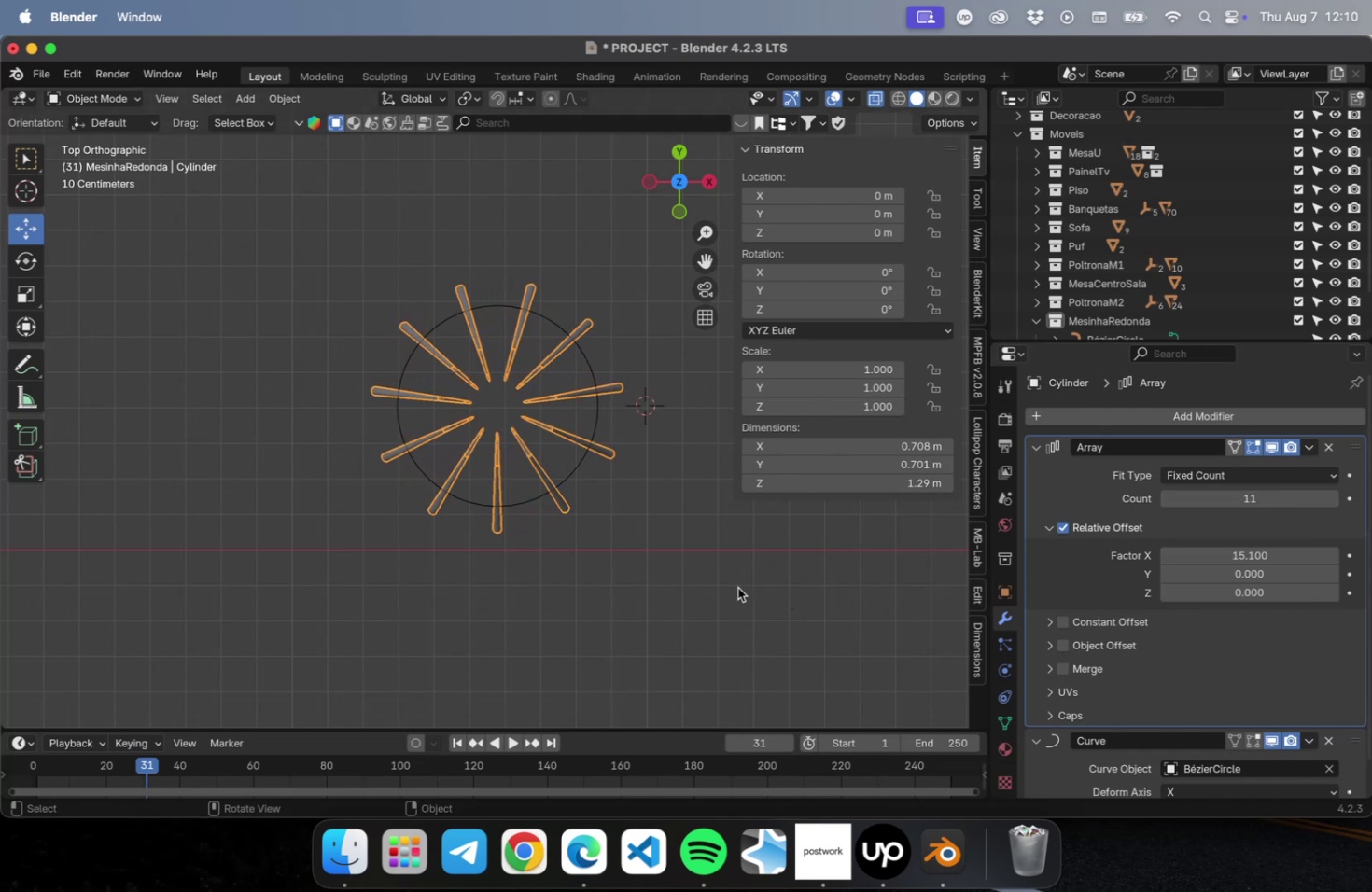 
scroll: coordinate [511, 483], scroll_direction: up, amount: 3.0
 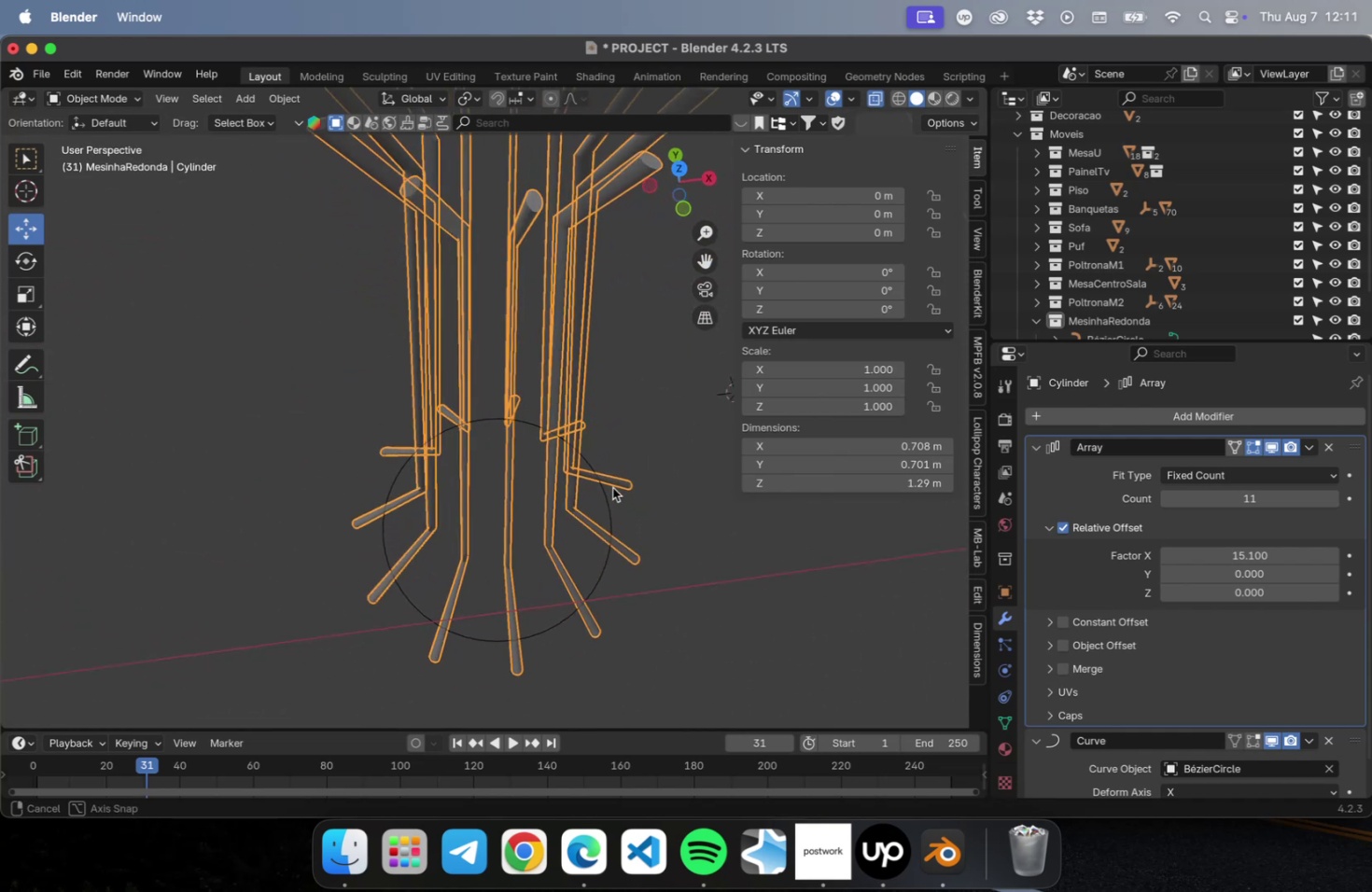 
scroll: coordinate [524, 430], scroll_direction: down, amount: 2.0
 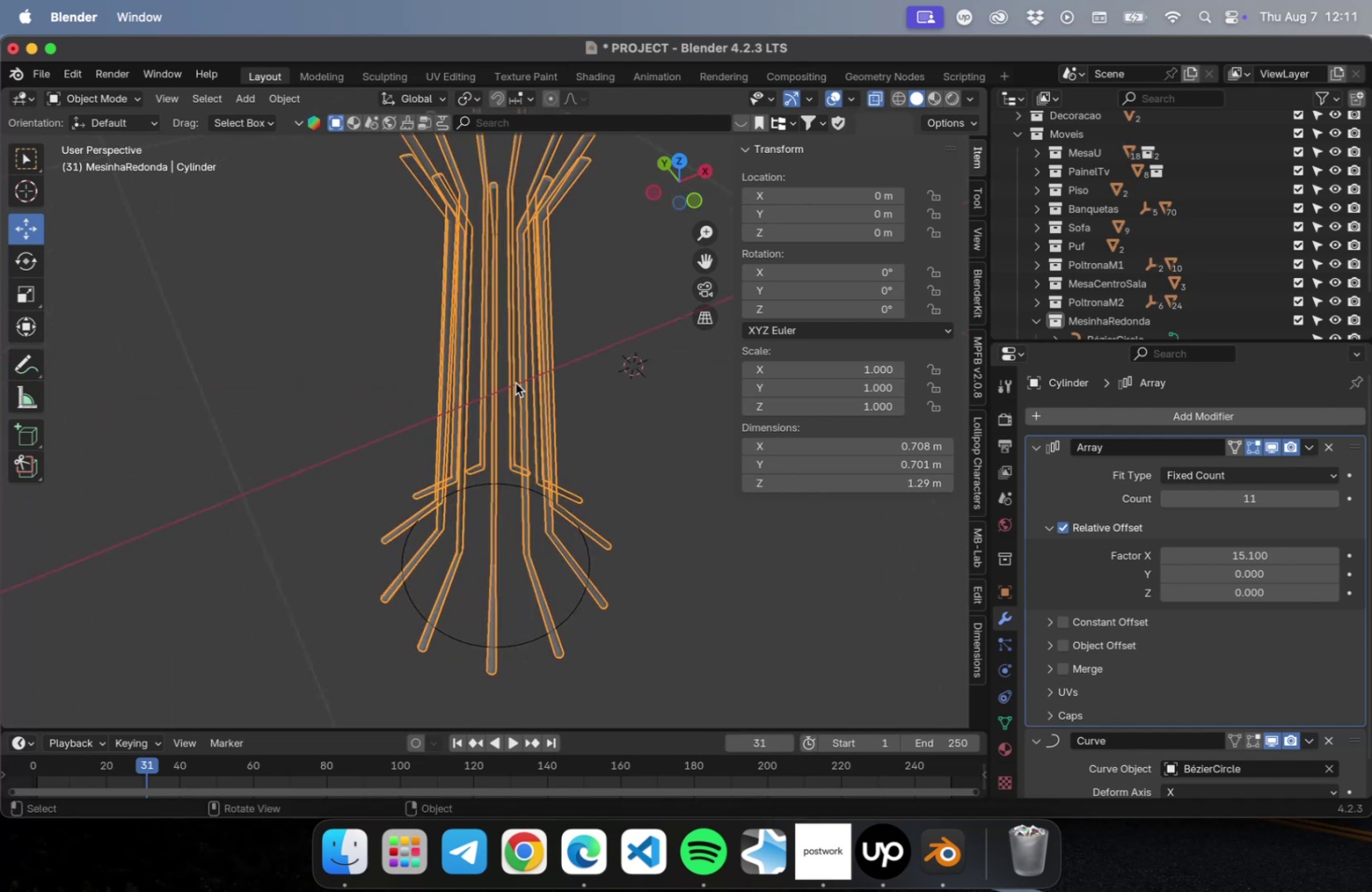 
wait(10.48)
 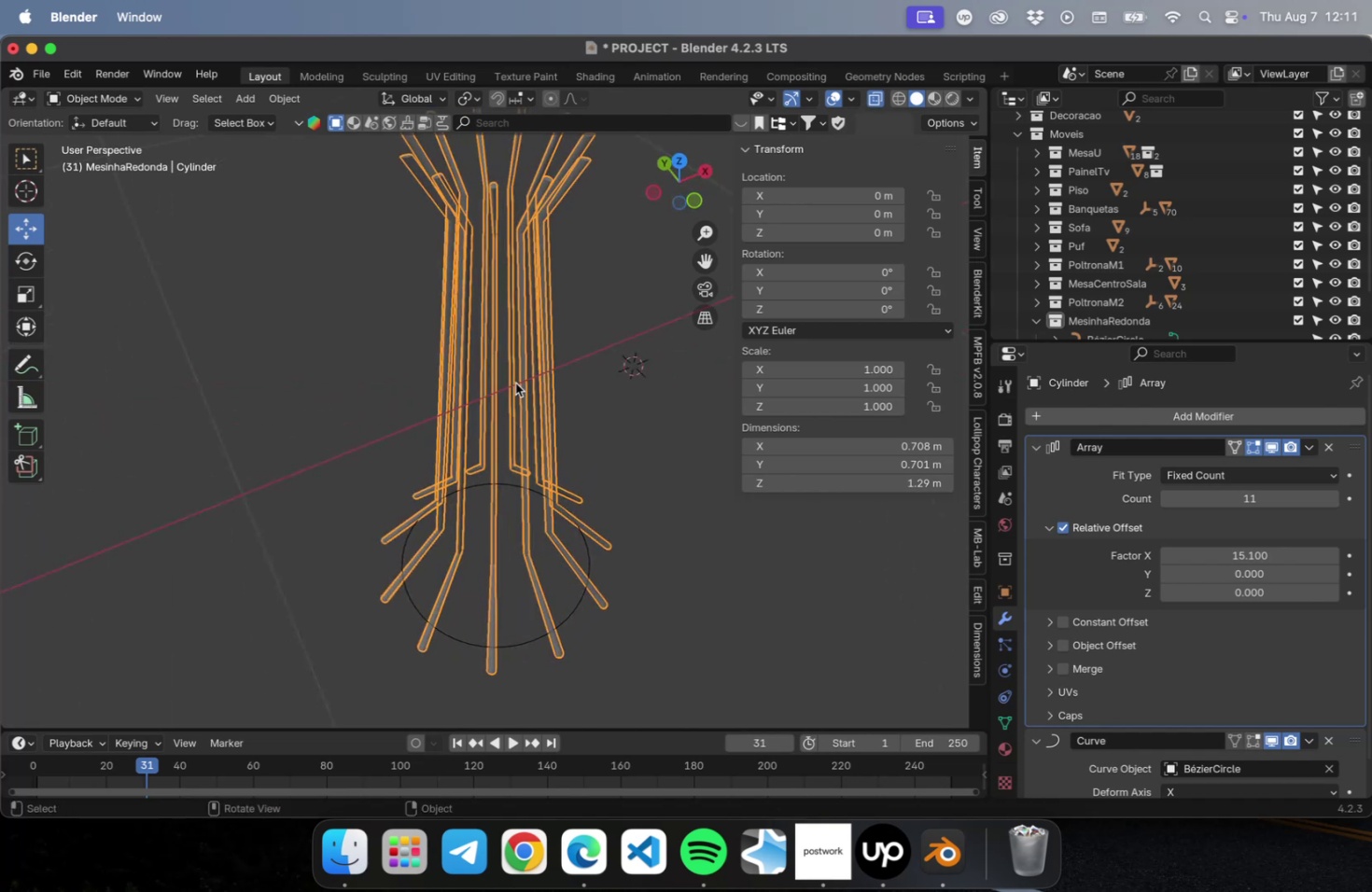 
scroll: coordinate [525, 392], scroll_direction: down, amount: 5.0
 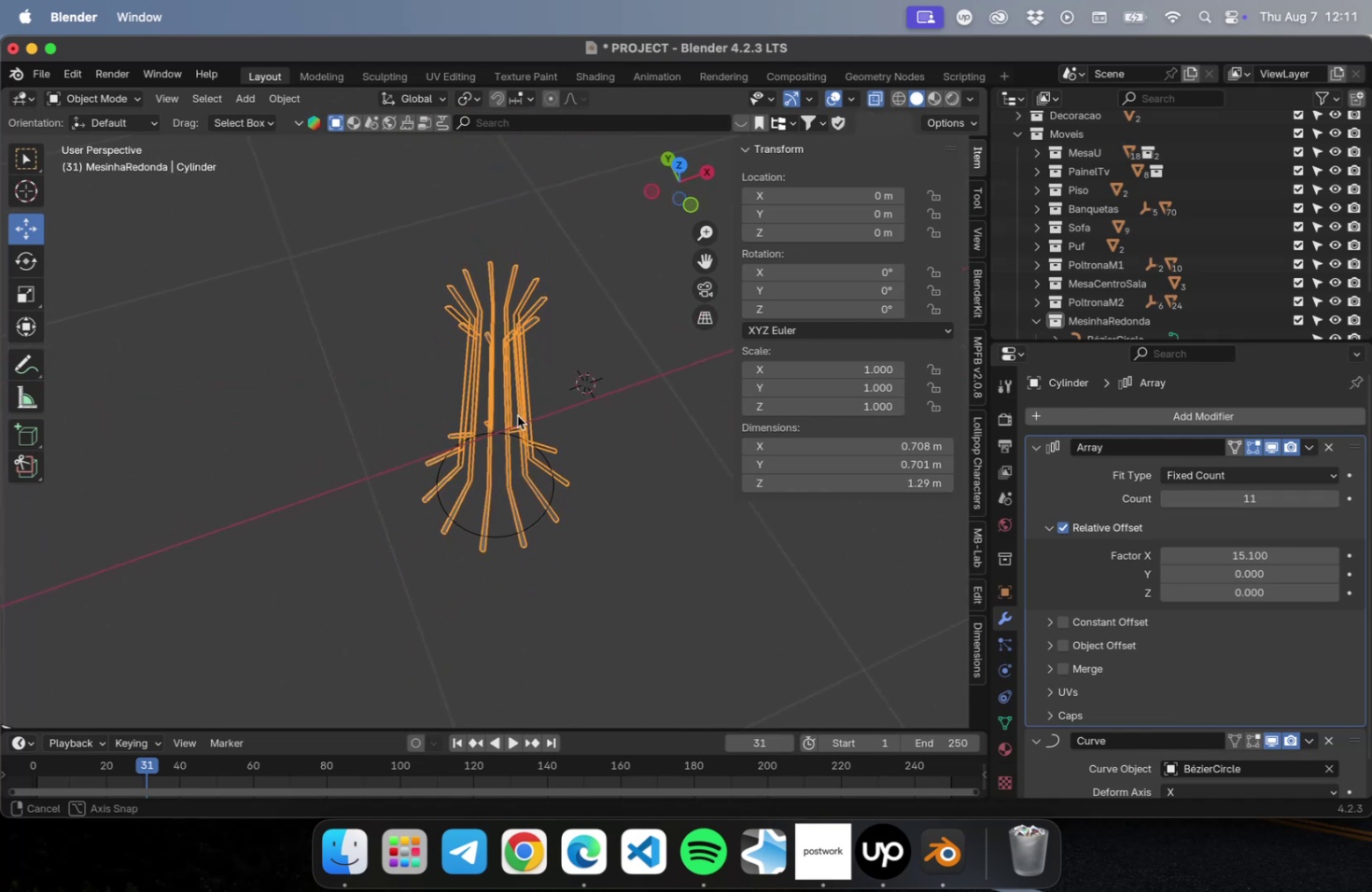 
scroll: coordinate [495, 335], scroll_direction: up, amount: 15.0
 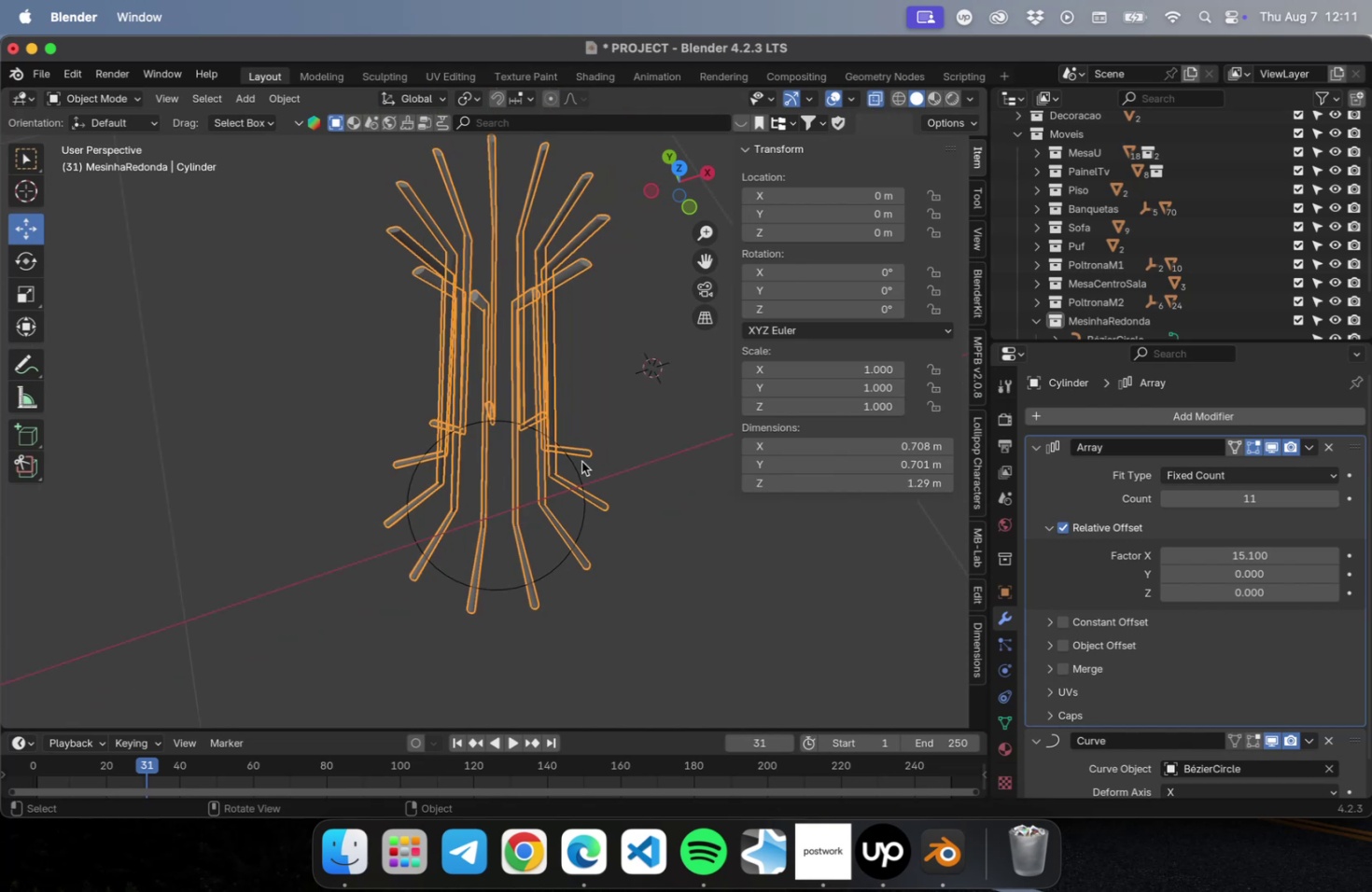 
left_click([677, 660])
 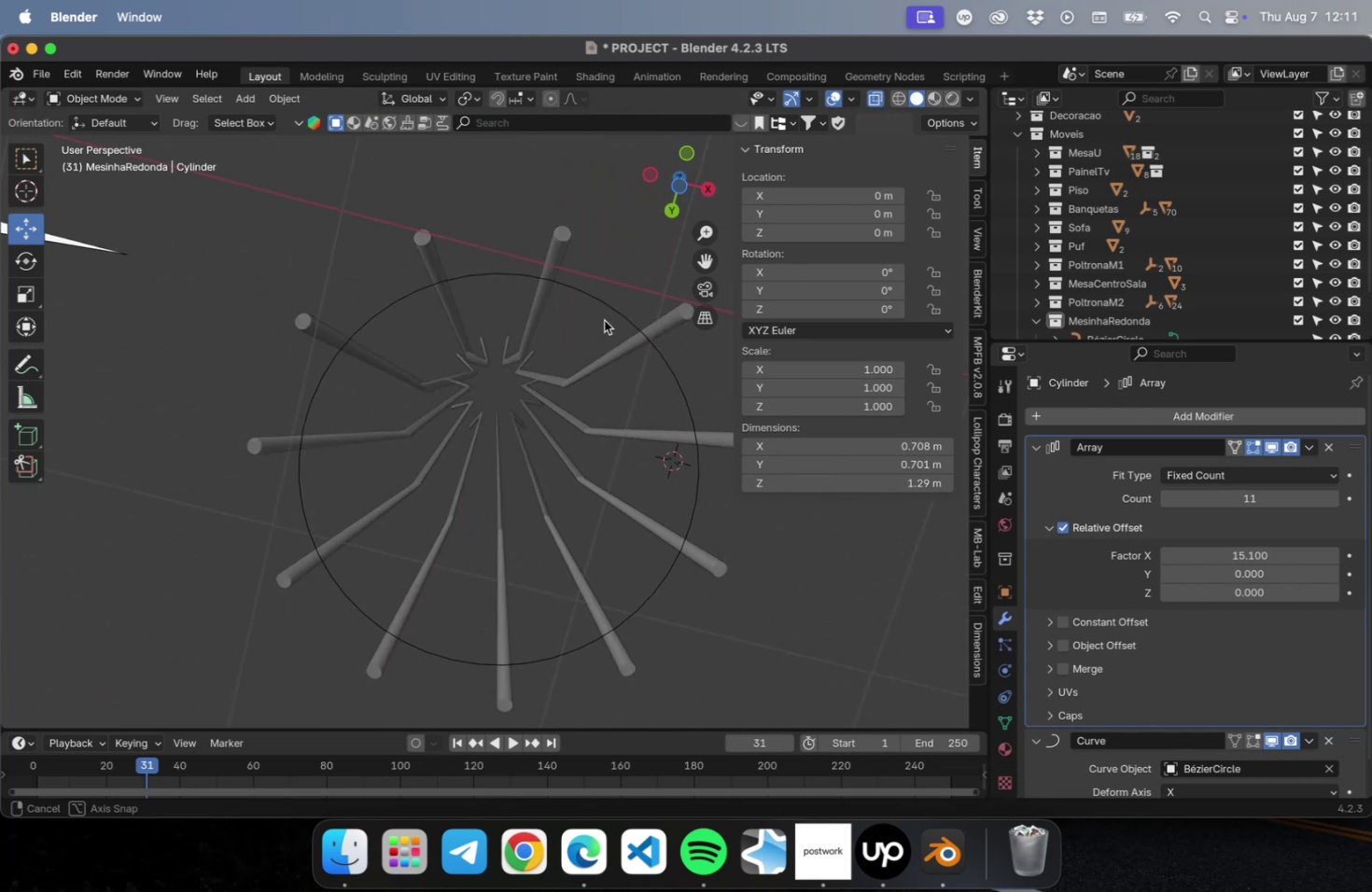 
left_click([555, 261])
 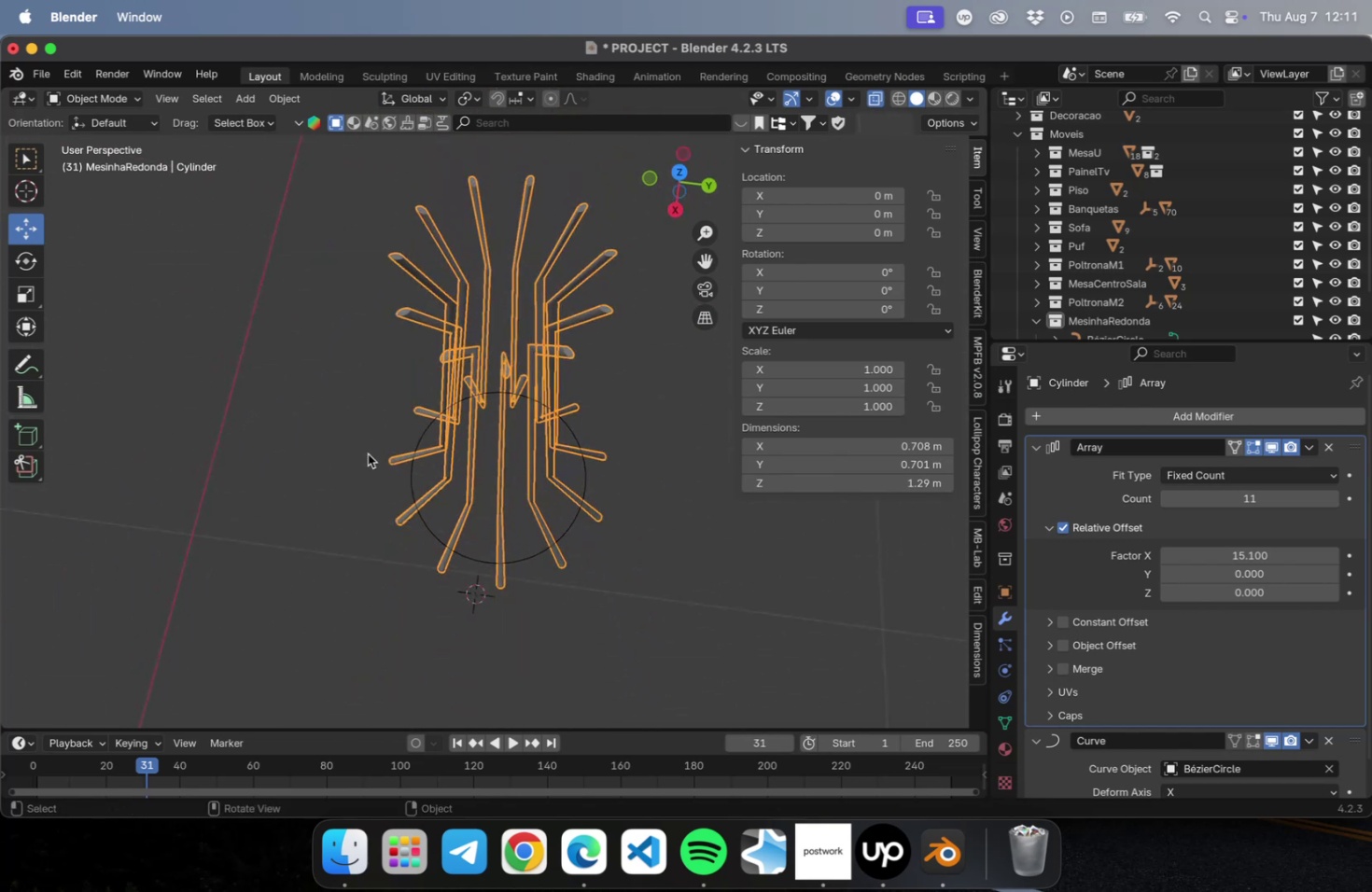 
left_click([620, 419])
 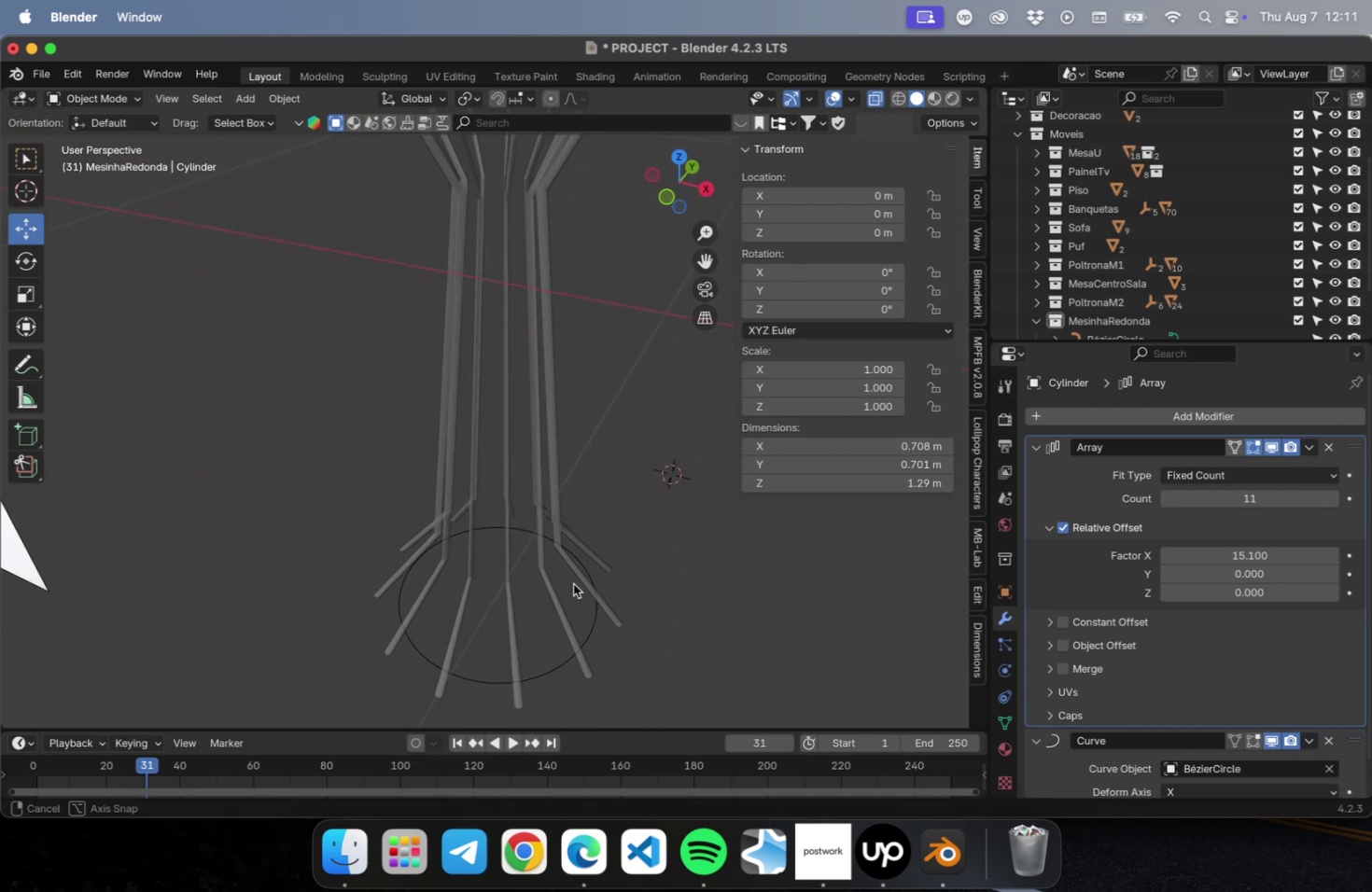 
scroll: coordinate [491, 646], scroll_direction: up, amount: 2.0
 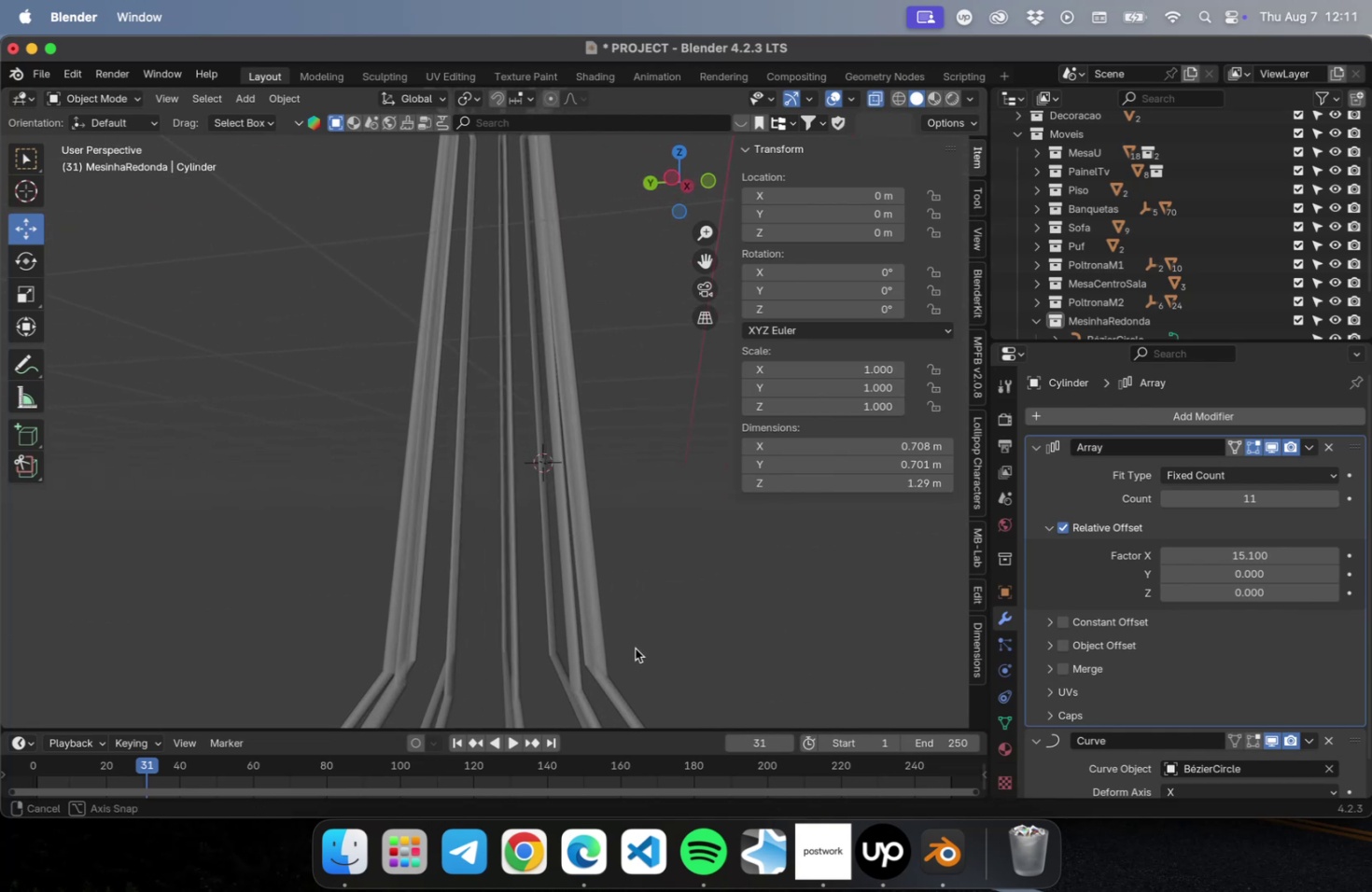 
scroll: coordinate [611, 647], scroll_direction: down, amount: 9.0
 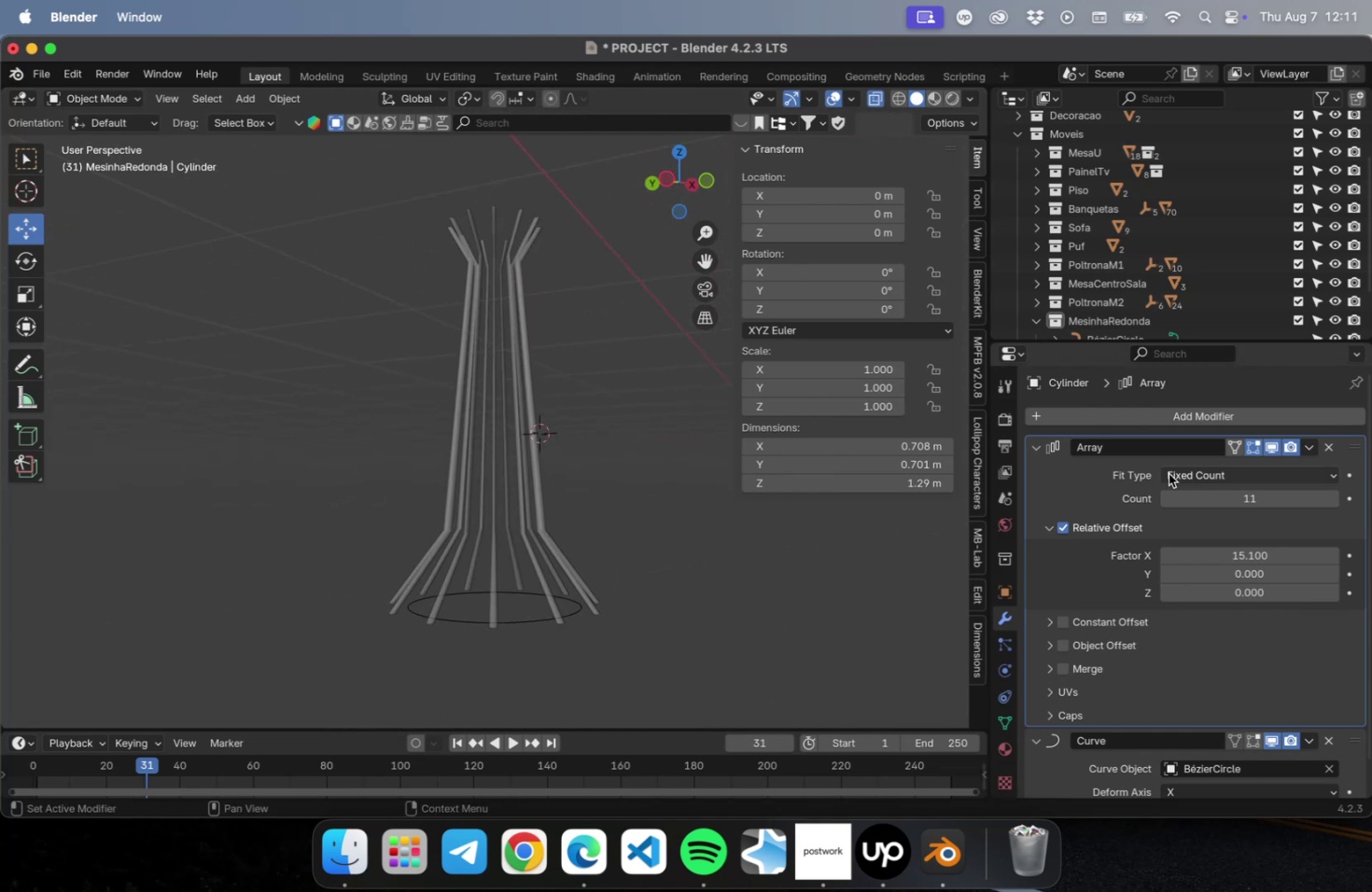 
left_click([1032, 449])
 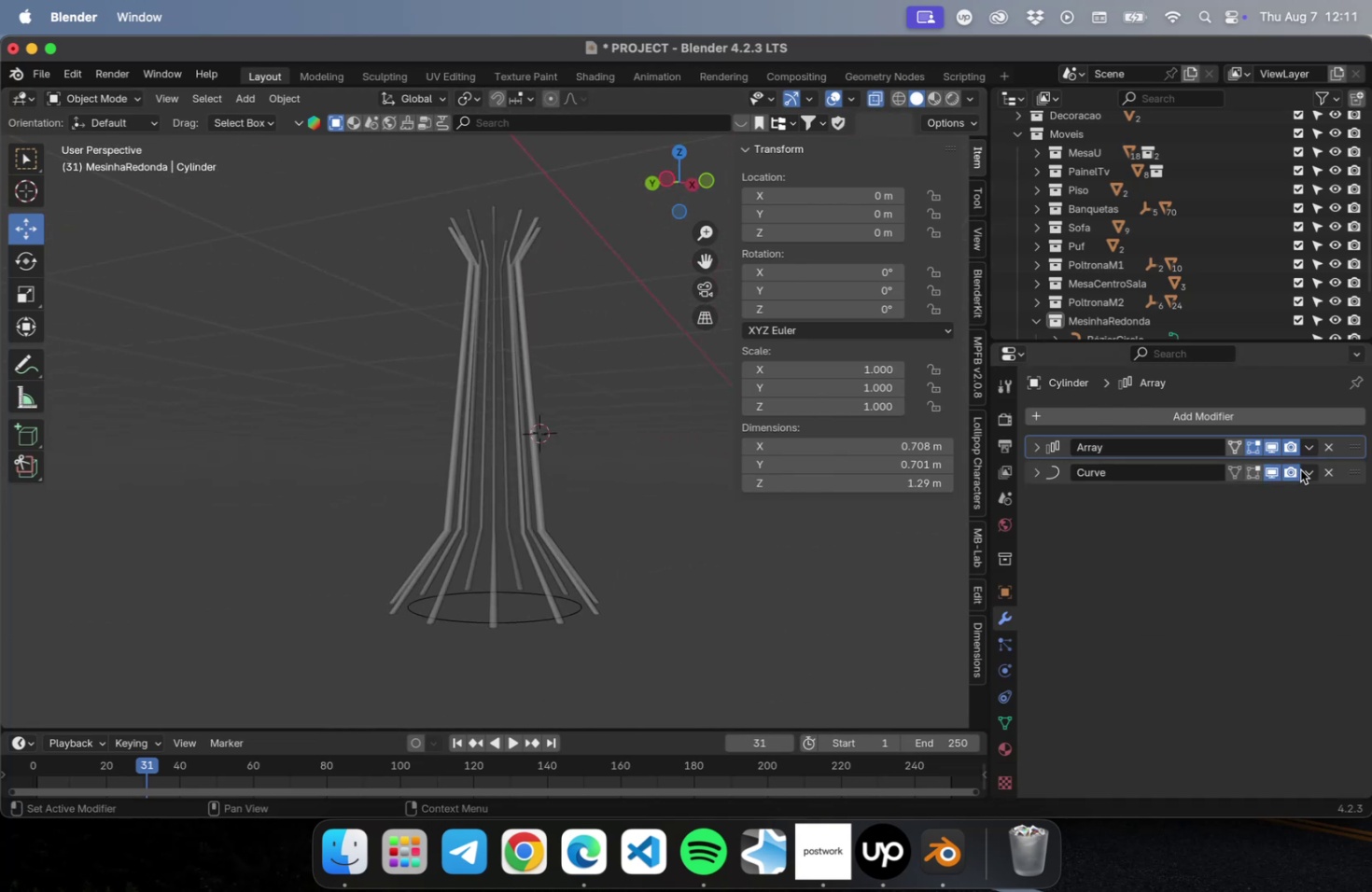 
left_click_drag(start_coordinate=[1358, 445], to_coordinate=[1322, 619])
 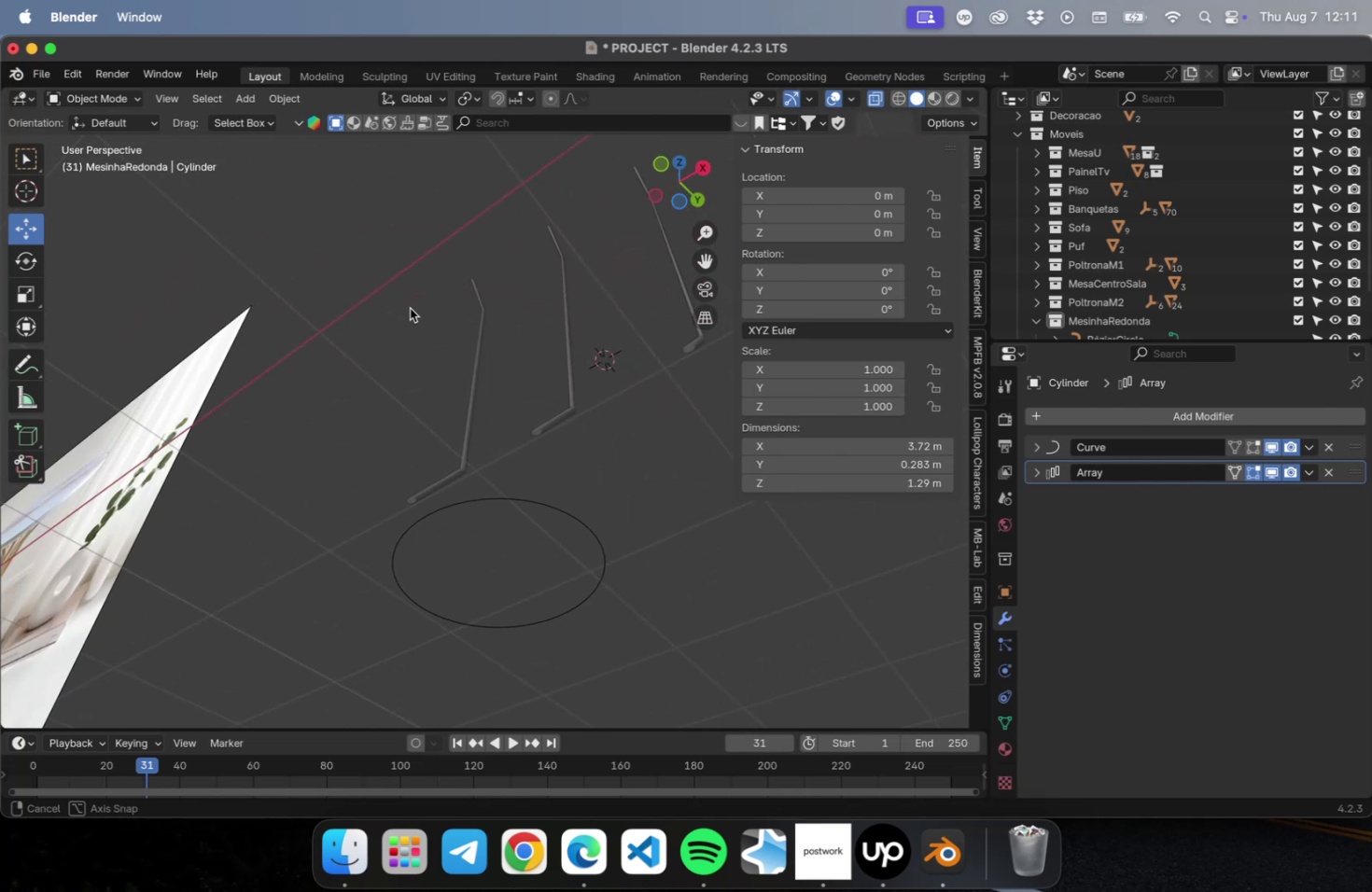 
wait(7.84)
 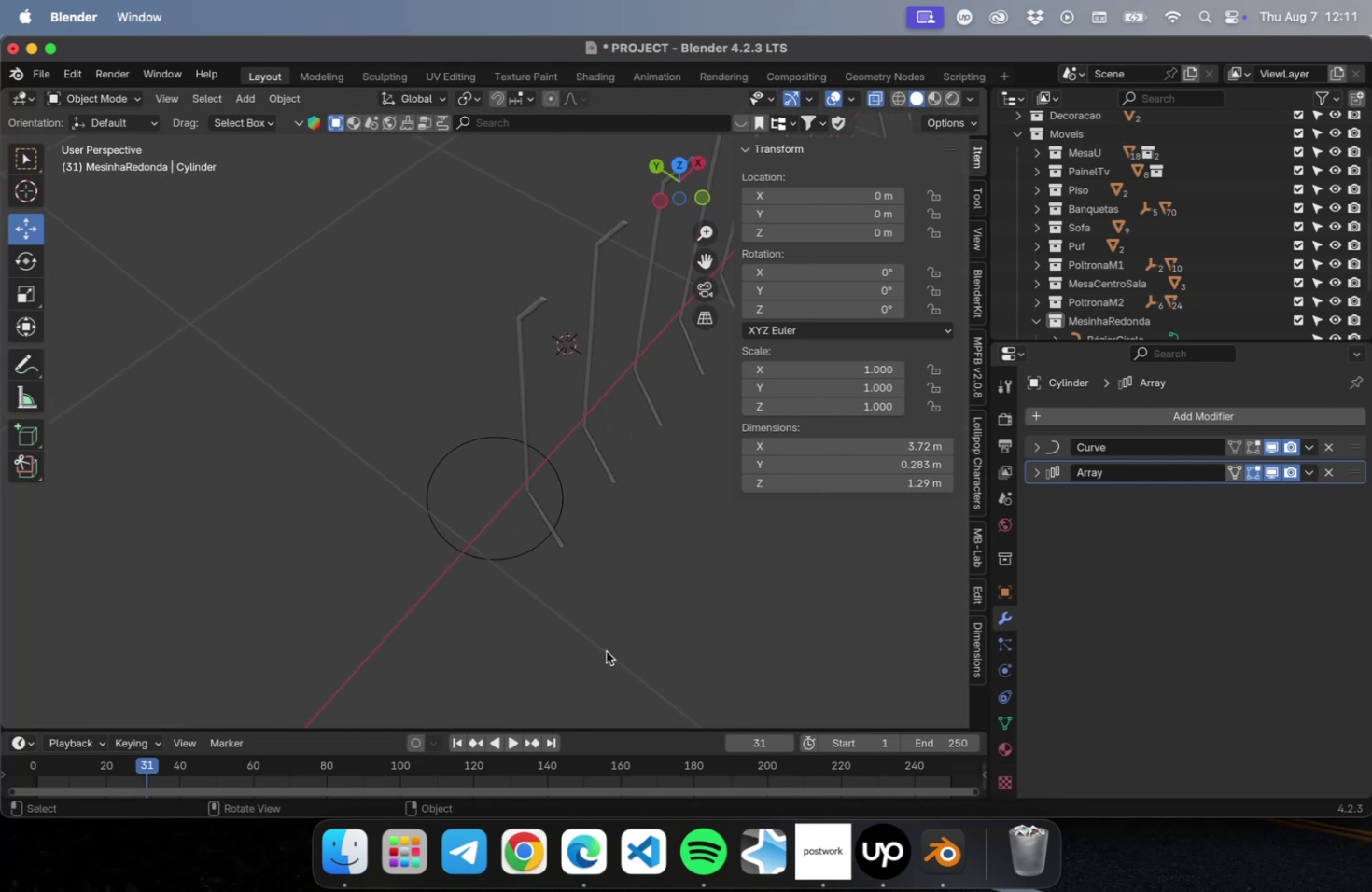 
left_click_drag(start_coordinate=[1353, 450], to_coordinate=[1349, 554])
 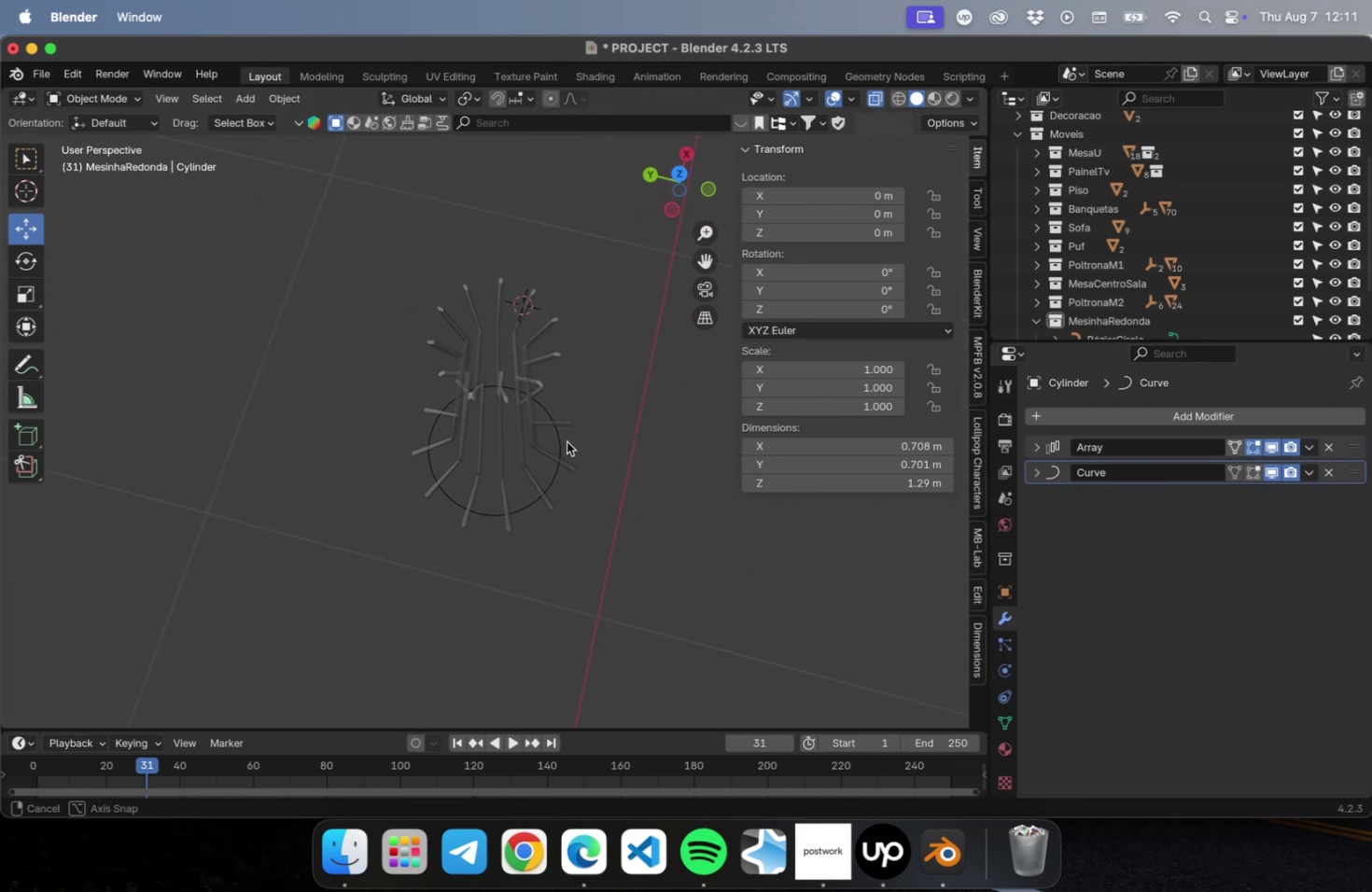 
scroll: coordinate [552, 328], scroll_direction: up, amount: 6.0
 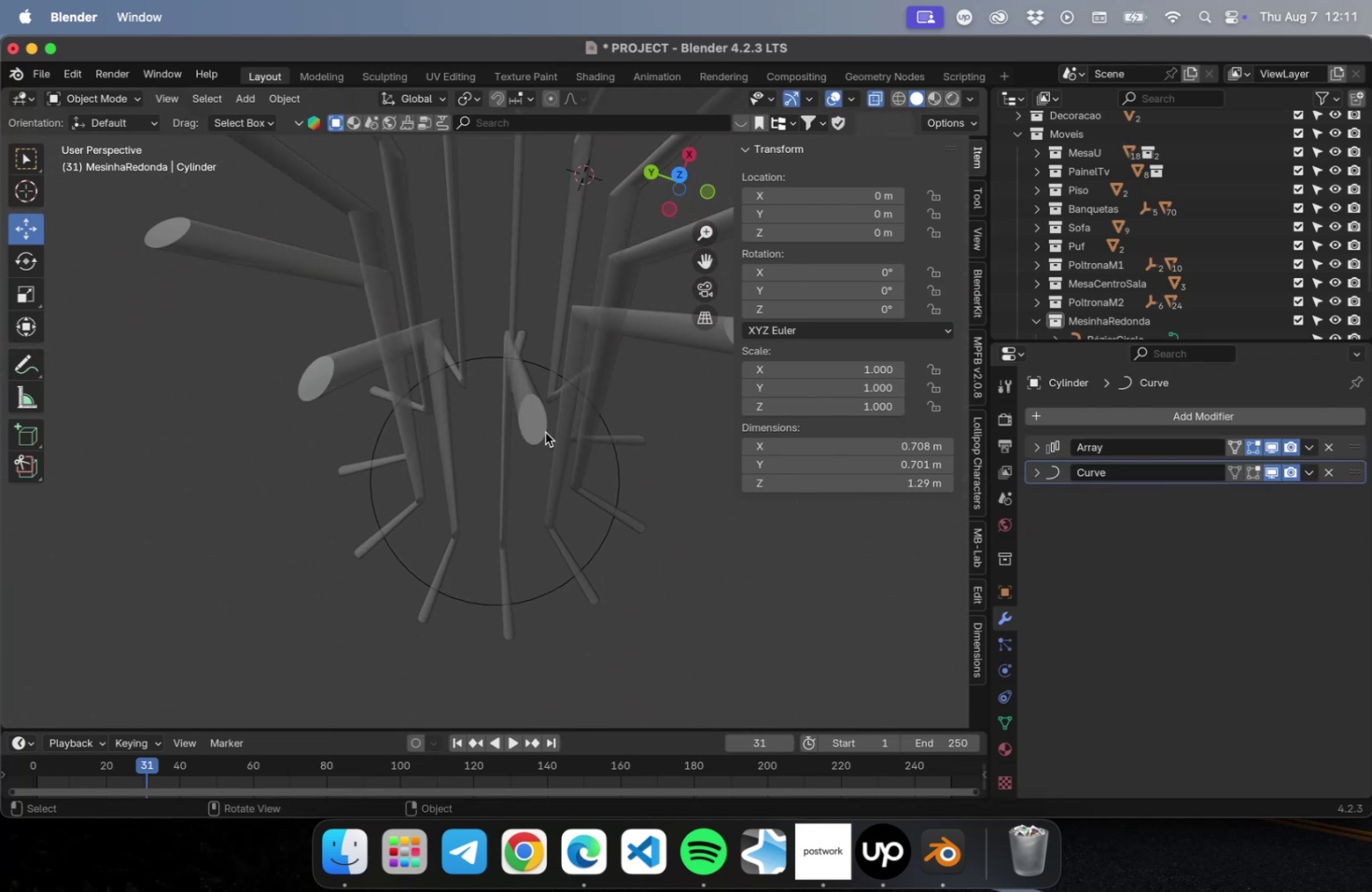 
left_click([538, 422])
 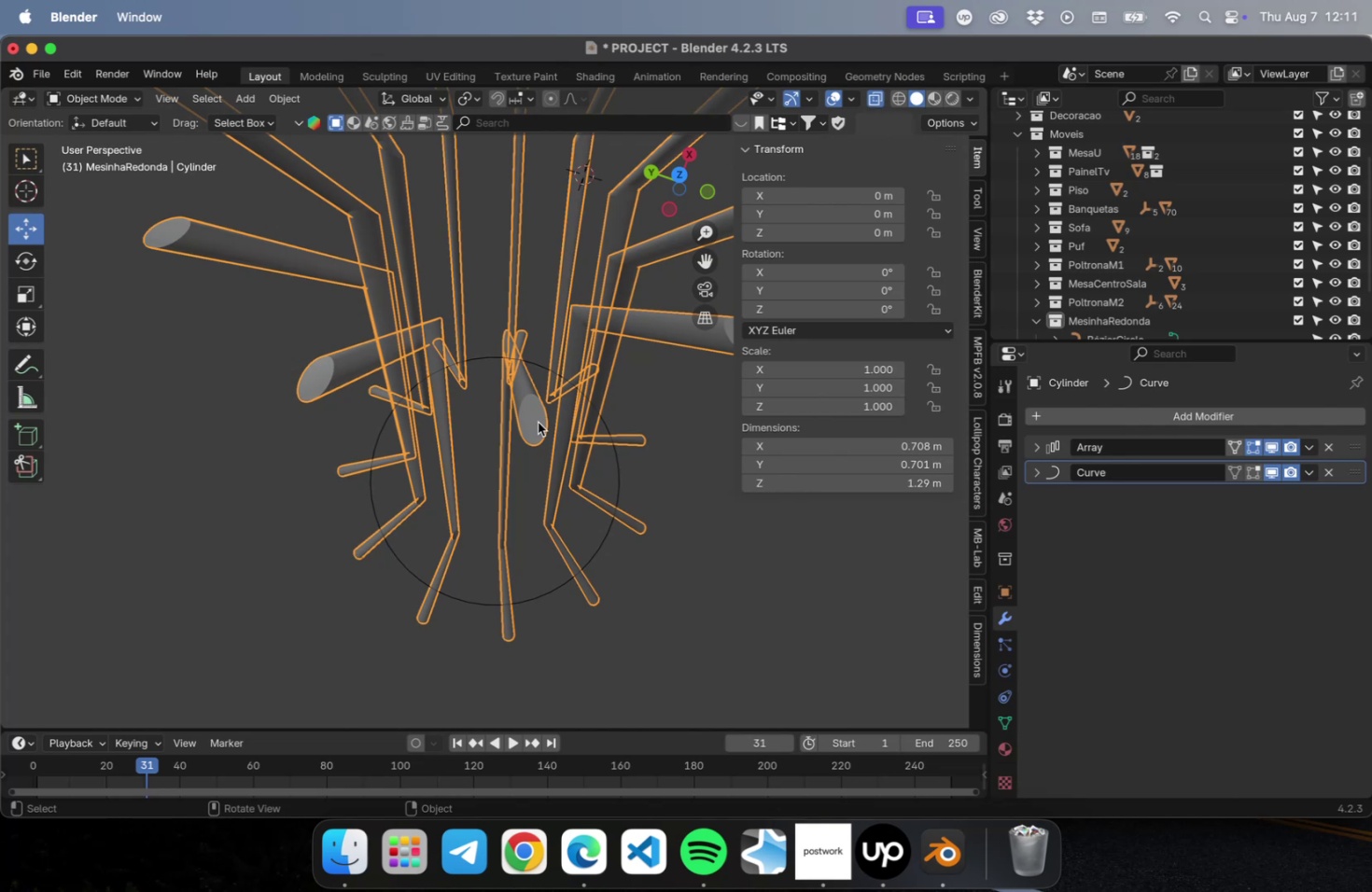 
key(Tab)
 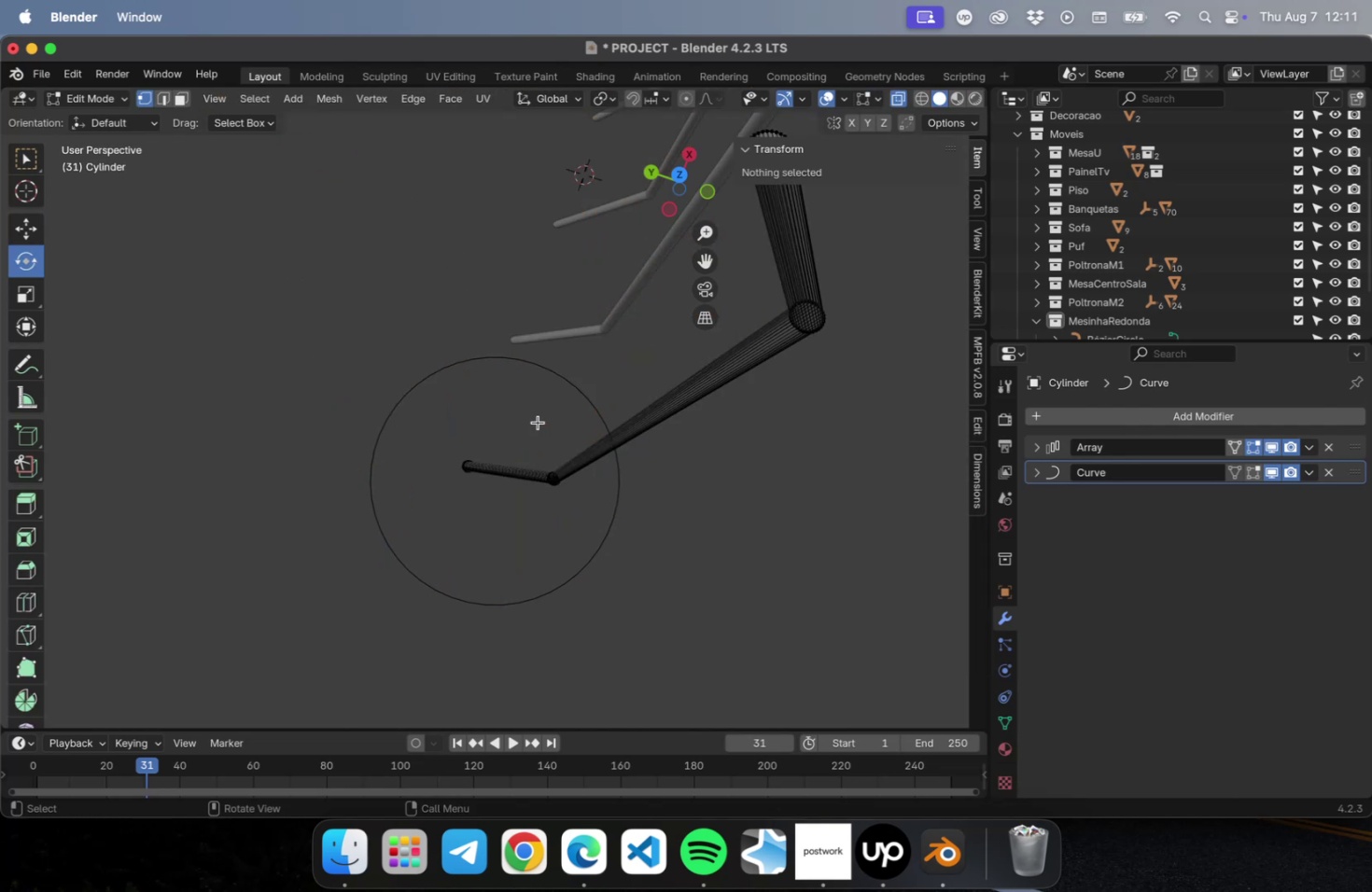 
scroll: coordinate [543, 426], scroll_direction: down, amount: 4.0
 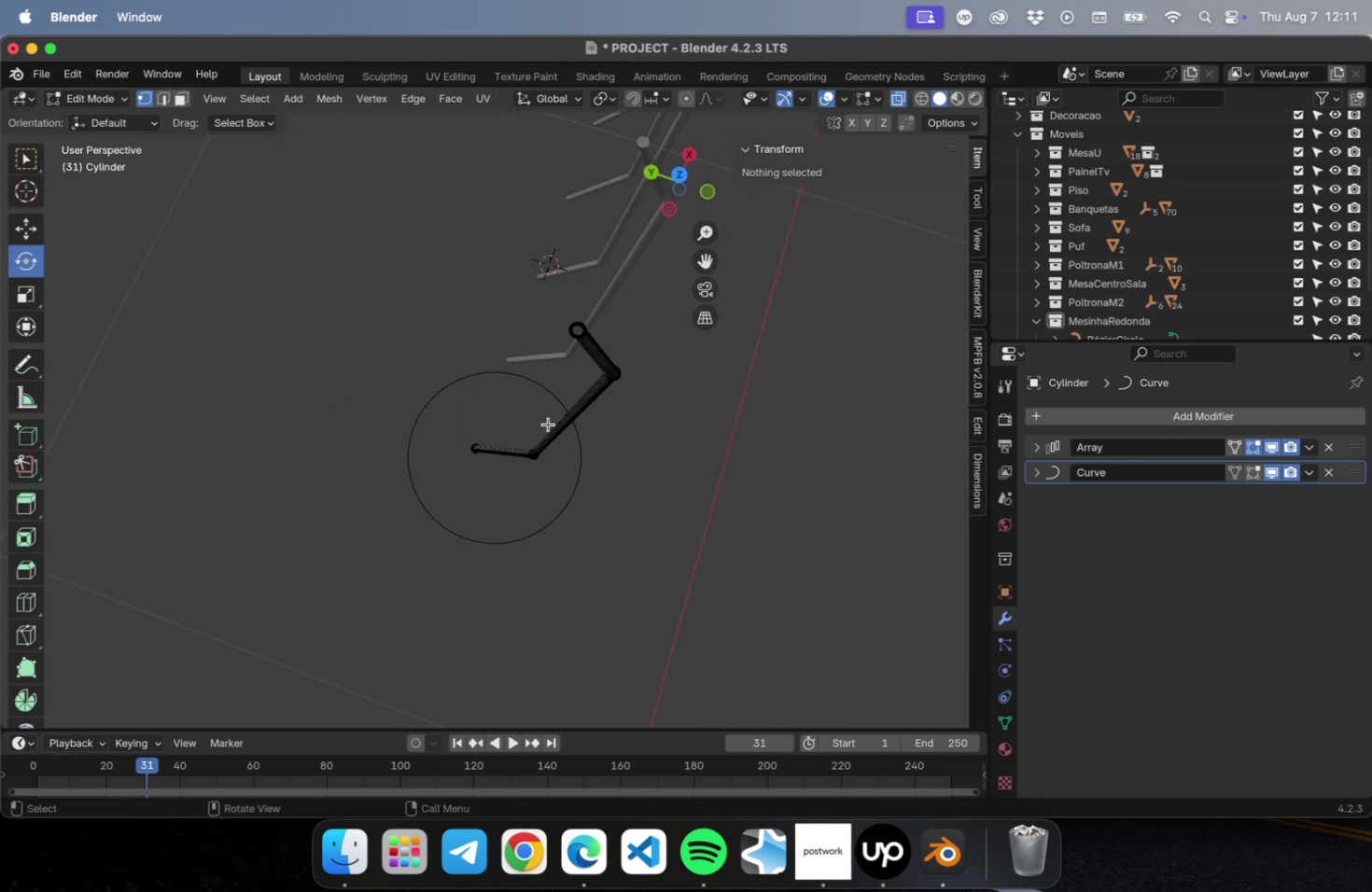 
hold_key(key=ShiftLeft, duration=0.57)
 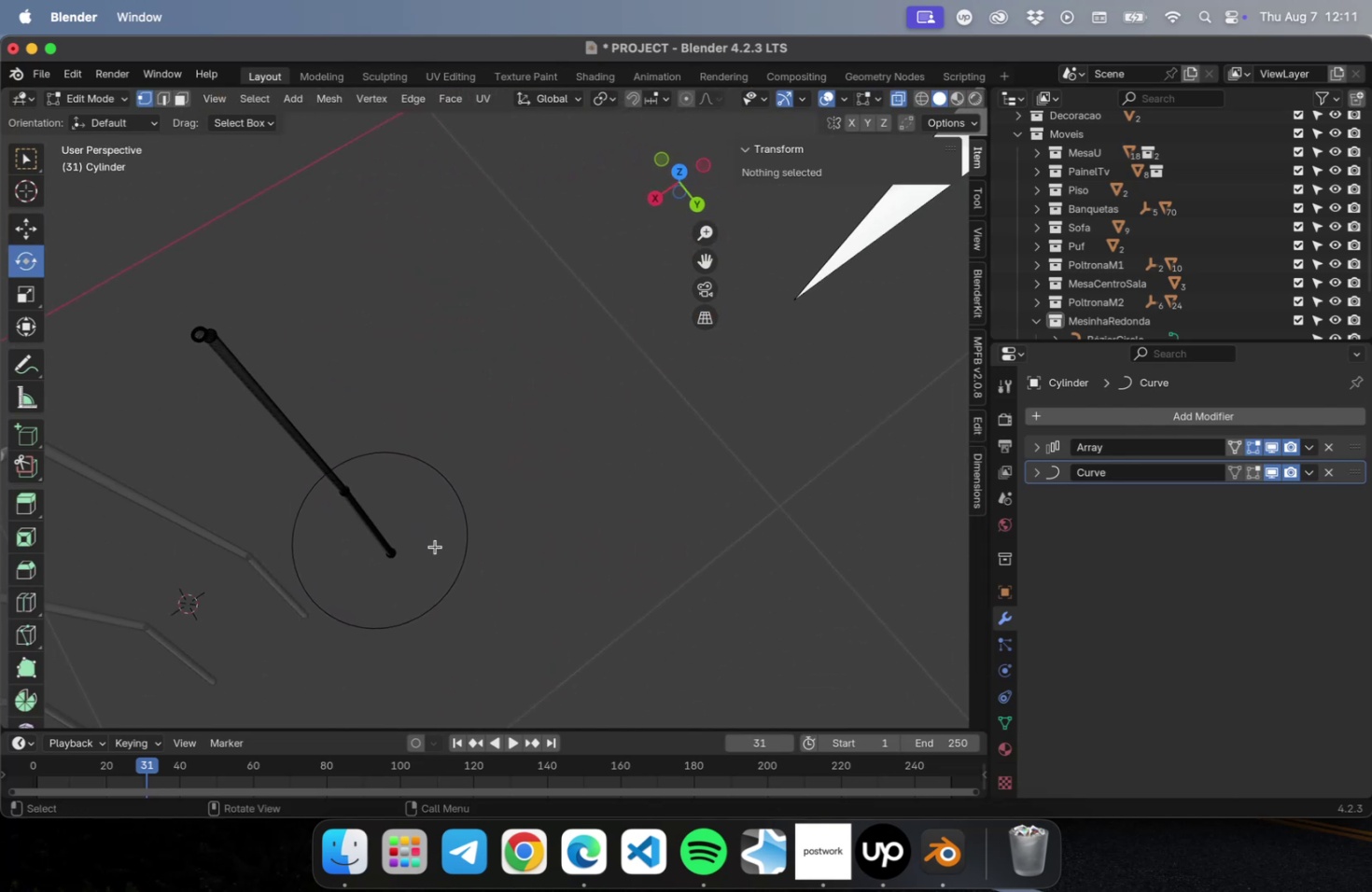 
hold_key(key=ShiftLeft, duration=0.65)
 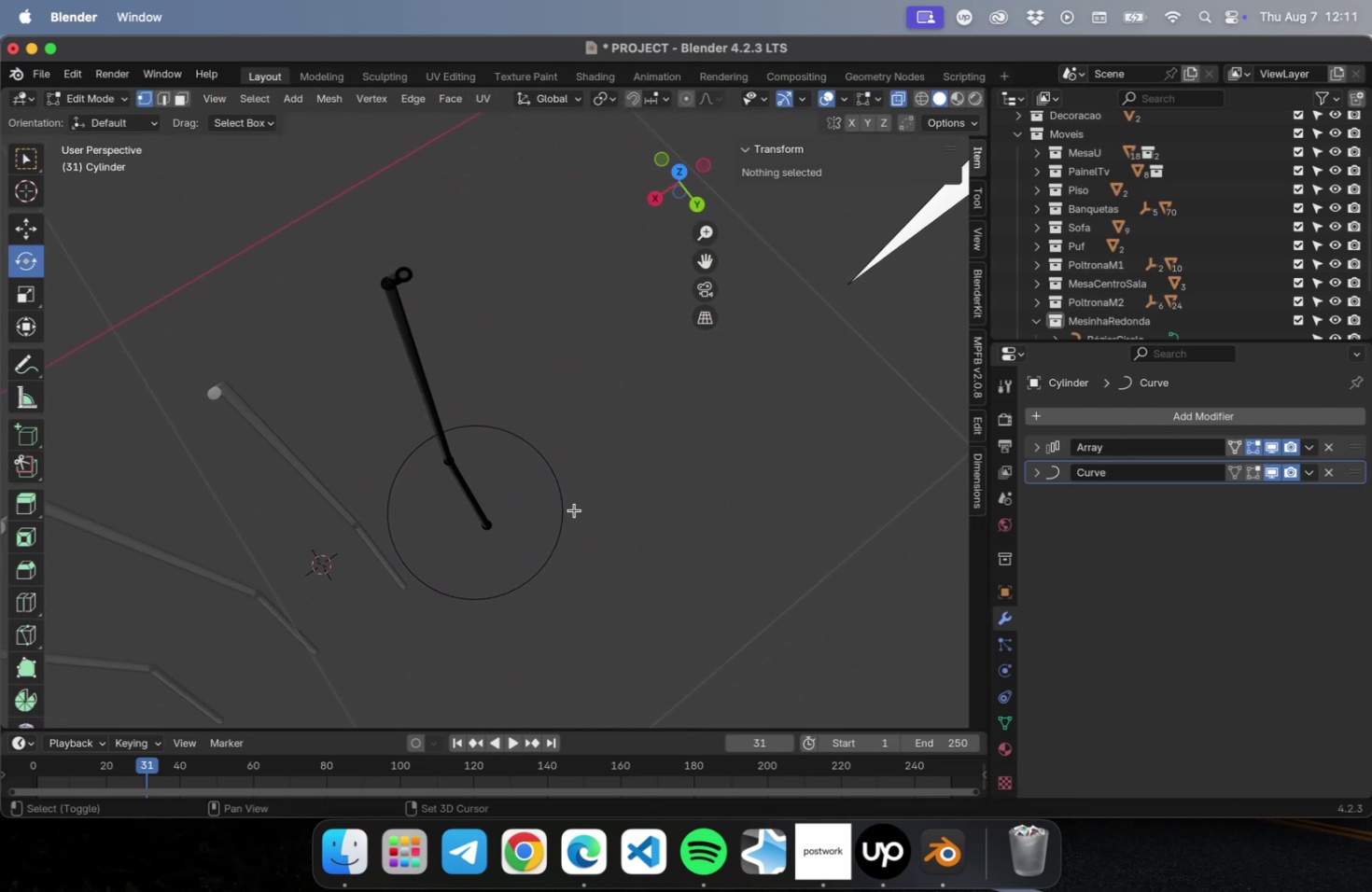 
scroll: coordinate [573, 510], scroll_direction: down, amount: 1.0
 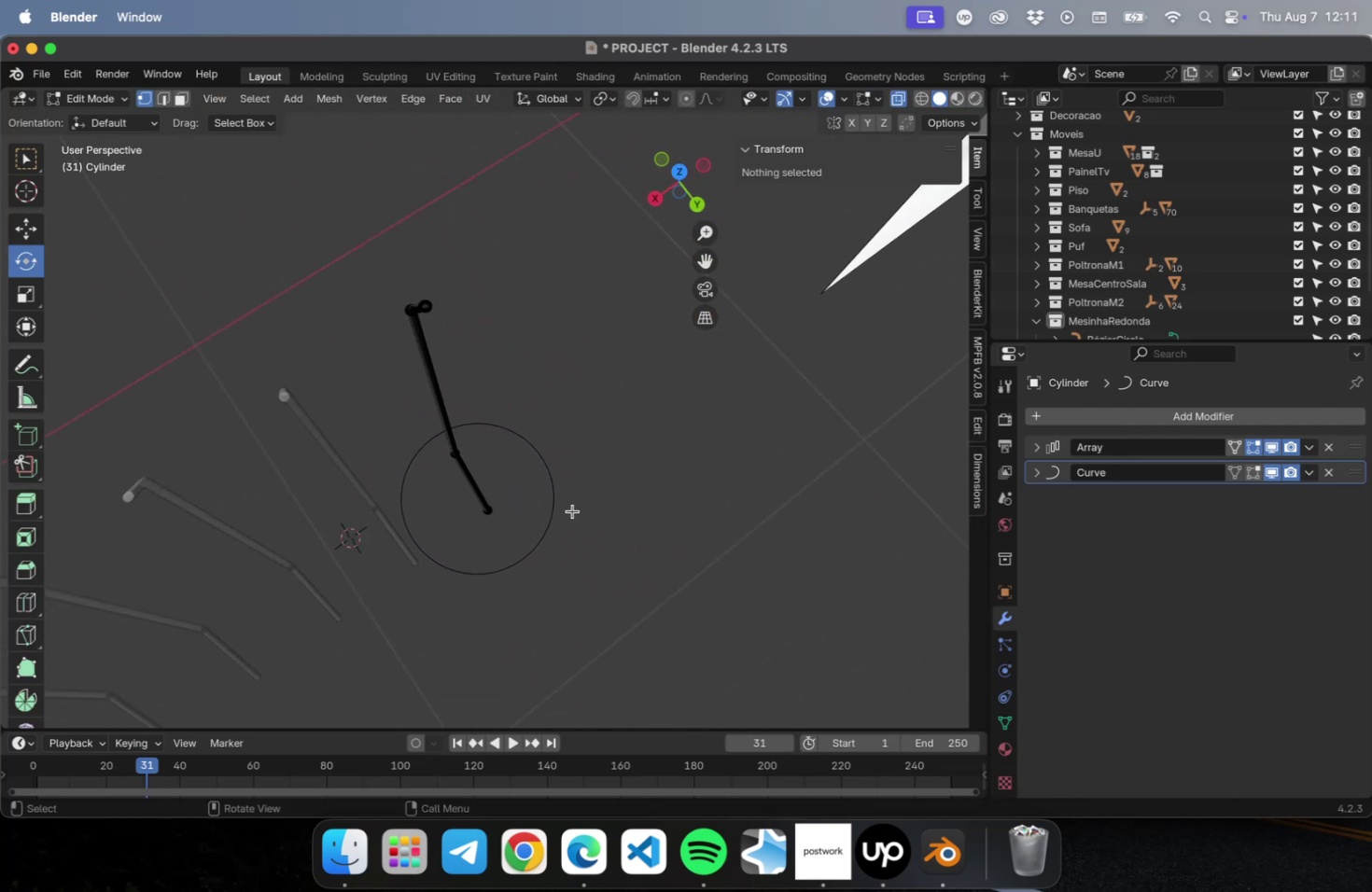 
key(NumLock)
 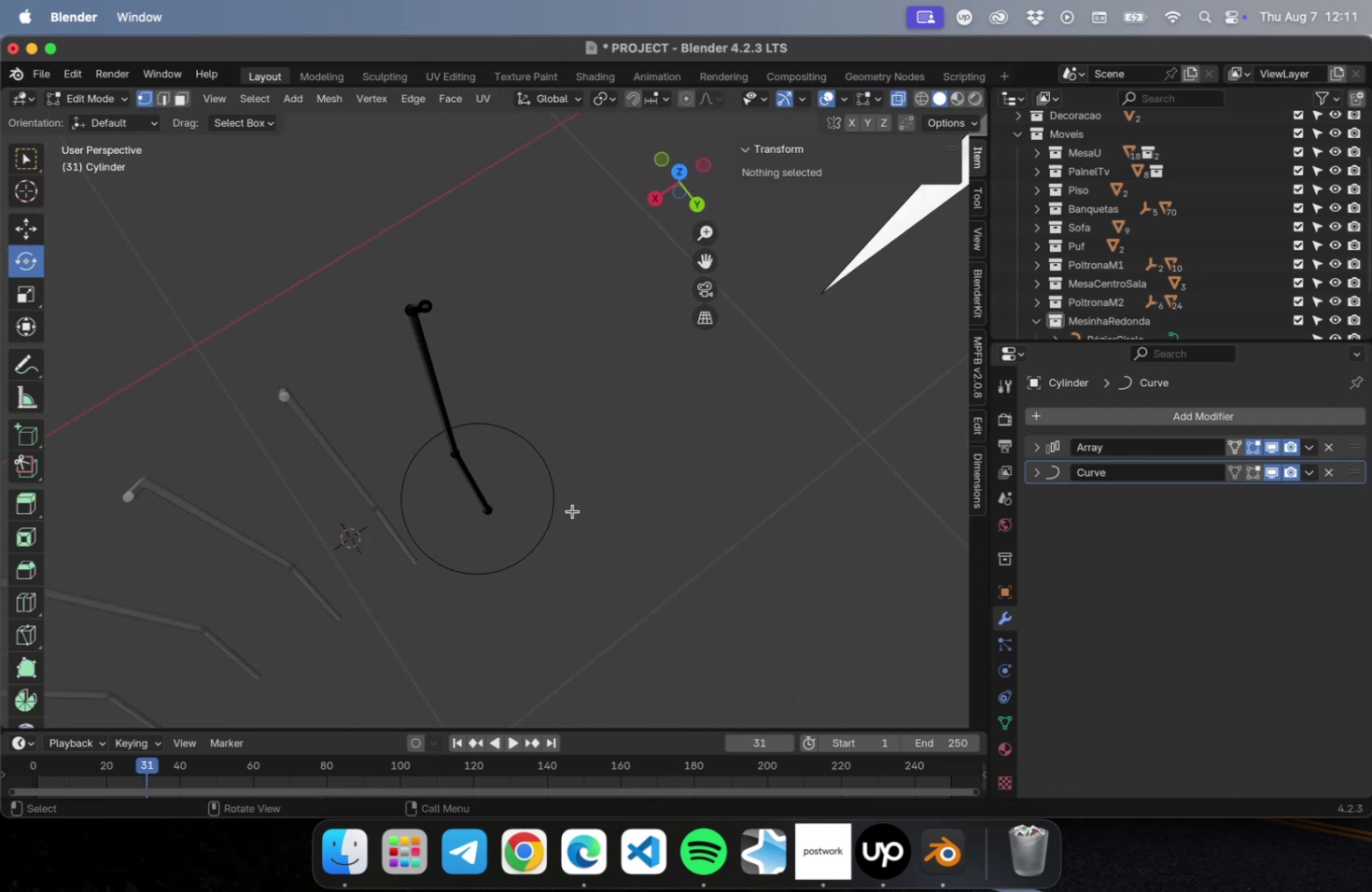 
key(Numpad7)
 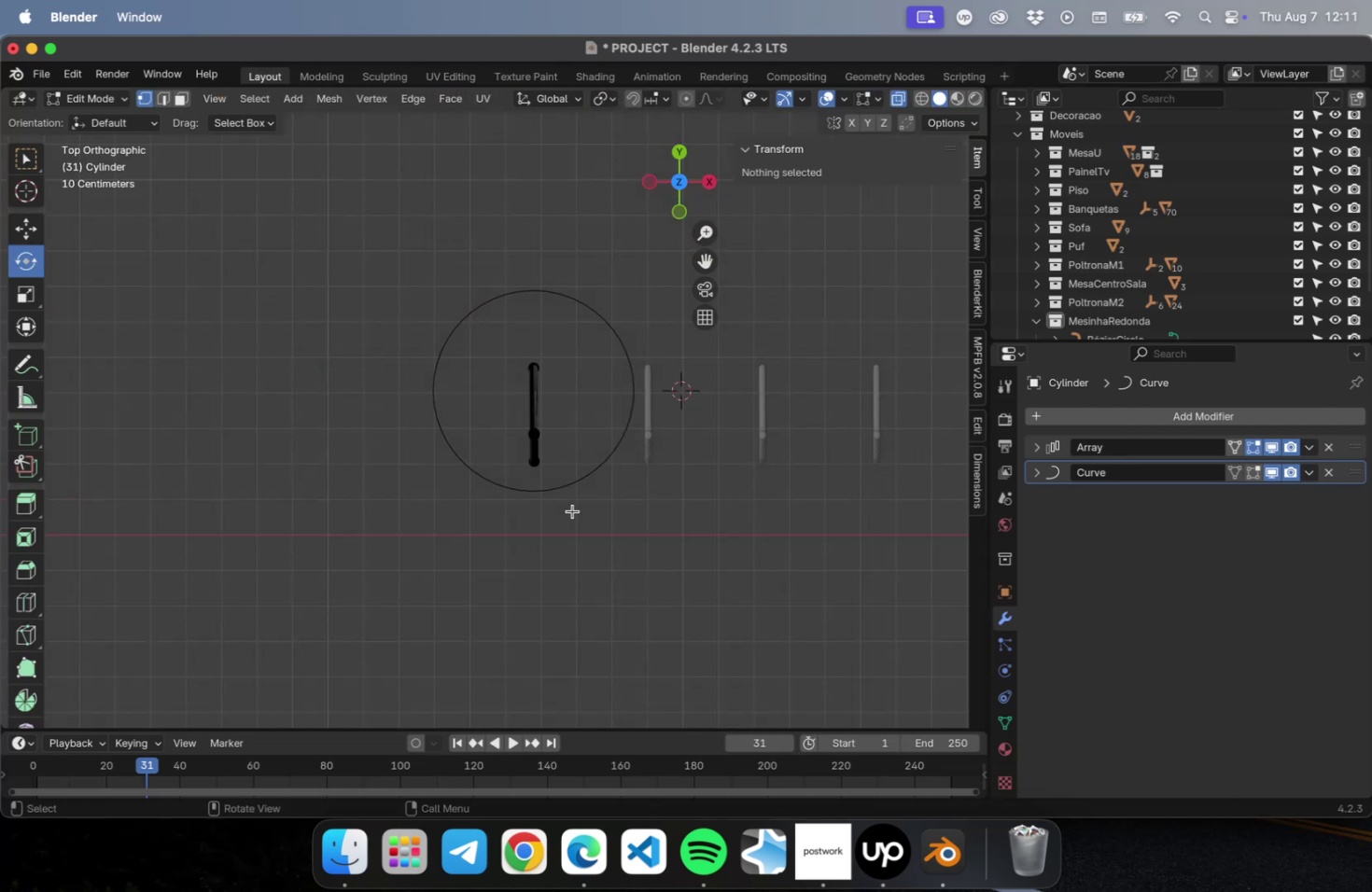 
key(A)
 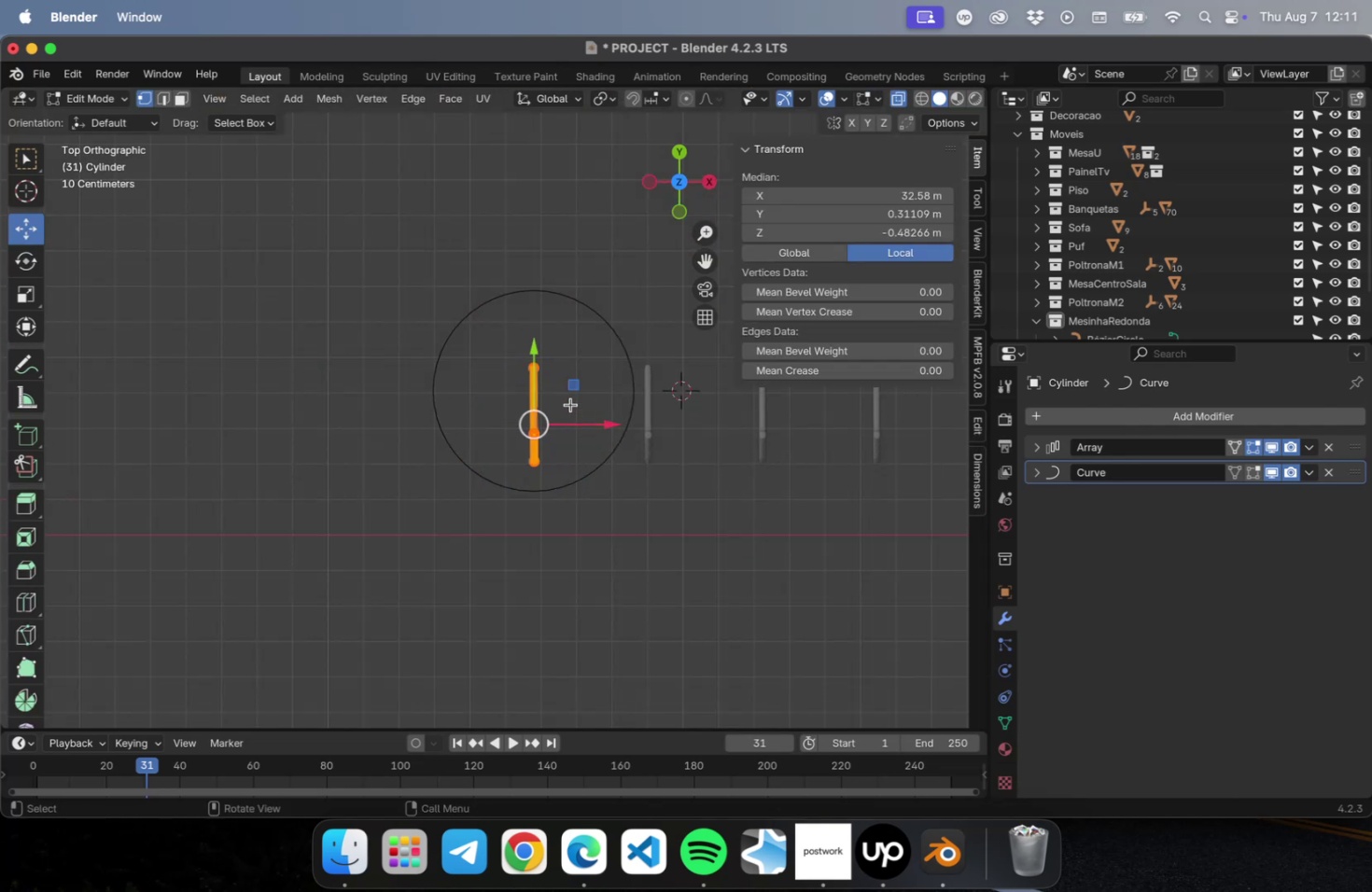 
left_click_drag(start_coordinate=[571, 389], to_coordinate=[672, 343])
 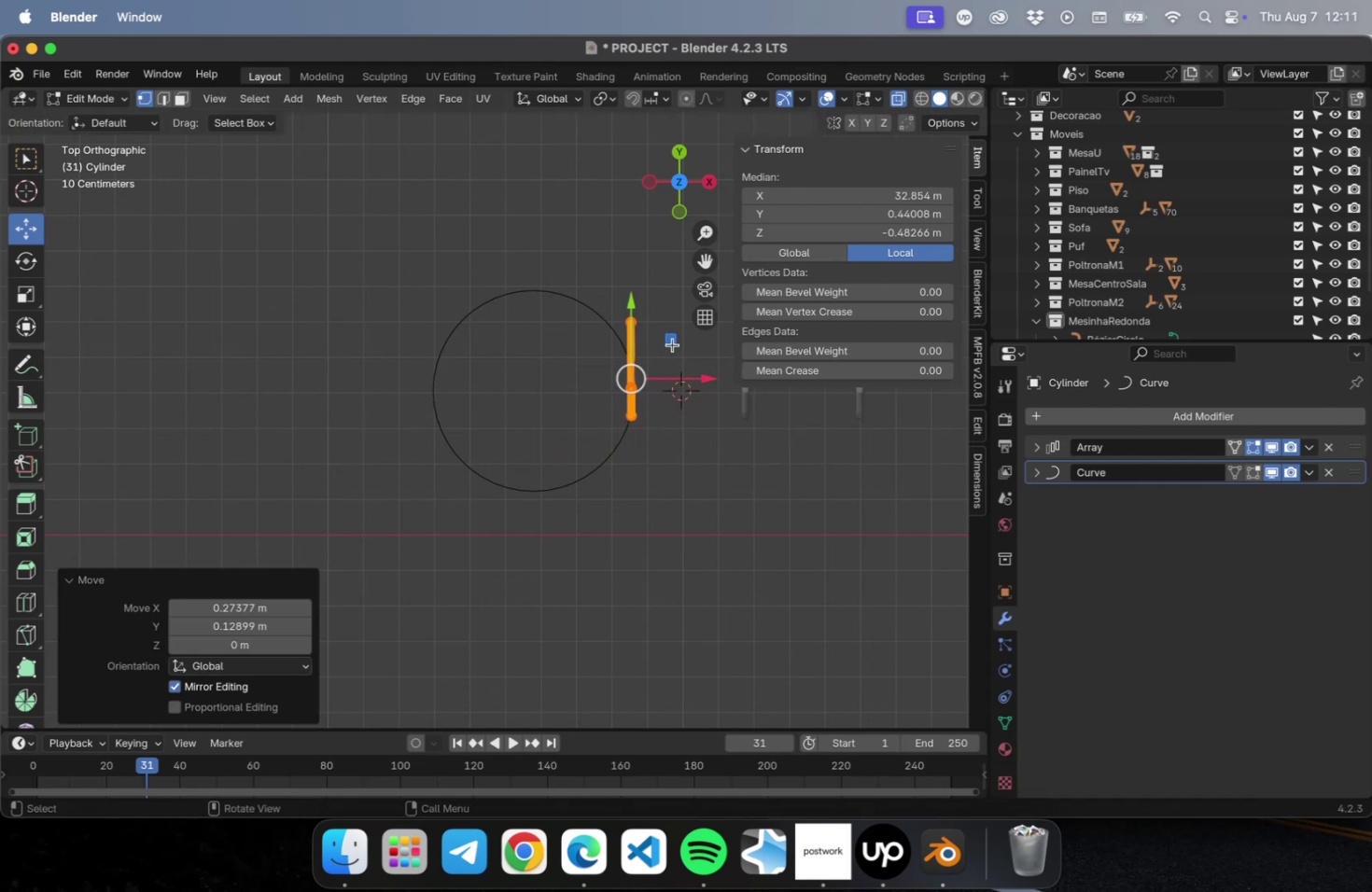 
key(Tab)
 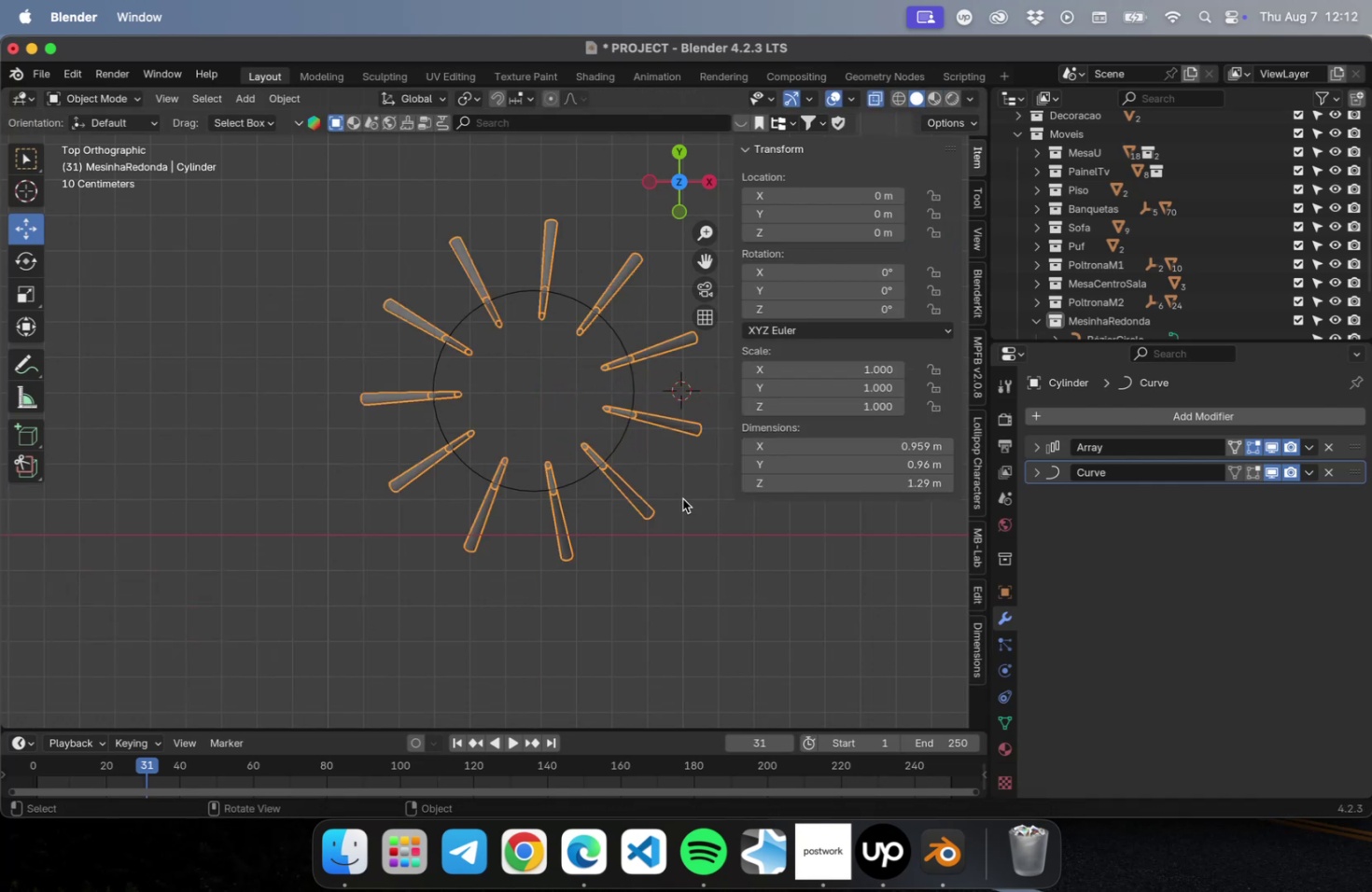 
left_click([678, 547])
 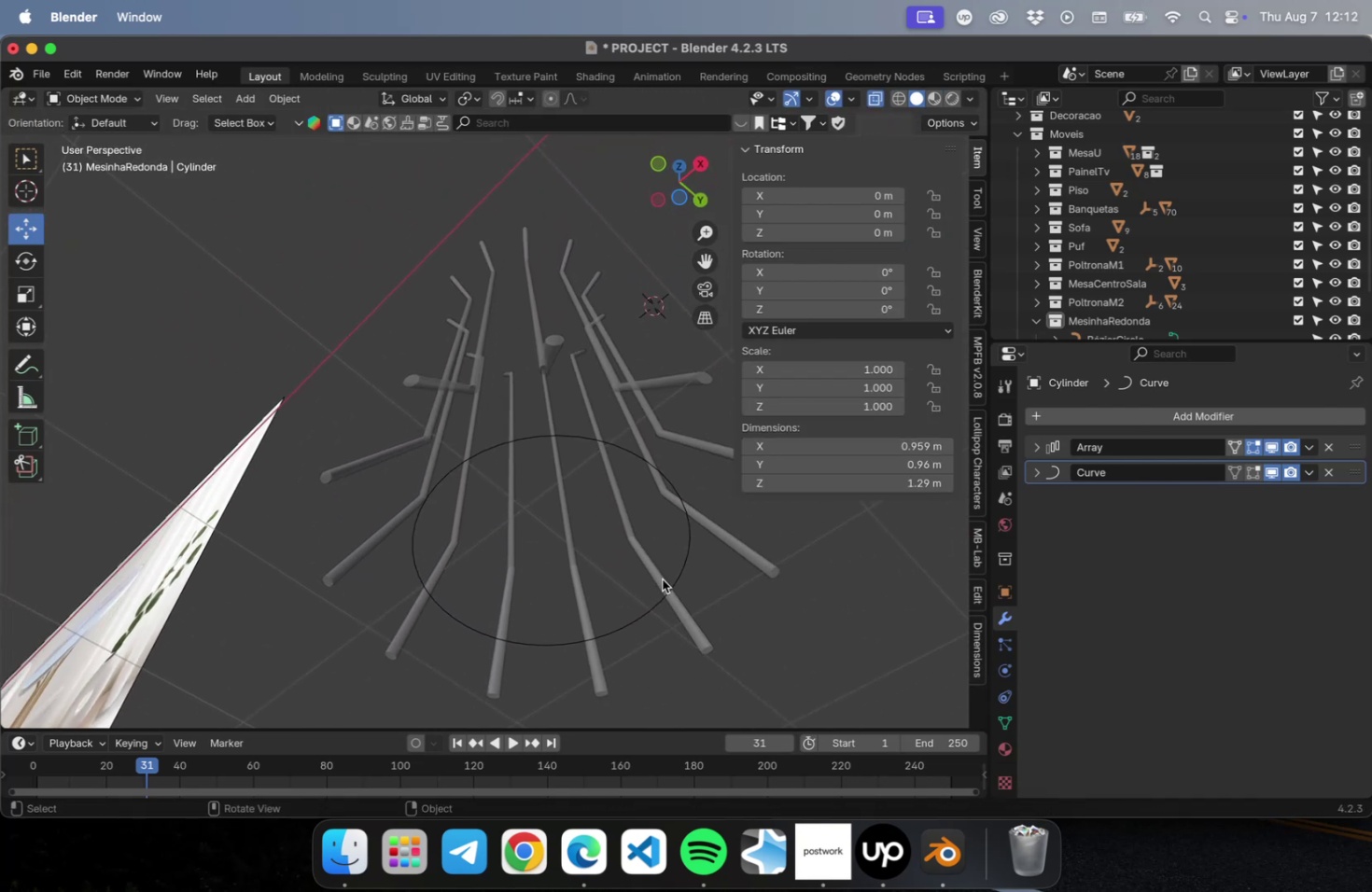 
wait(7.19)
 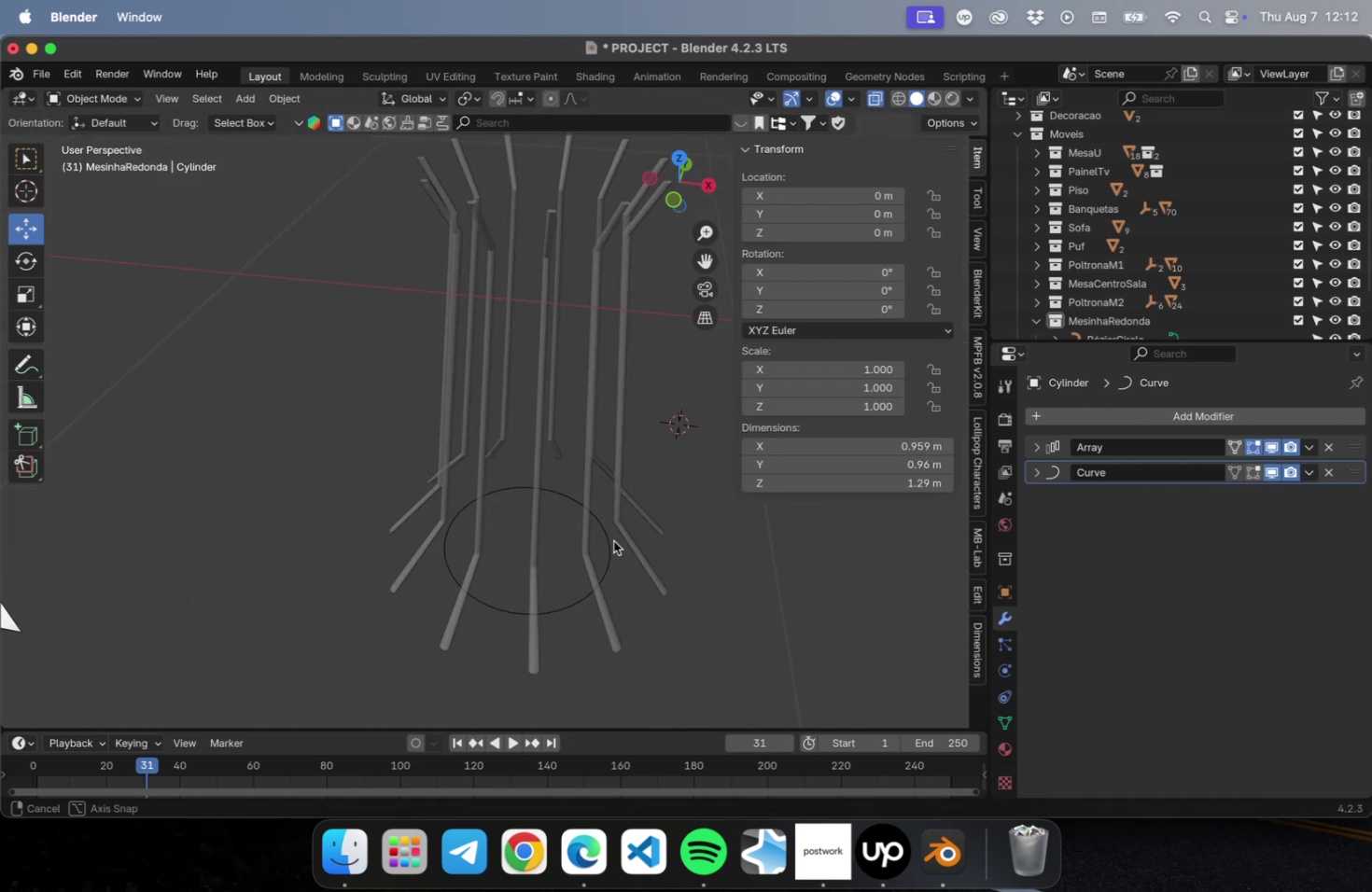 
left_click([1033, 471])
 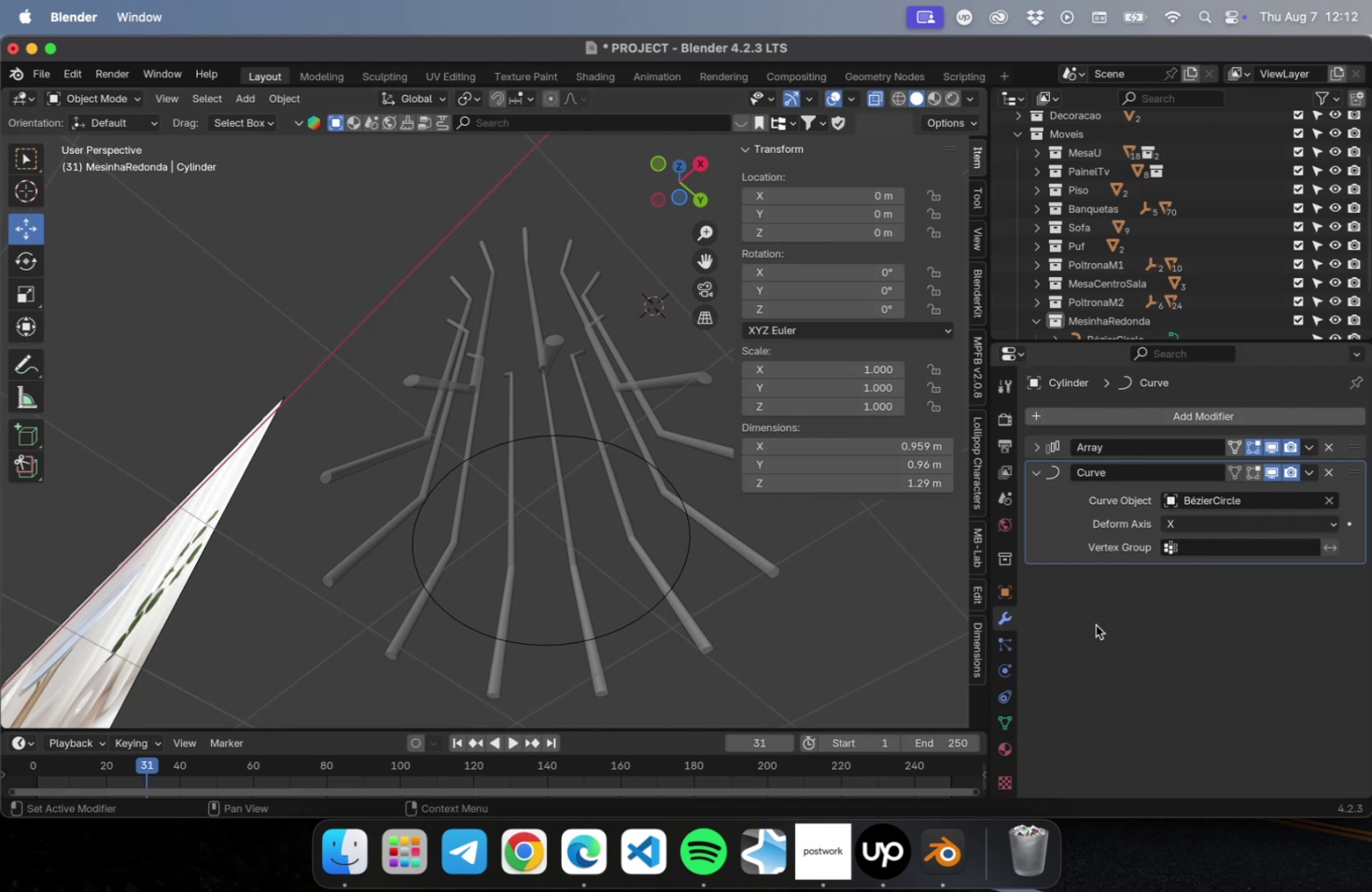 
left_click([1227, 520])
 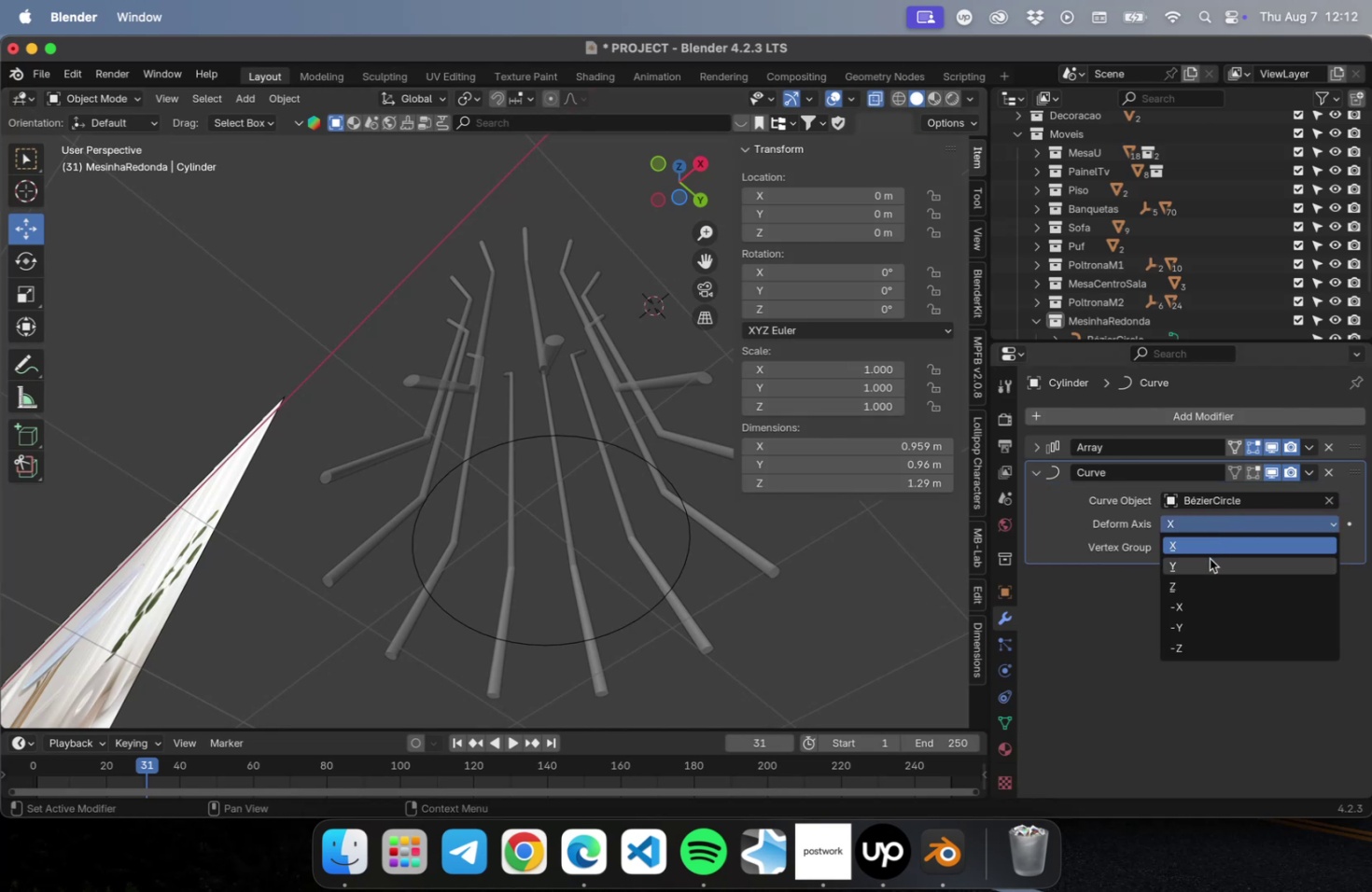 
left_click([1209, 558])
 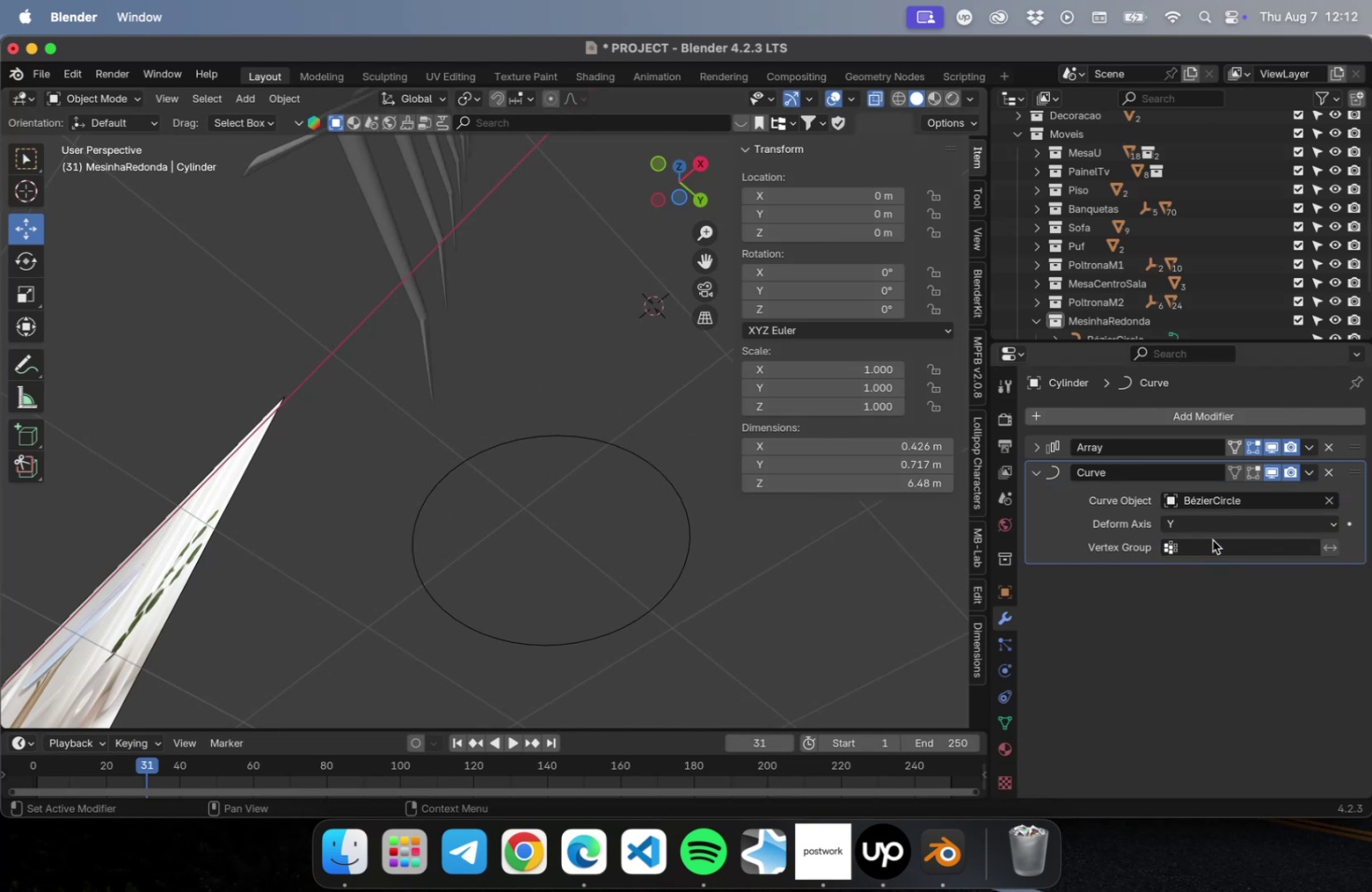 
left_click([1213, 523])
 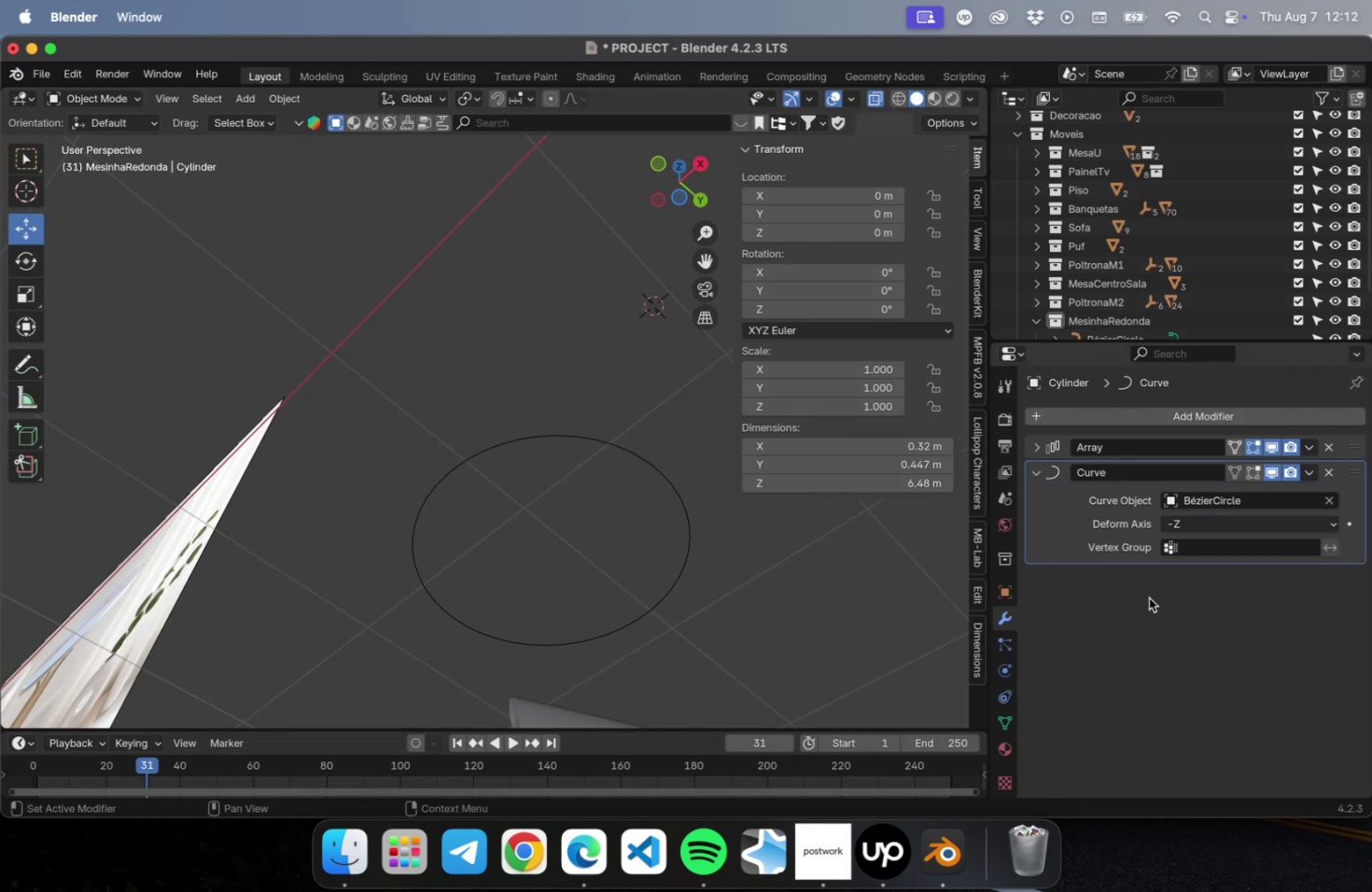 
left_click([1183, 522])
 